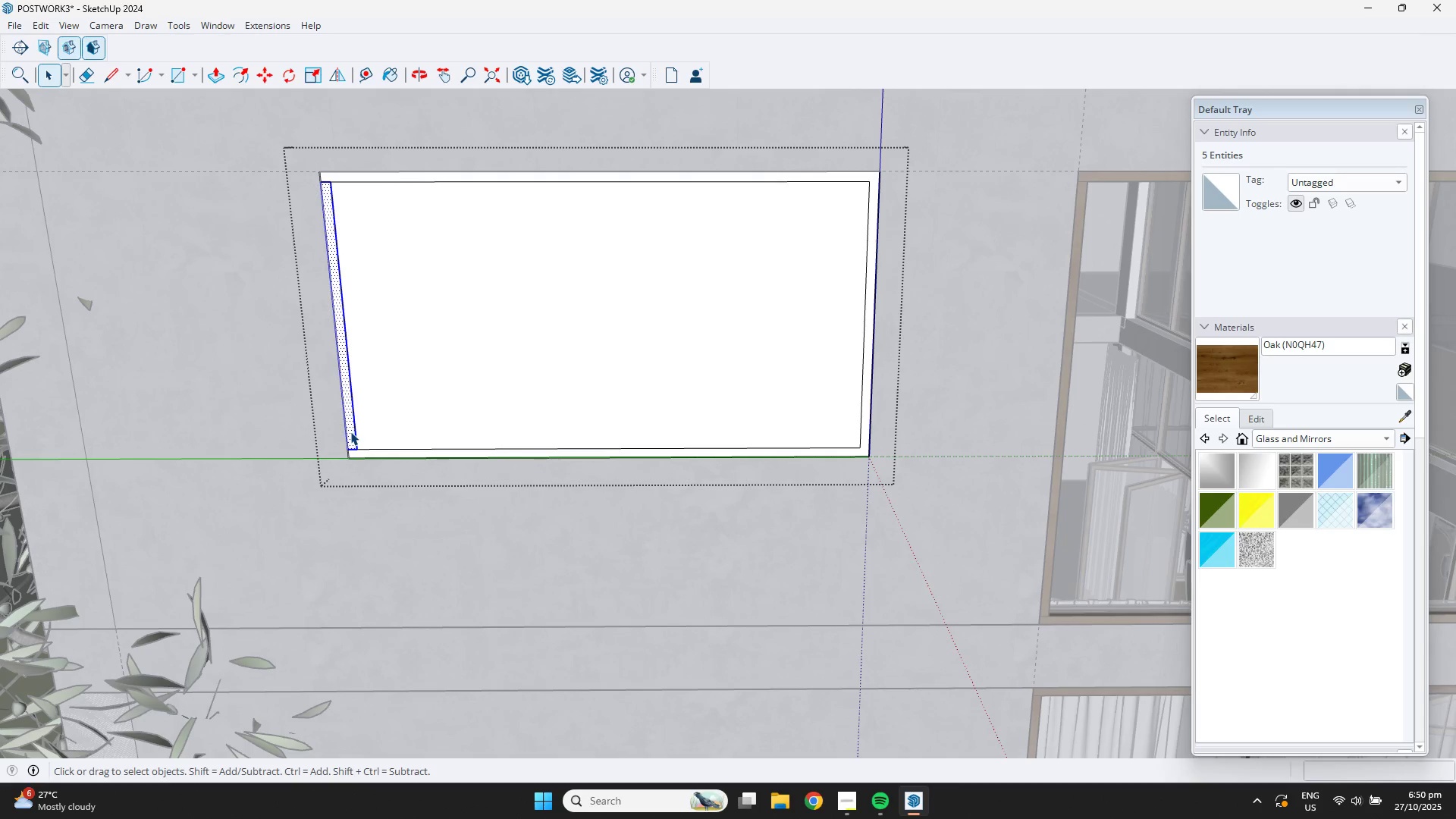 
key(M)
 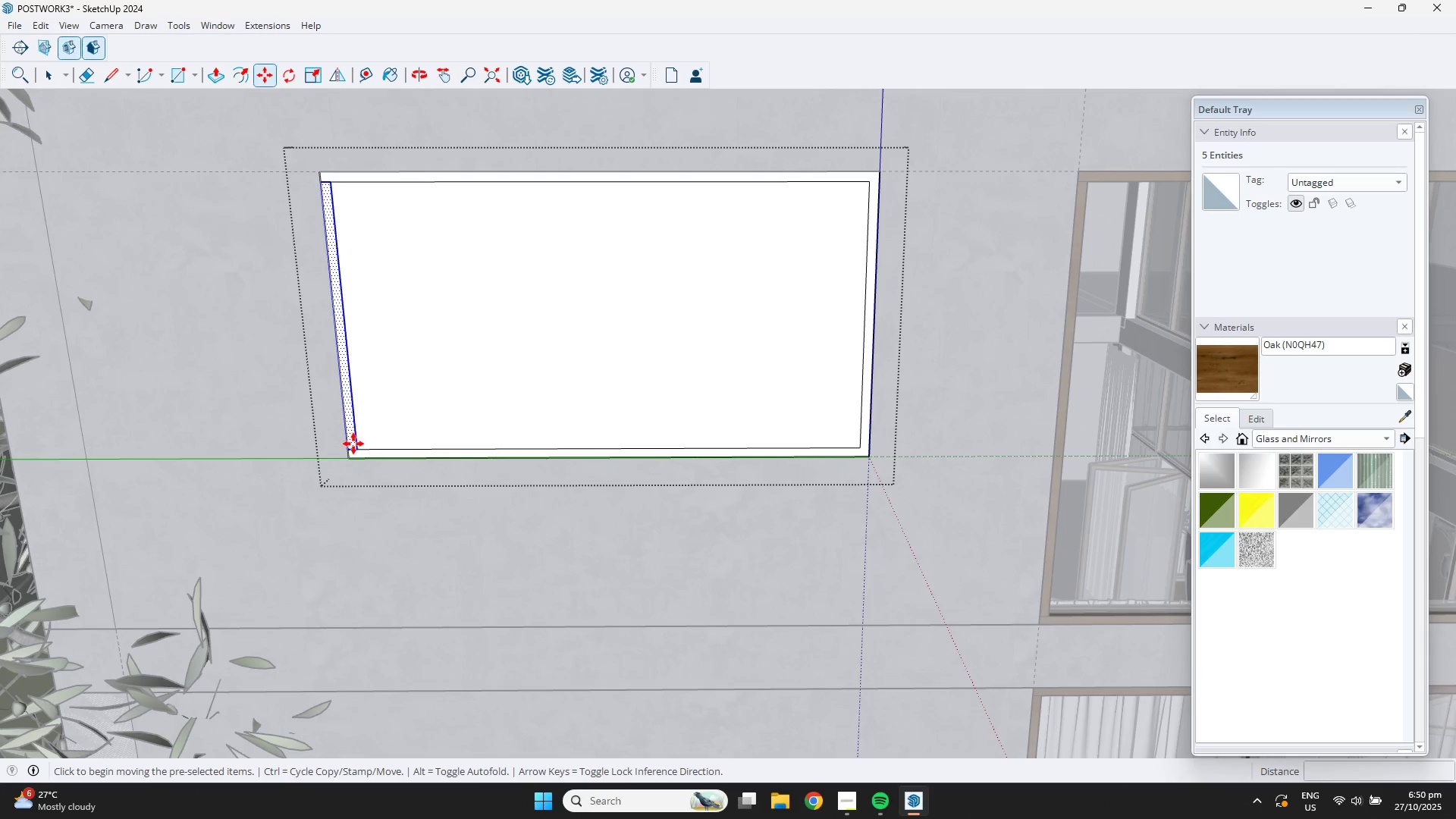 
key(Control+ControlLeft)
 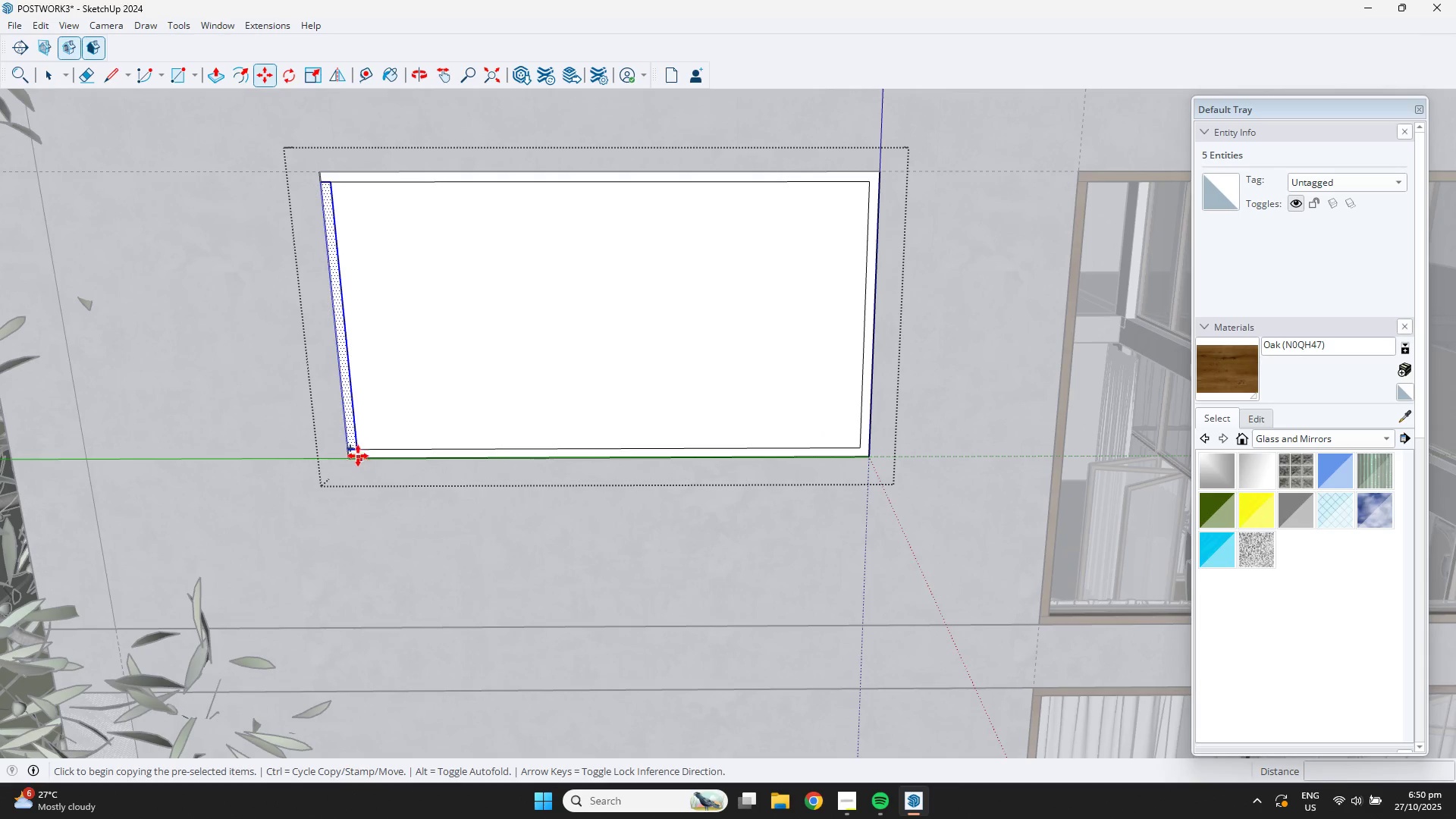 
left_click([350, 450])
 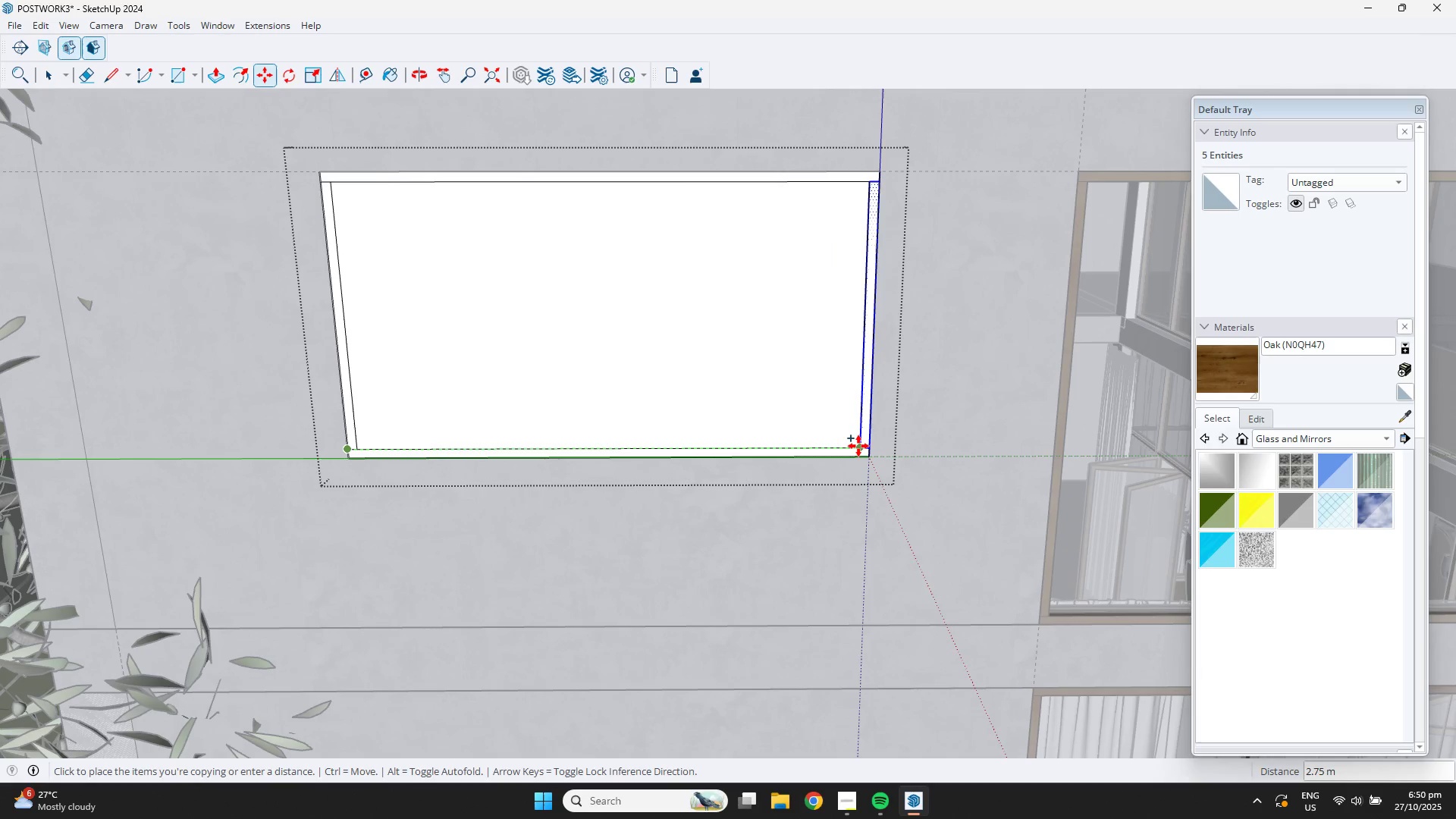 
left_click([859, 447])
 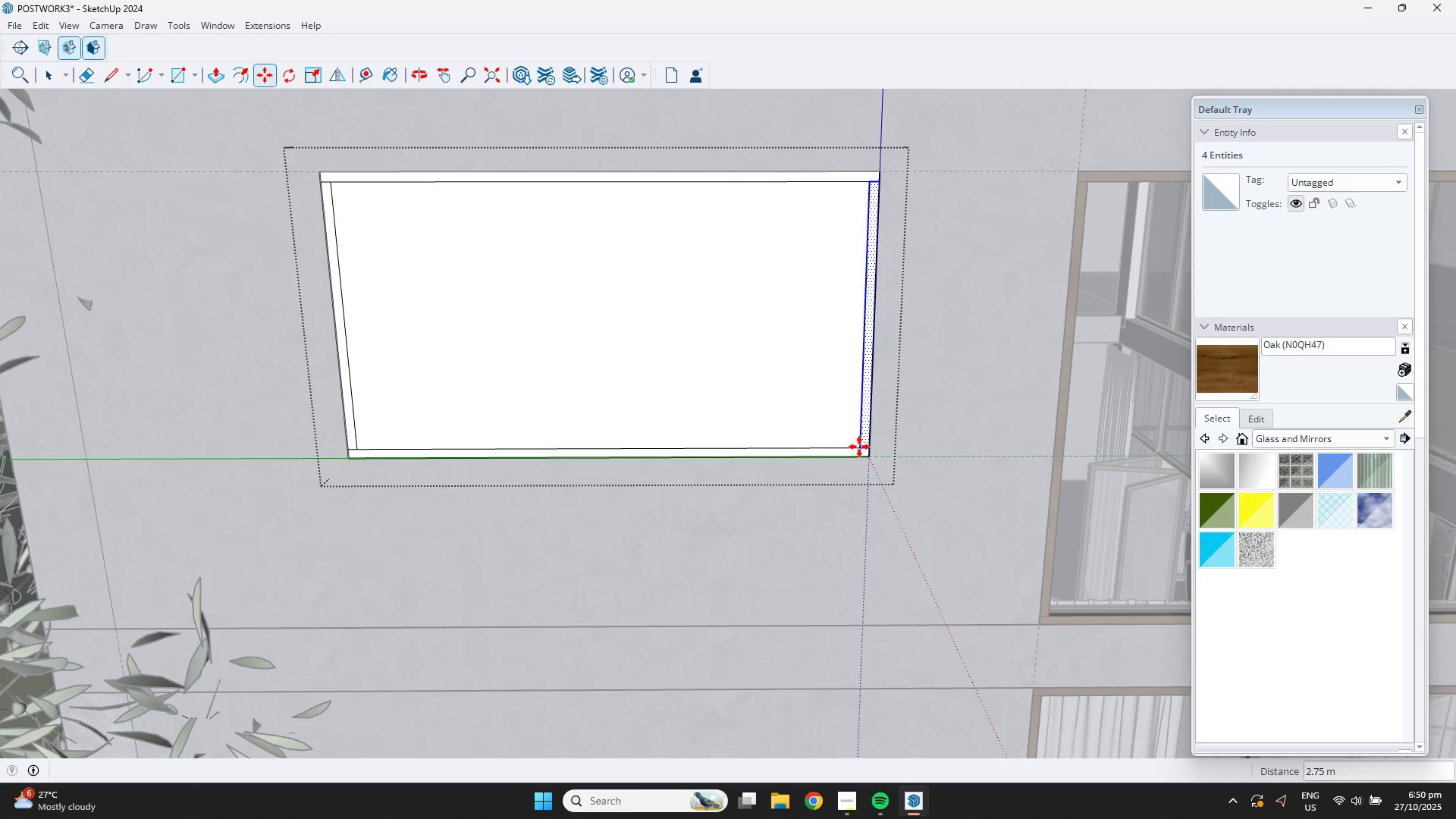 
key(NumpadDivide)
 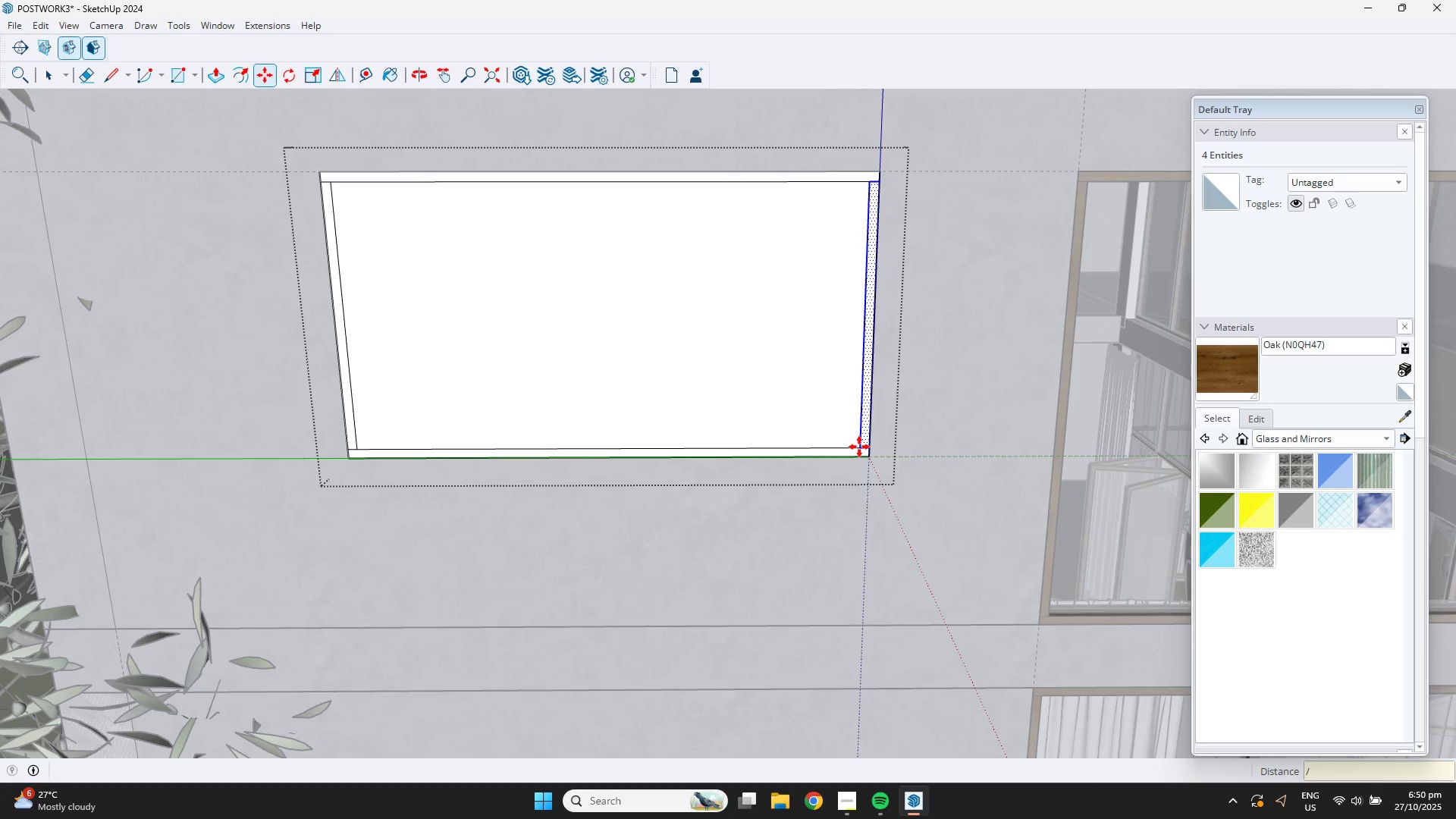 
key(Numpad4)
 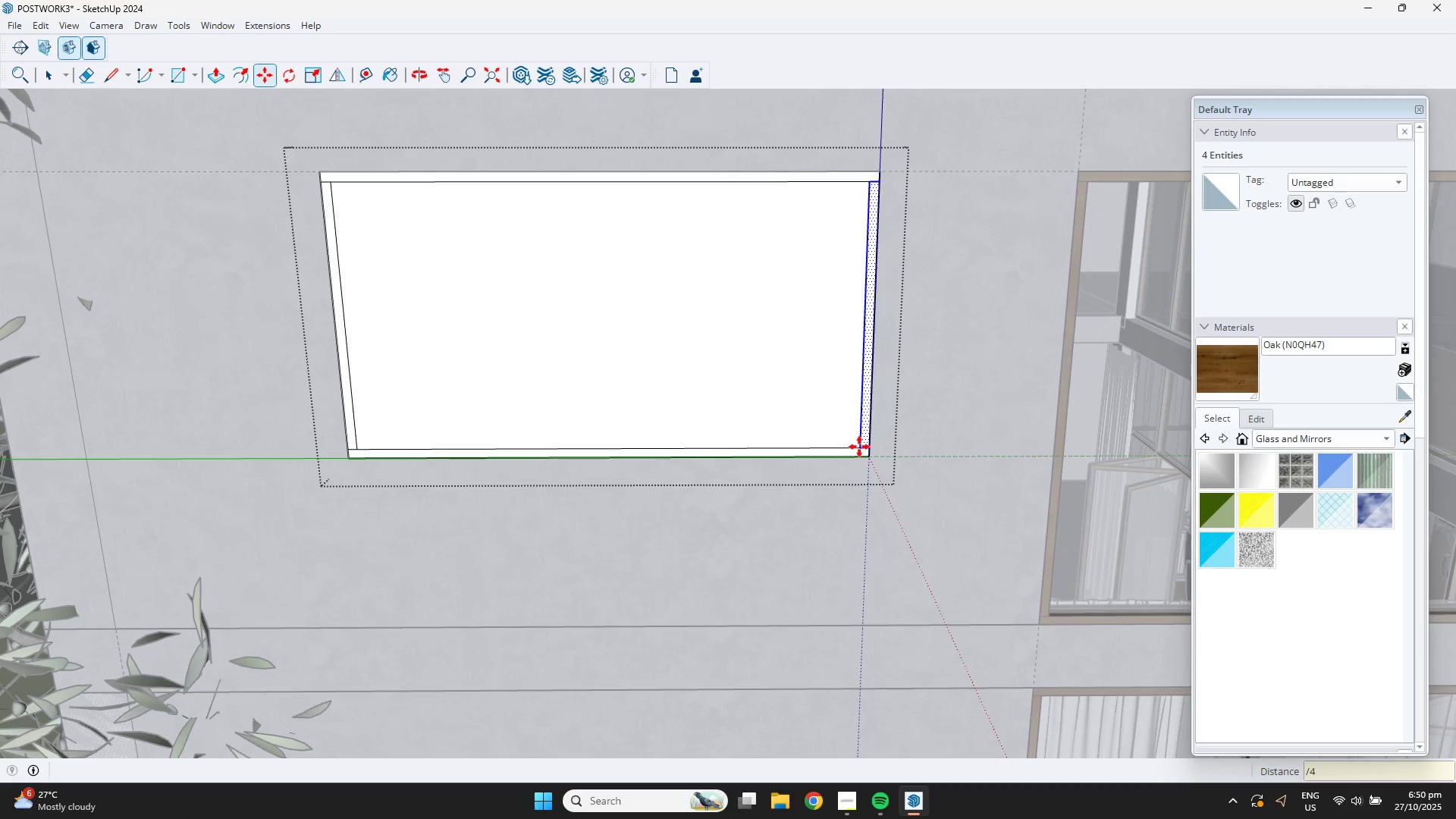 
key(NumpadEnter)
 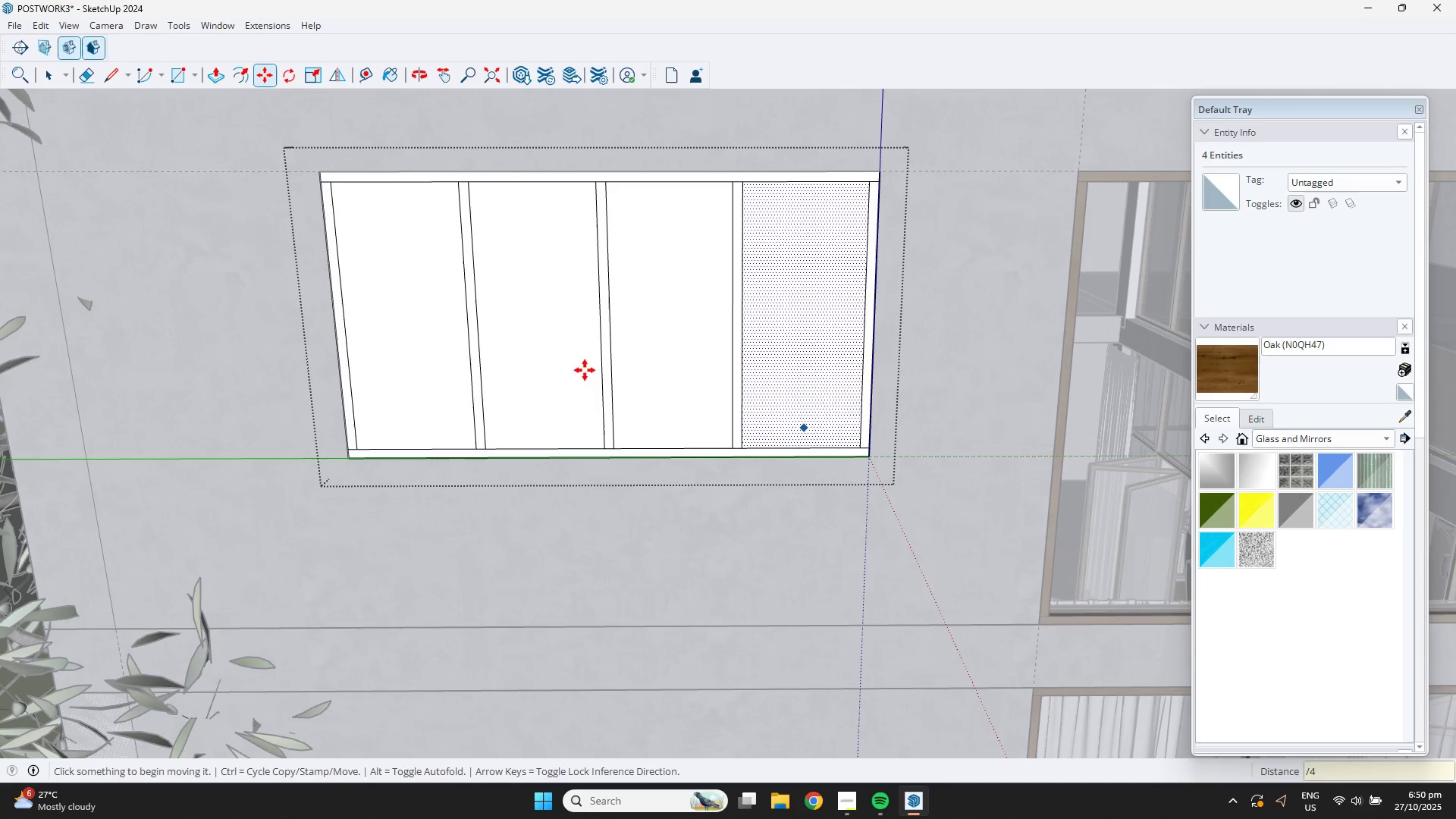 
key(Space)
 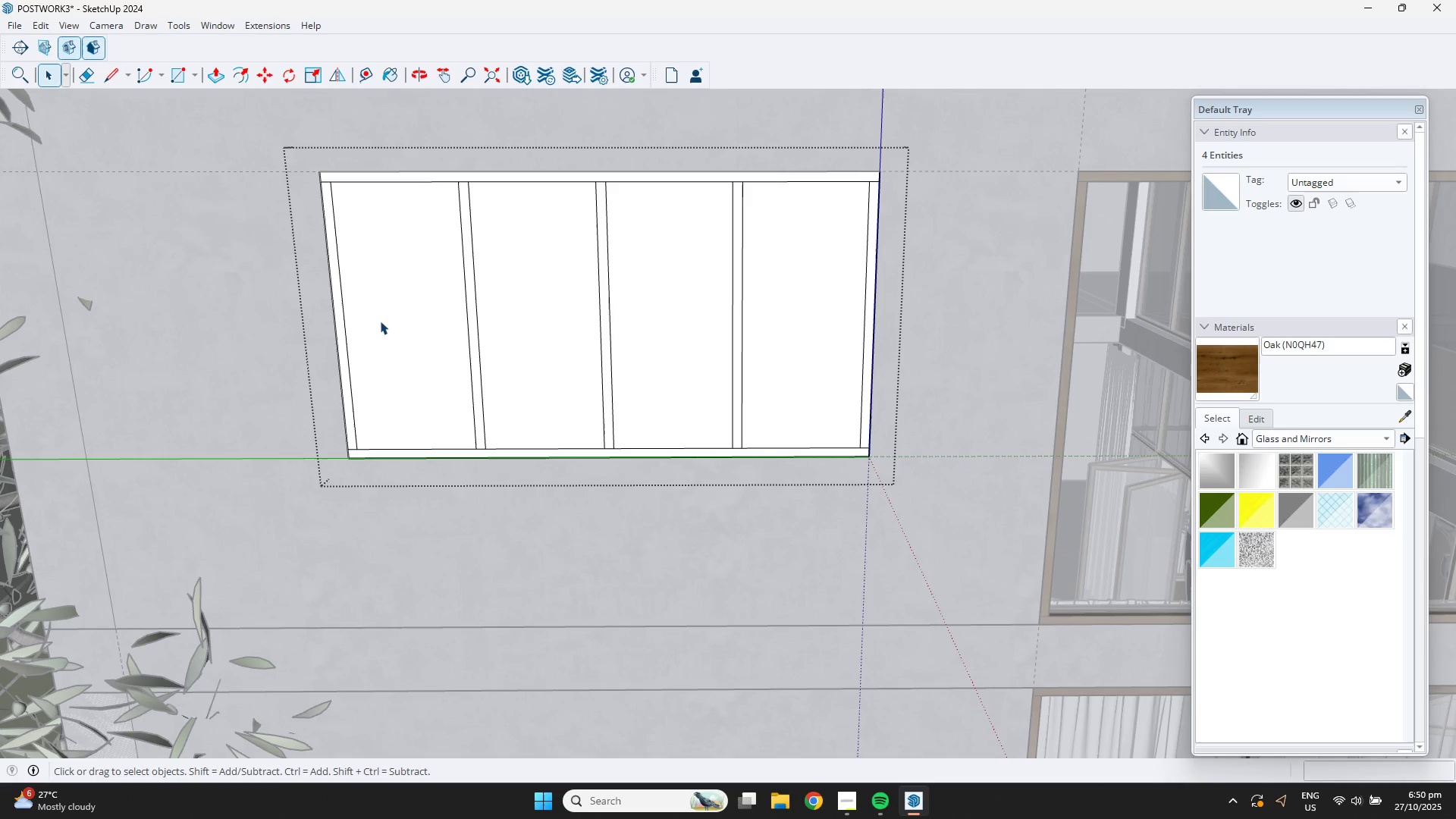 
key(Escape)
 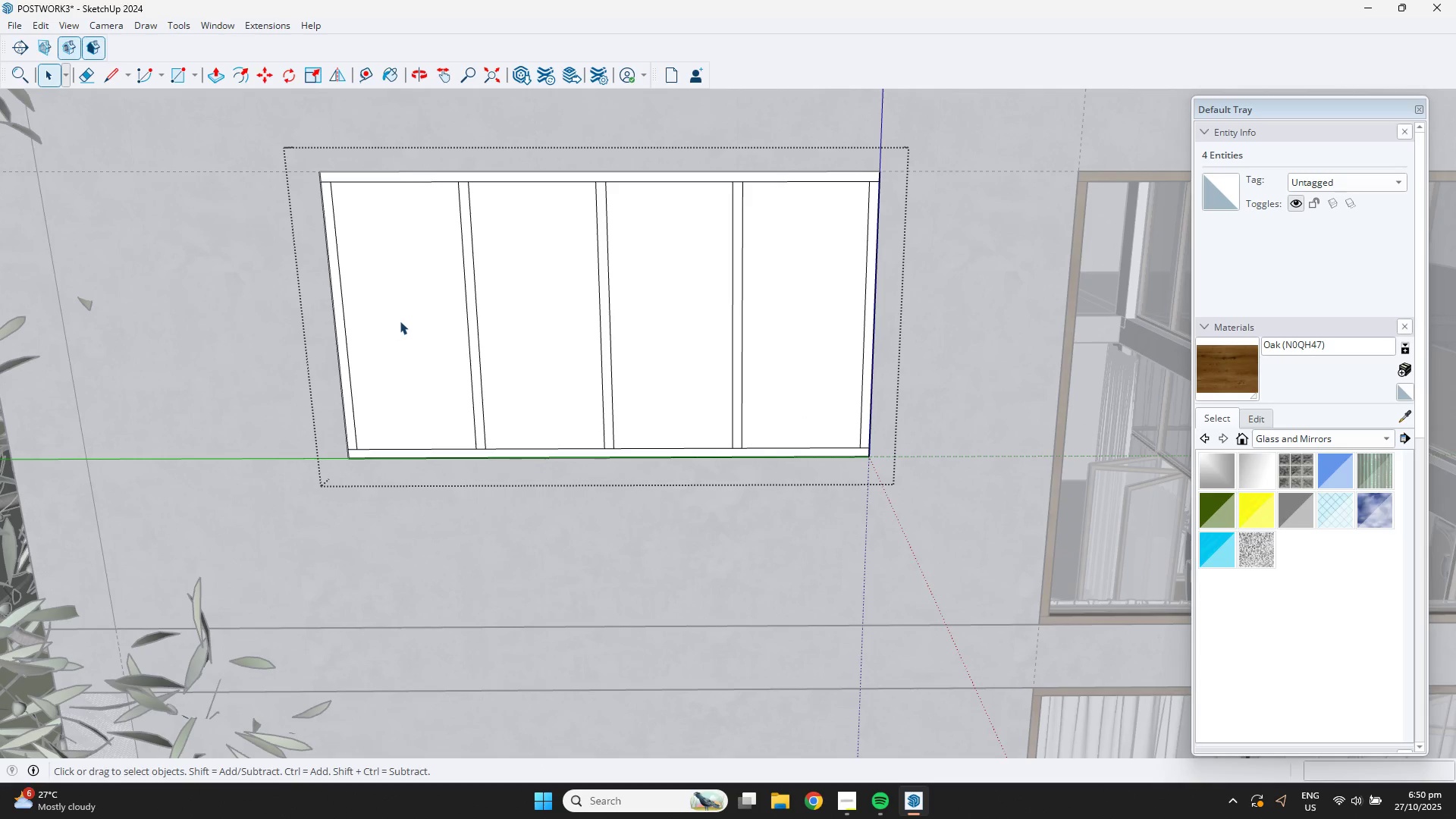 
key(Space)
 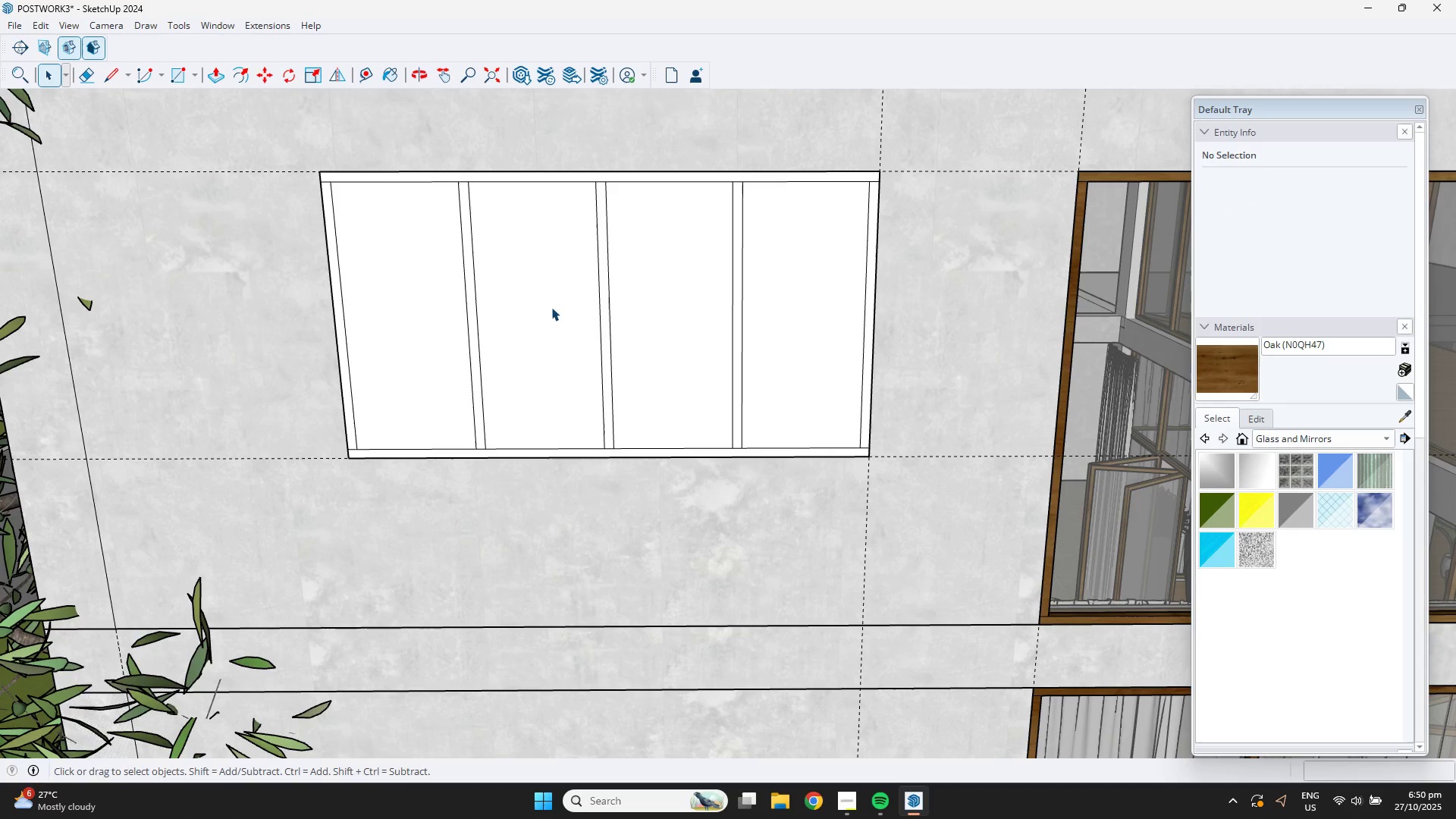 
double_click([551, 307])
 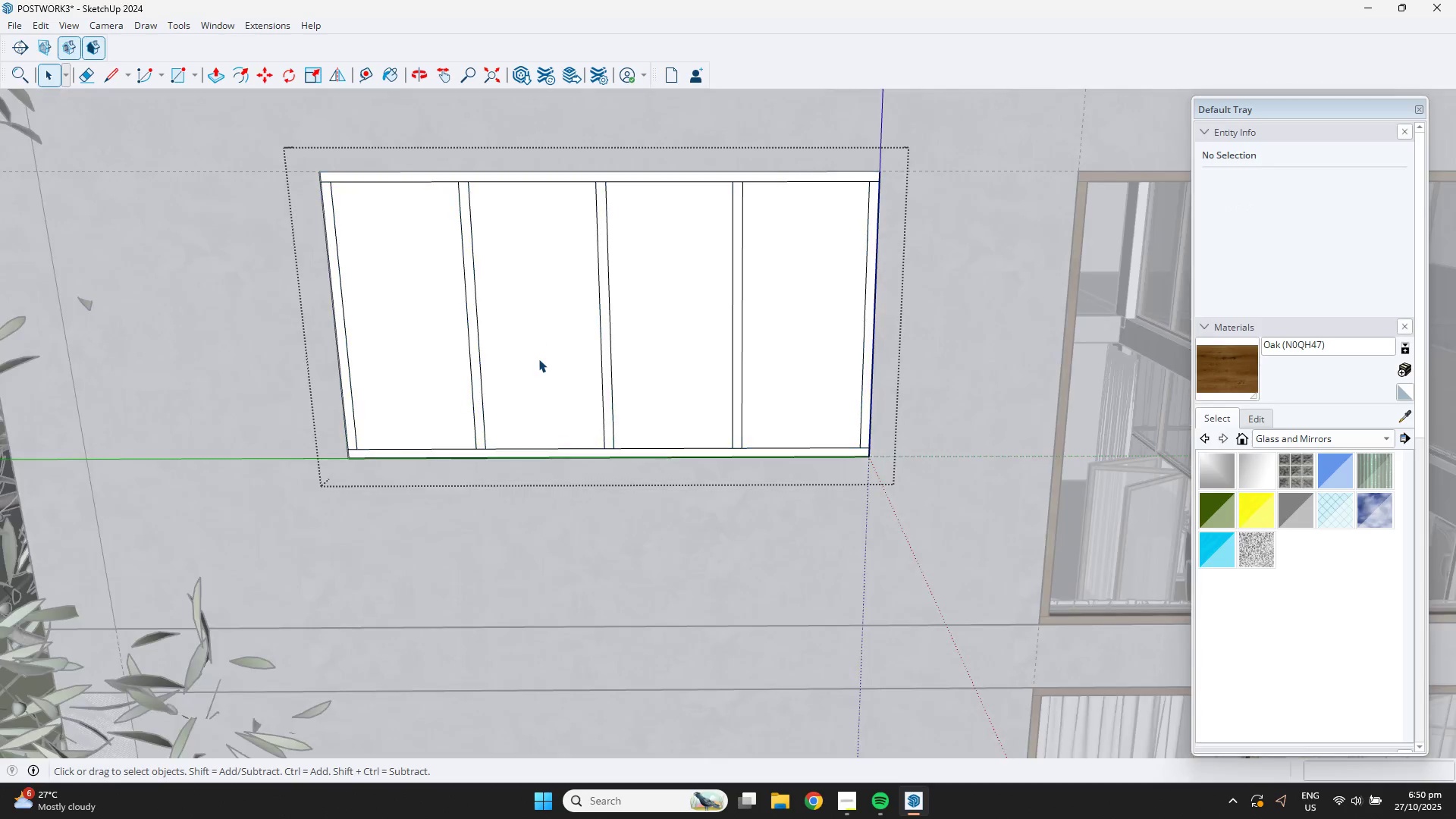 
left_click([538, 359])
 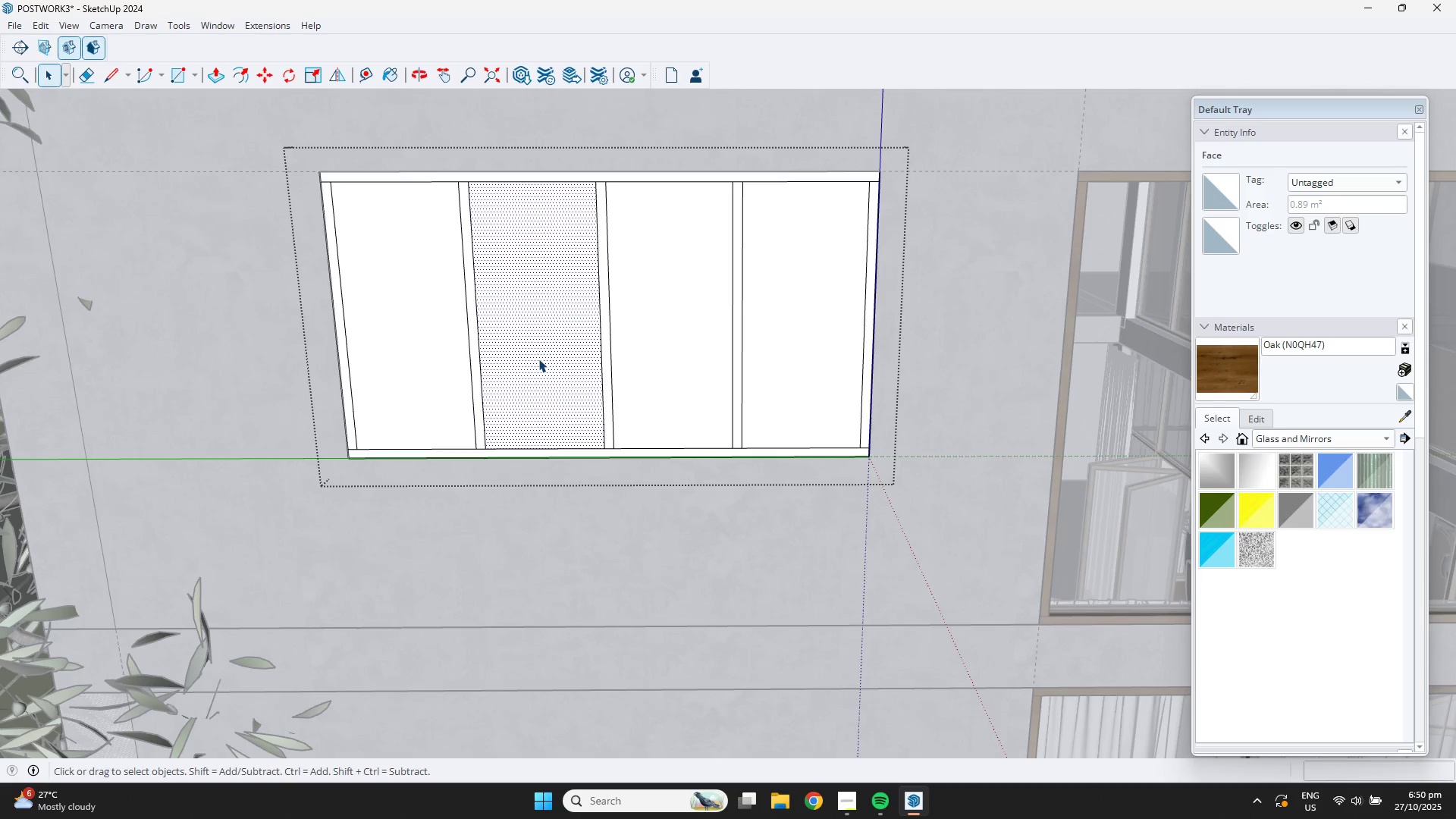 
key(Delete)
 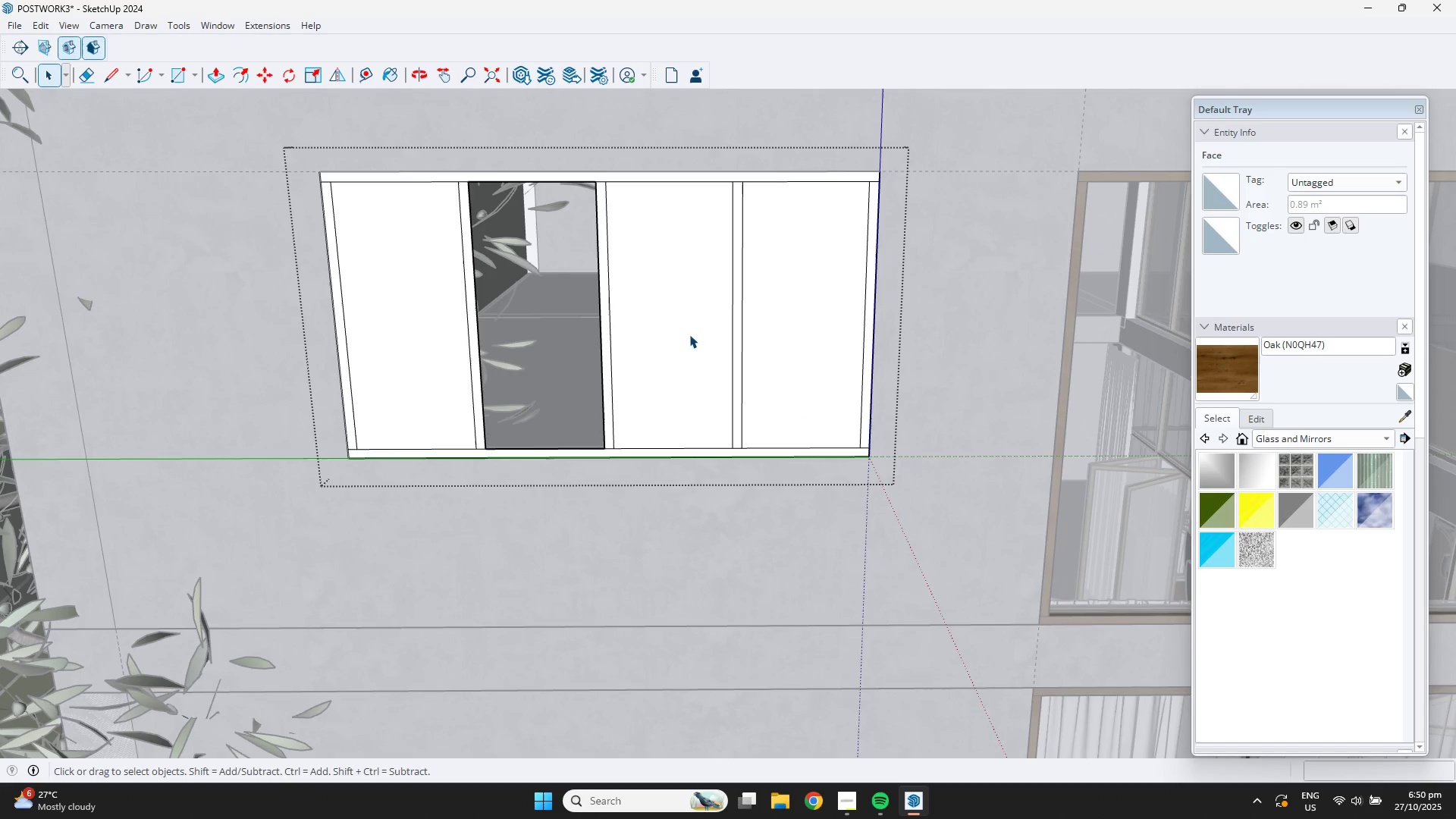 
left_click([689, 334])
 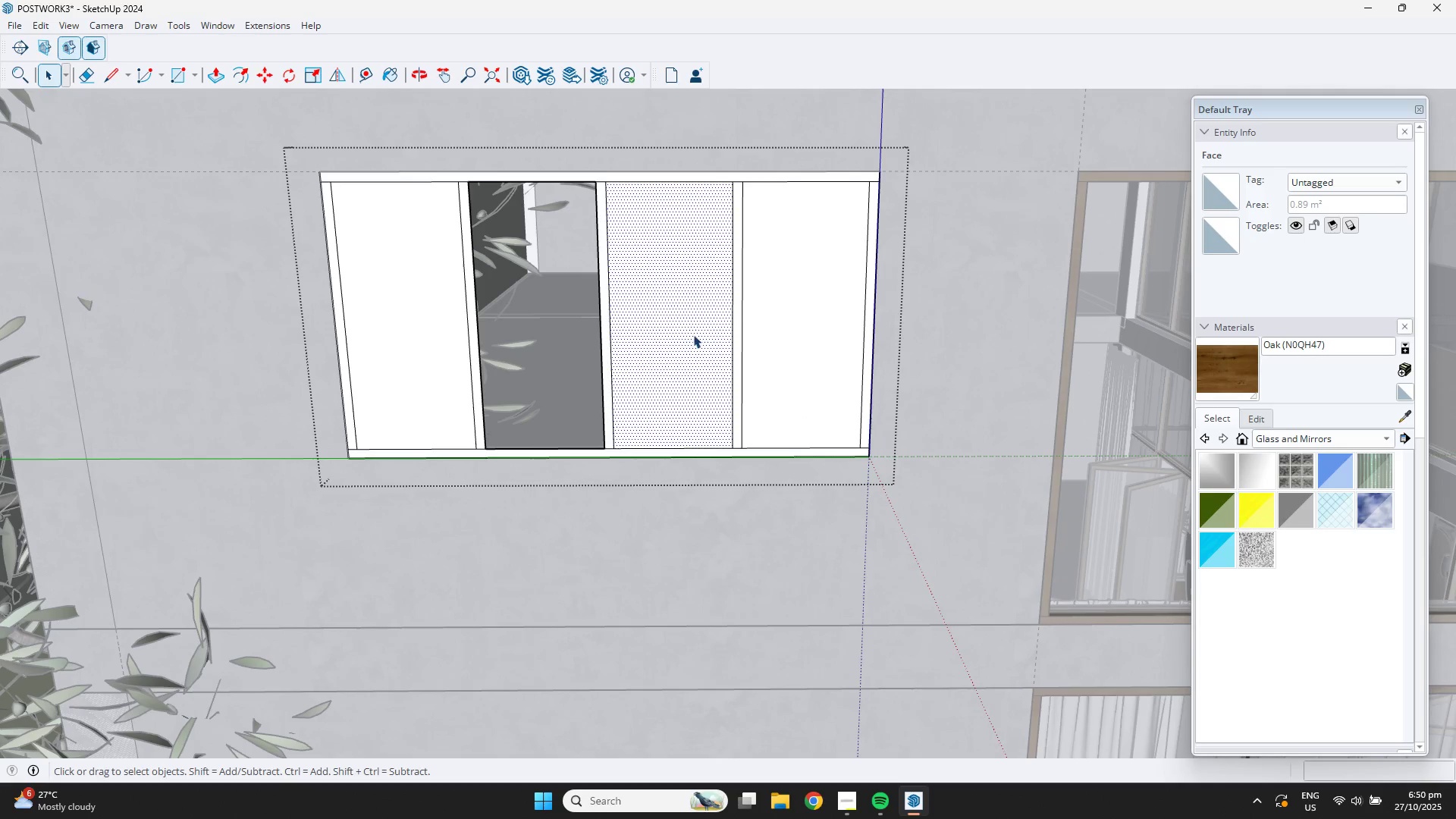 
key(Delete)
 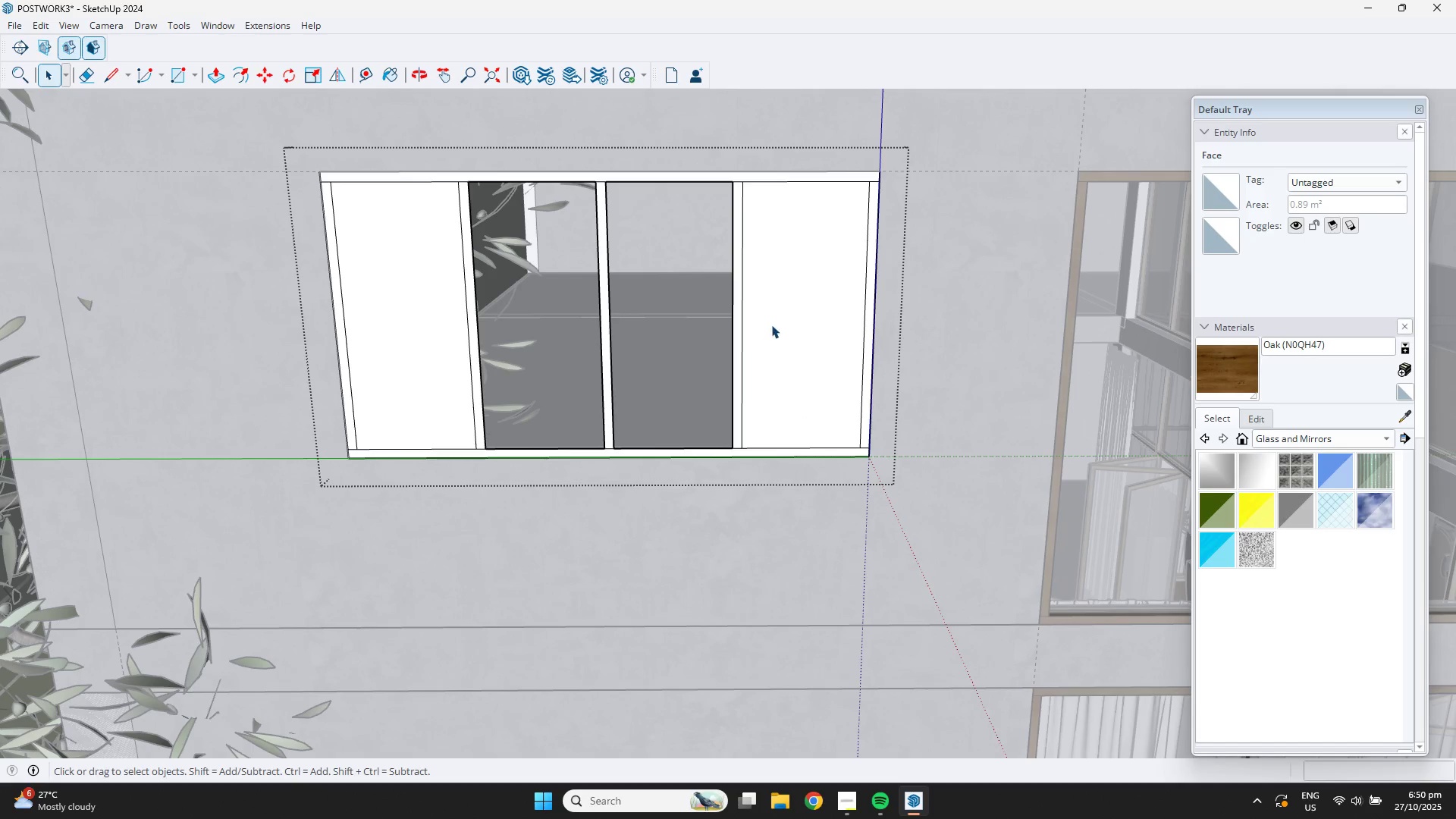 
left_click([771, 324])
 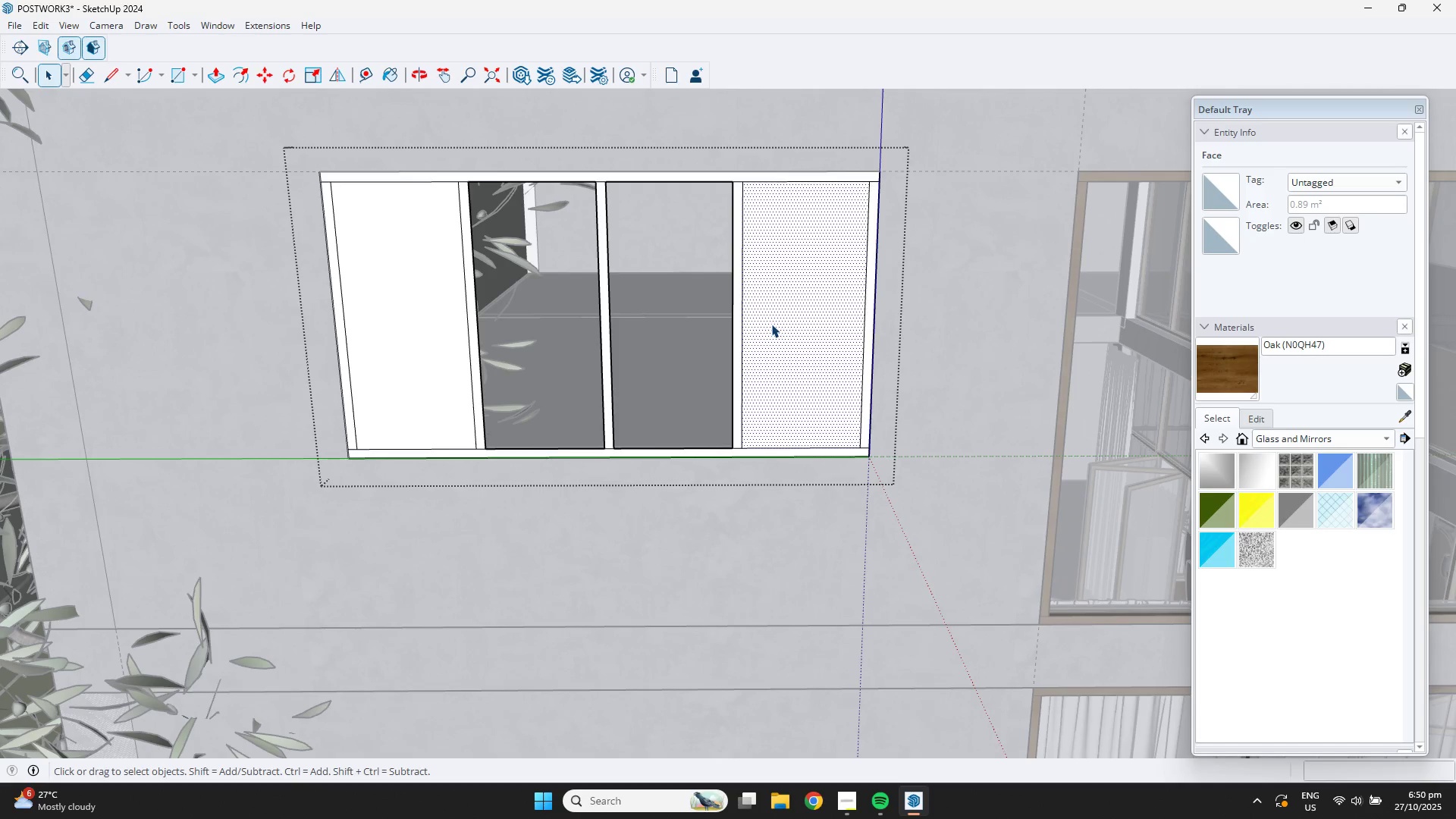 
key(Delete)
 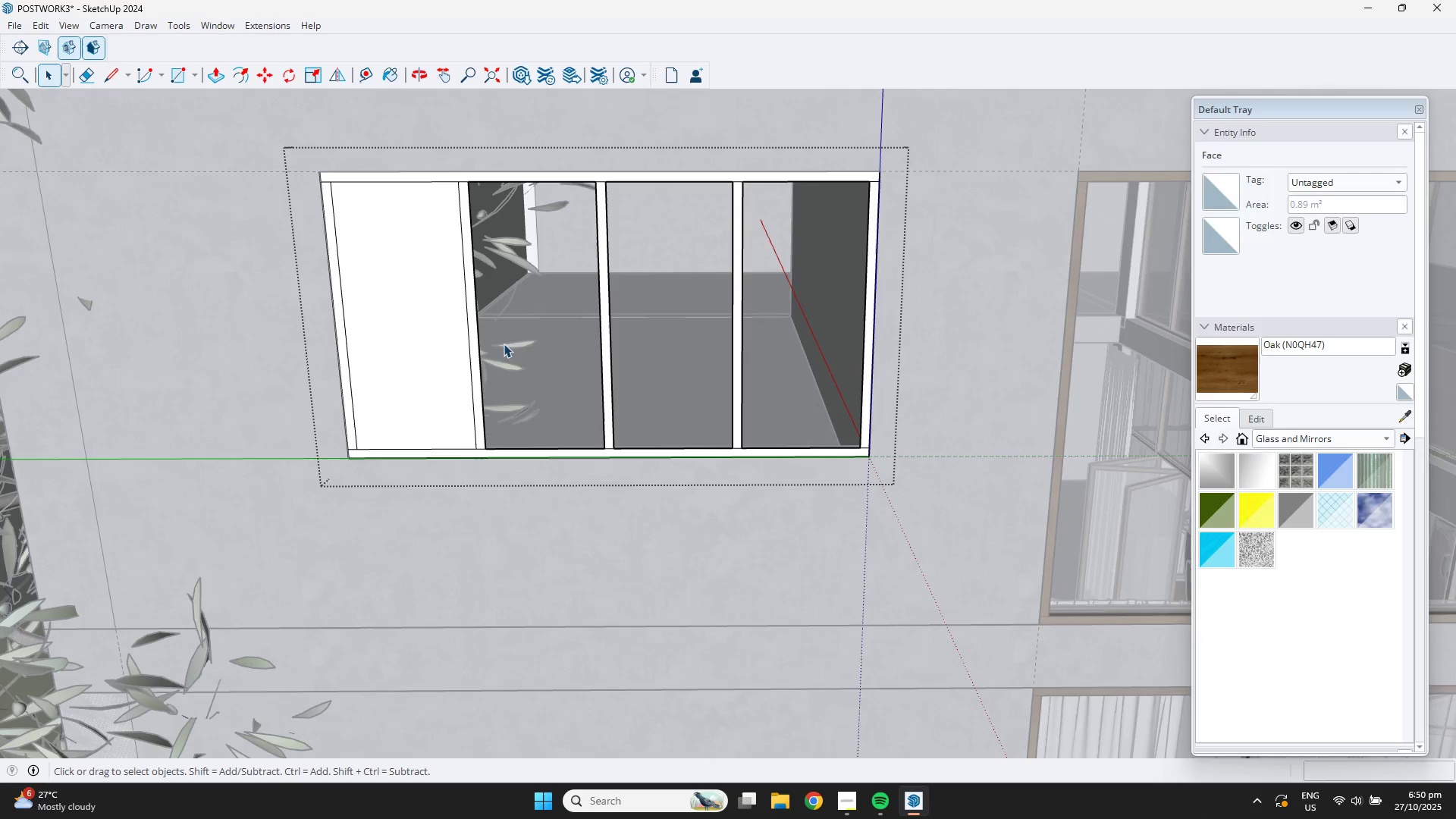 
scroll: coordinate [445, 349], scroll_direction: up, amount: 5.0
 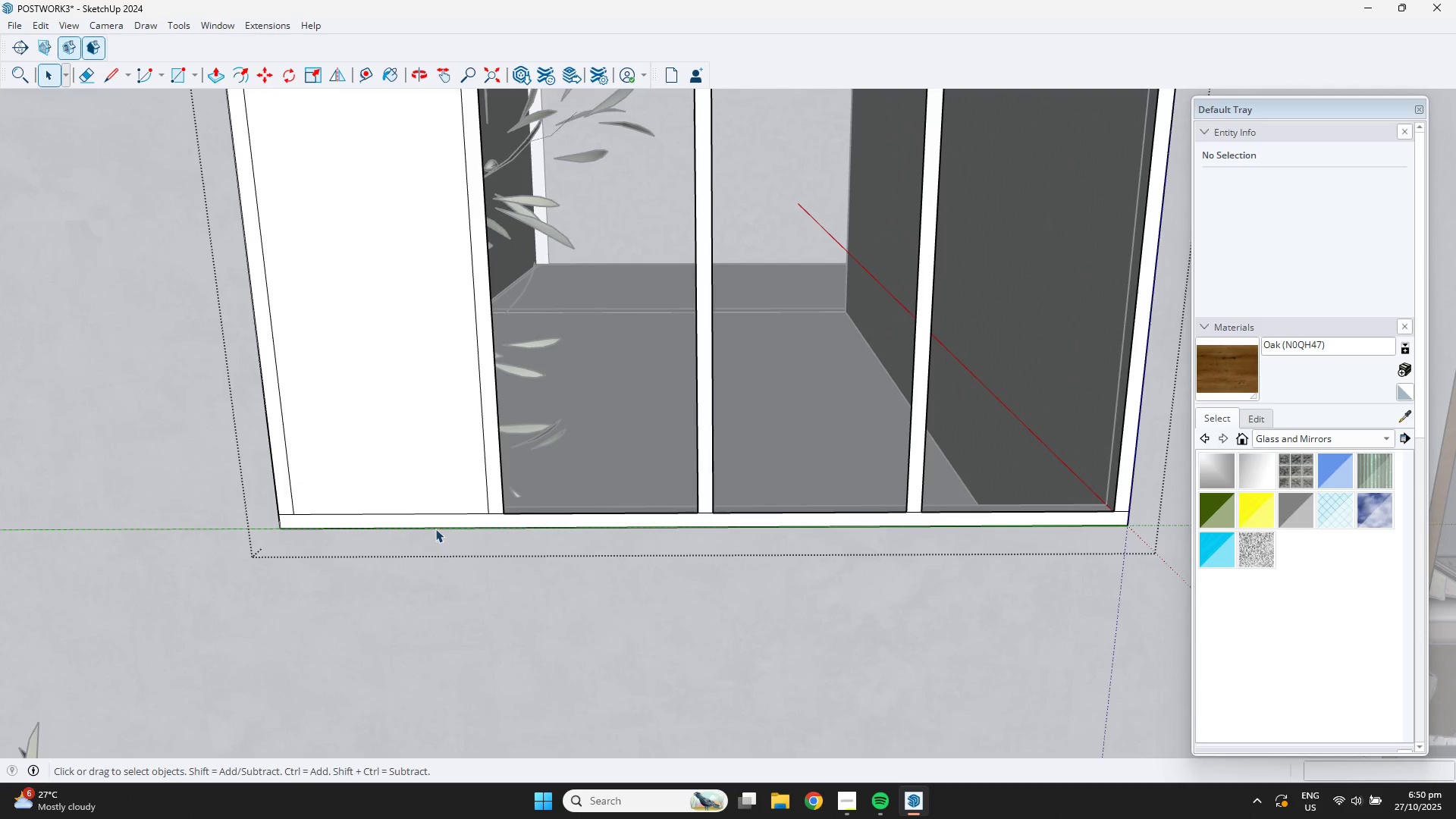 
double_click([440, 521])
 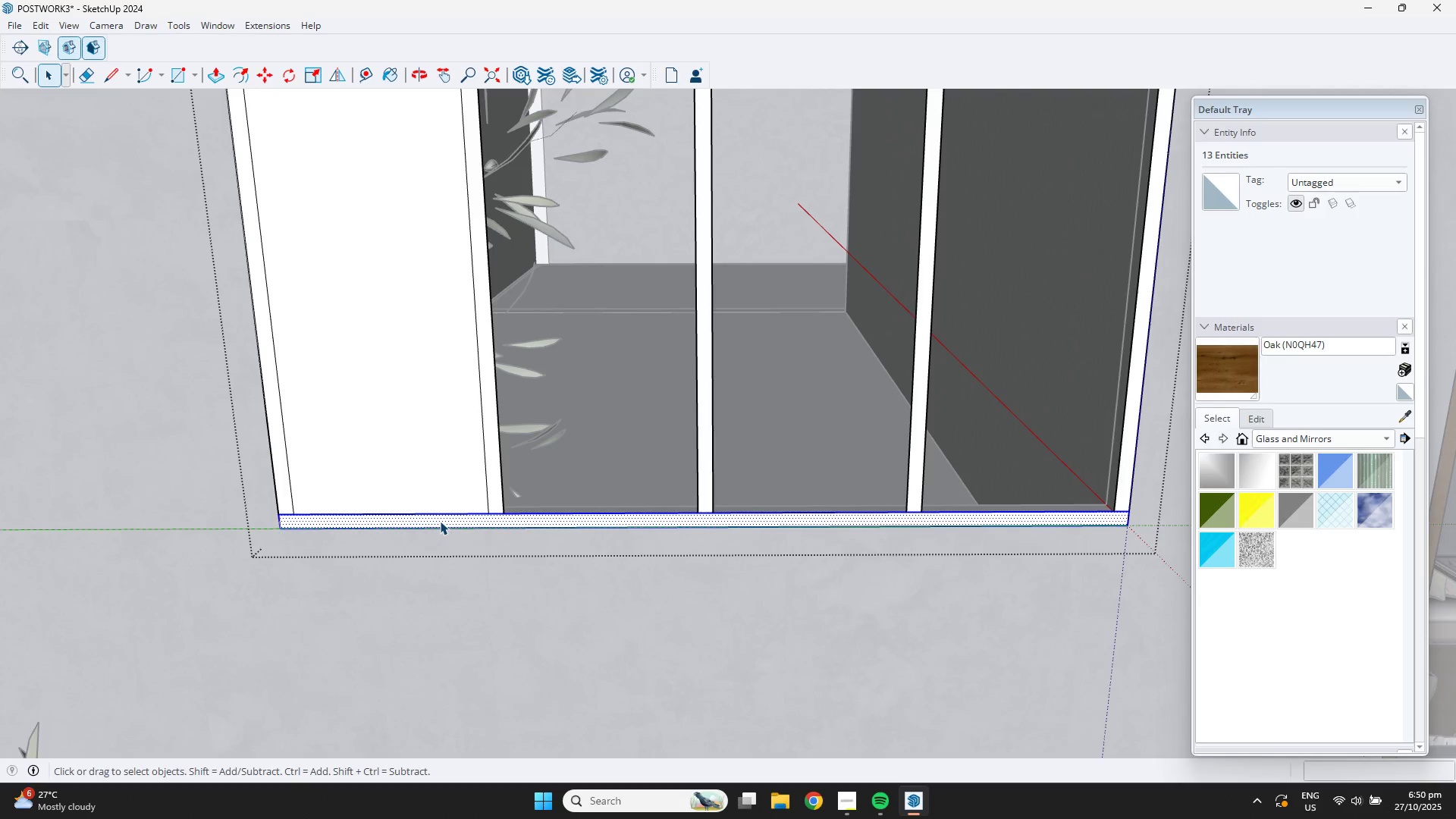 
key(P)
 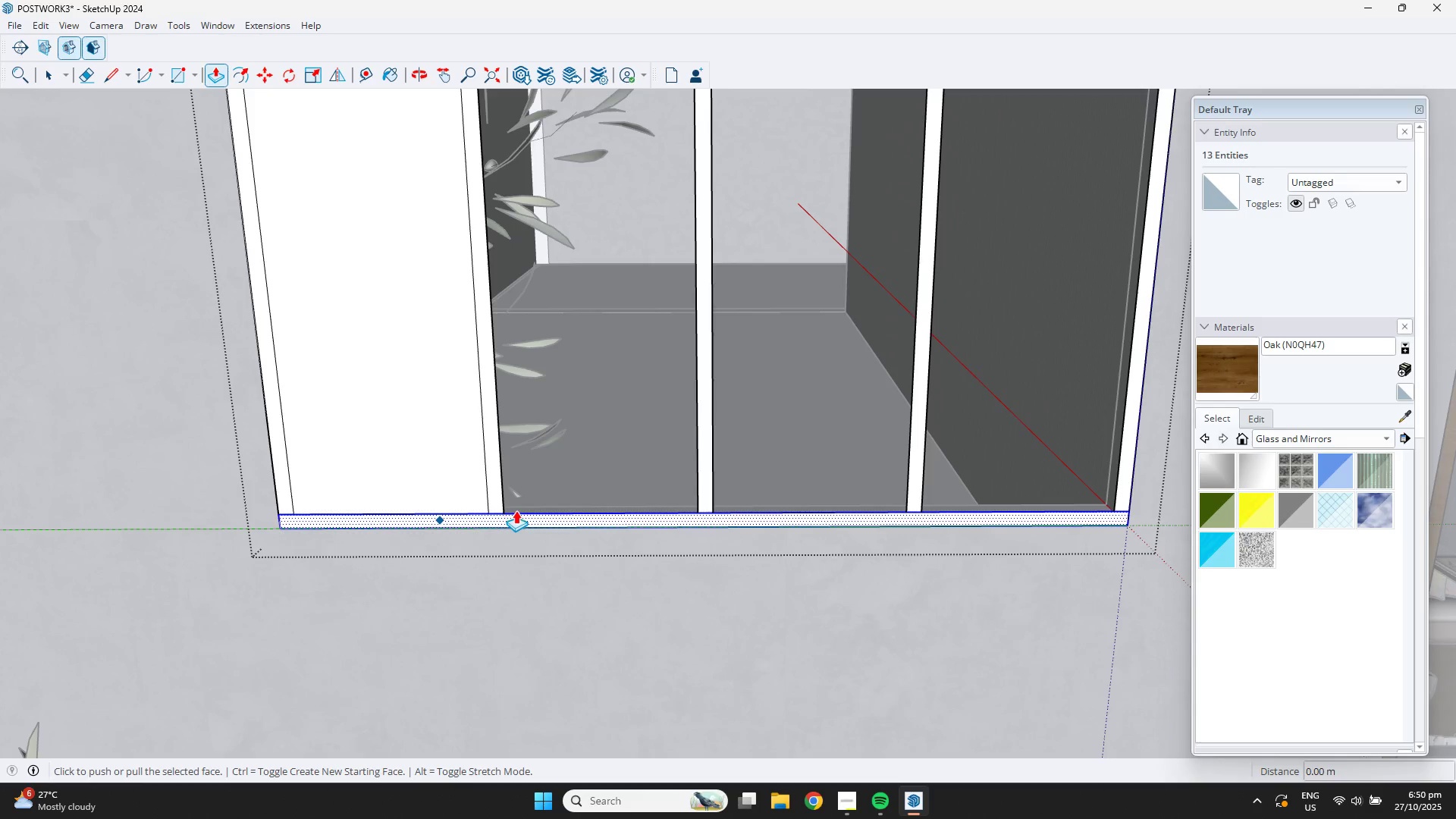 
key(Control+ControlLeft)
 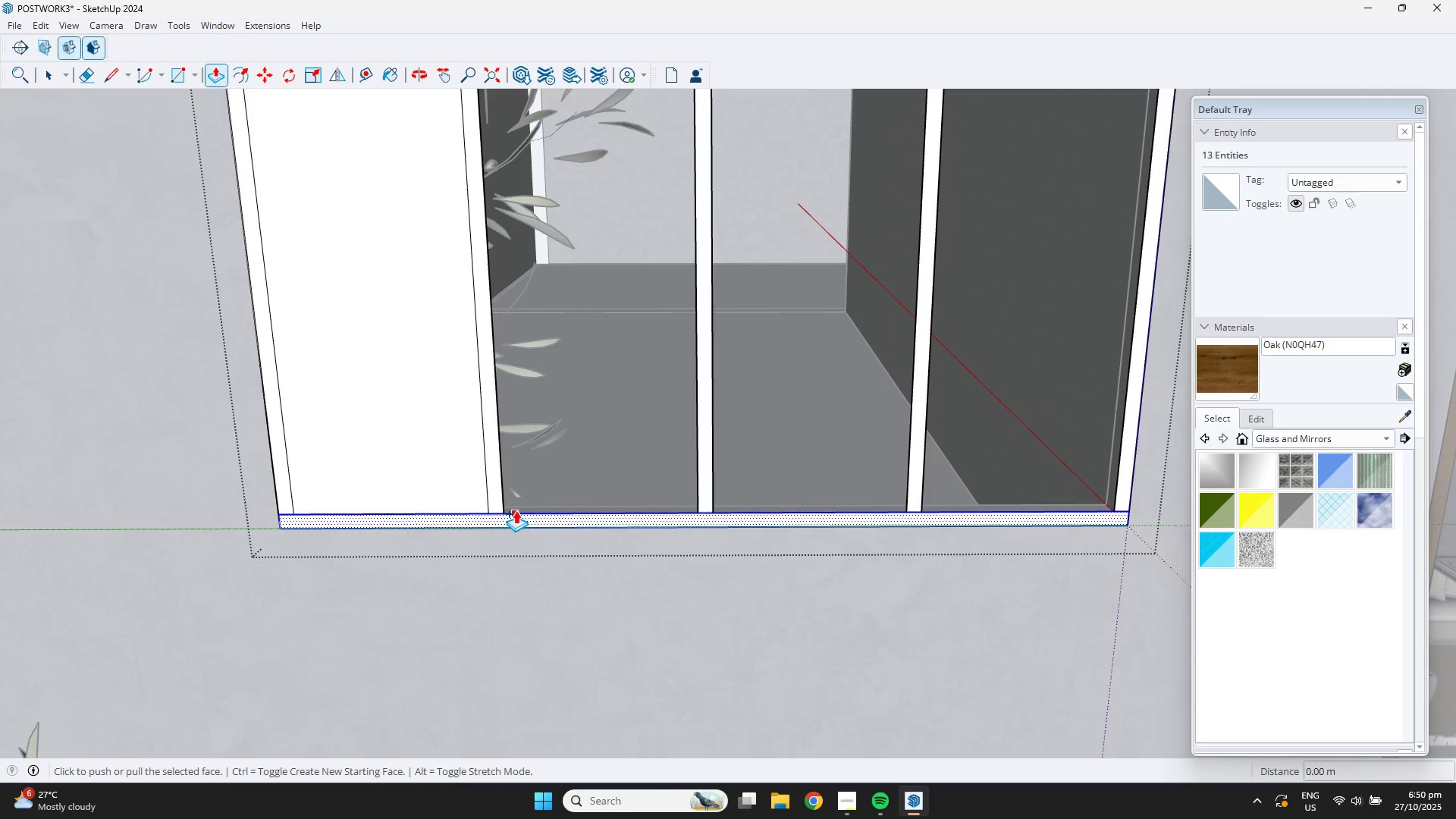 
left_click([516, 510])
 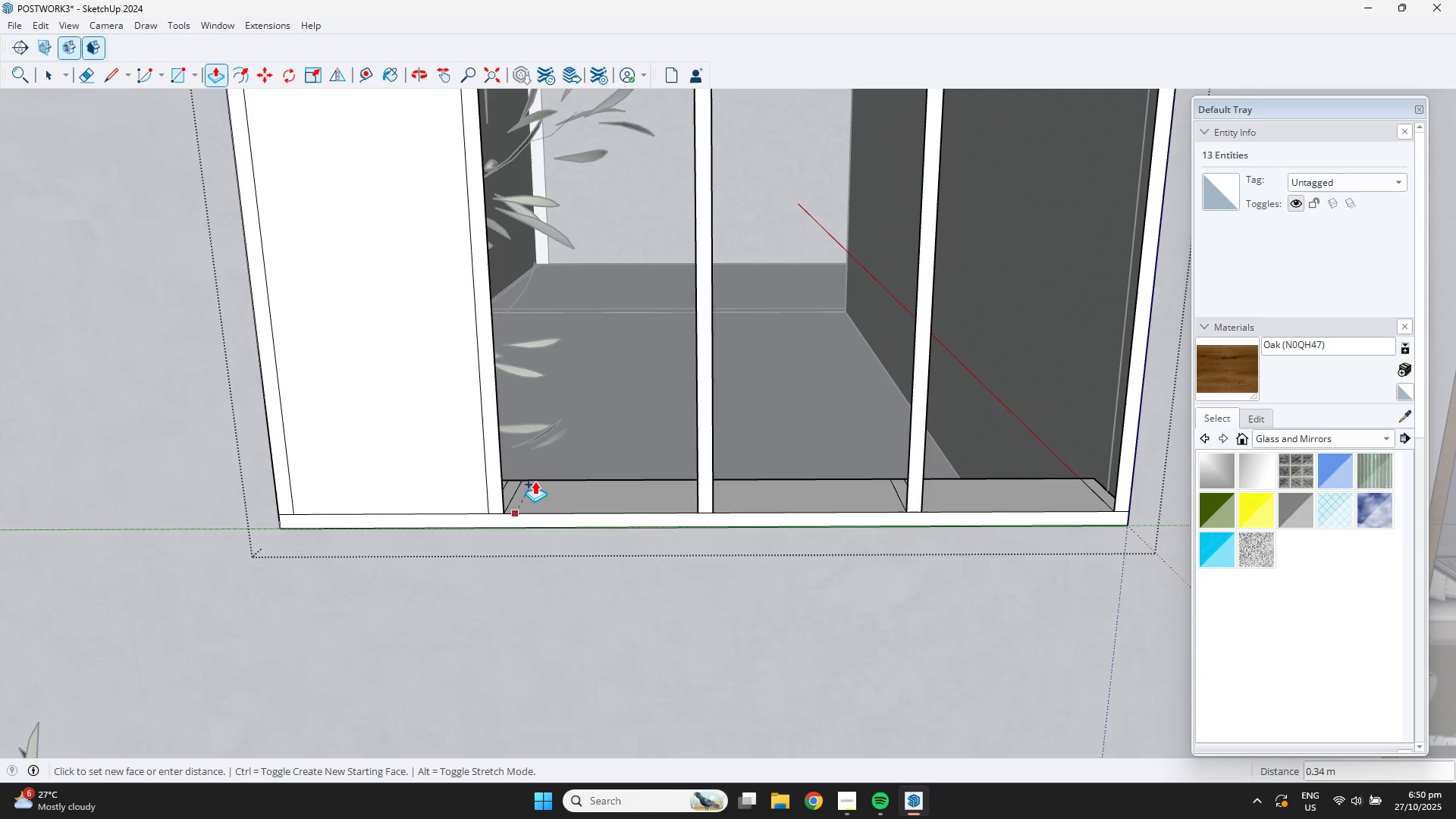 
key(NumpadDecimal)
 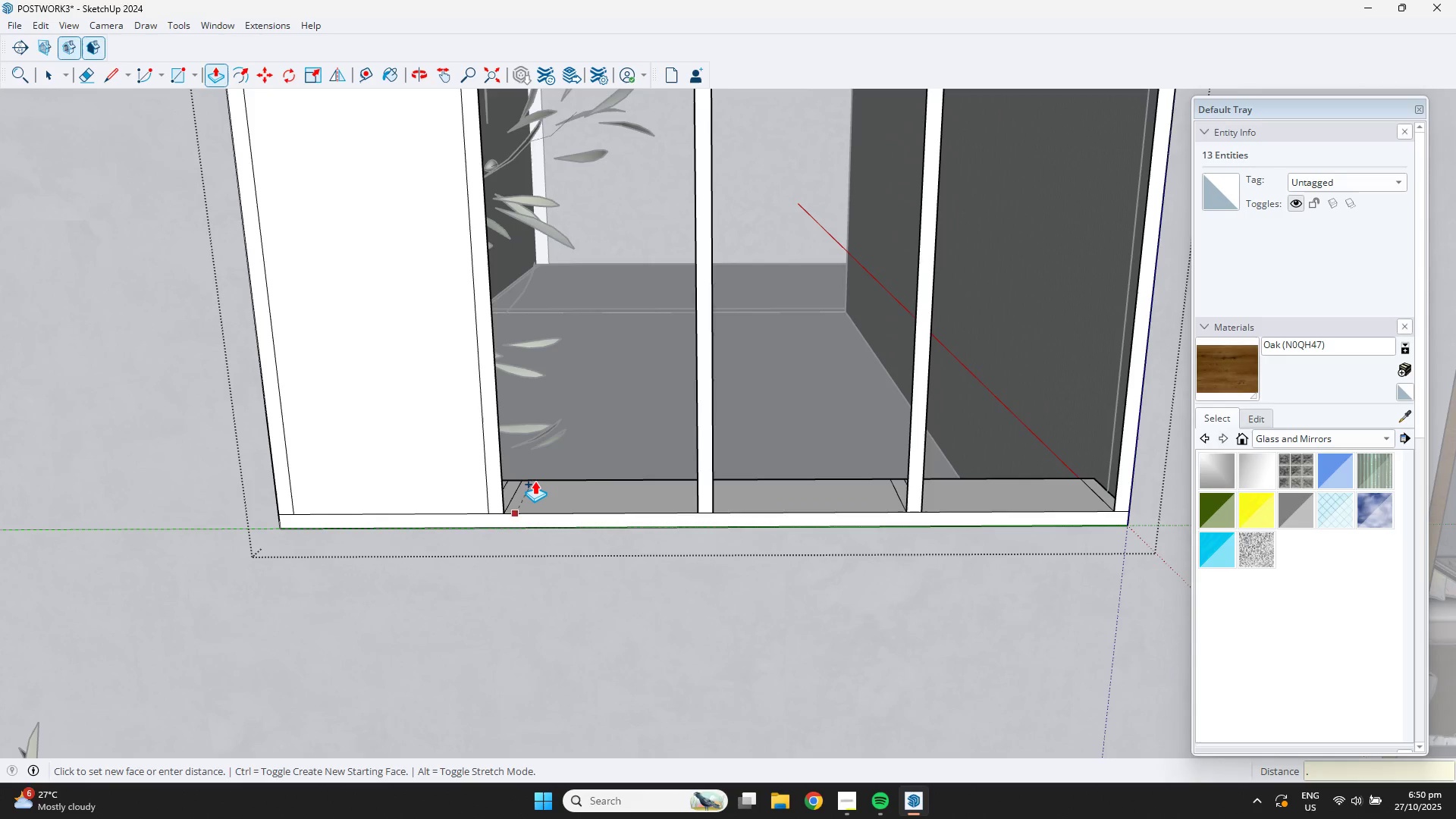 
key(Numpad1)
 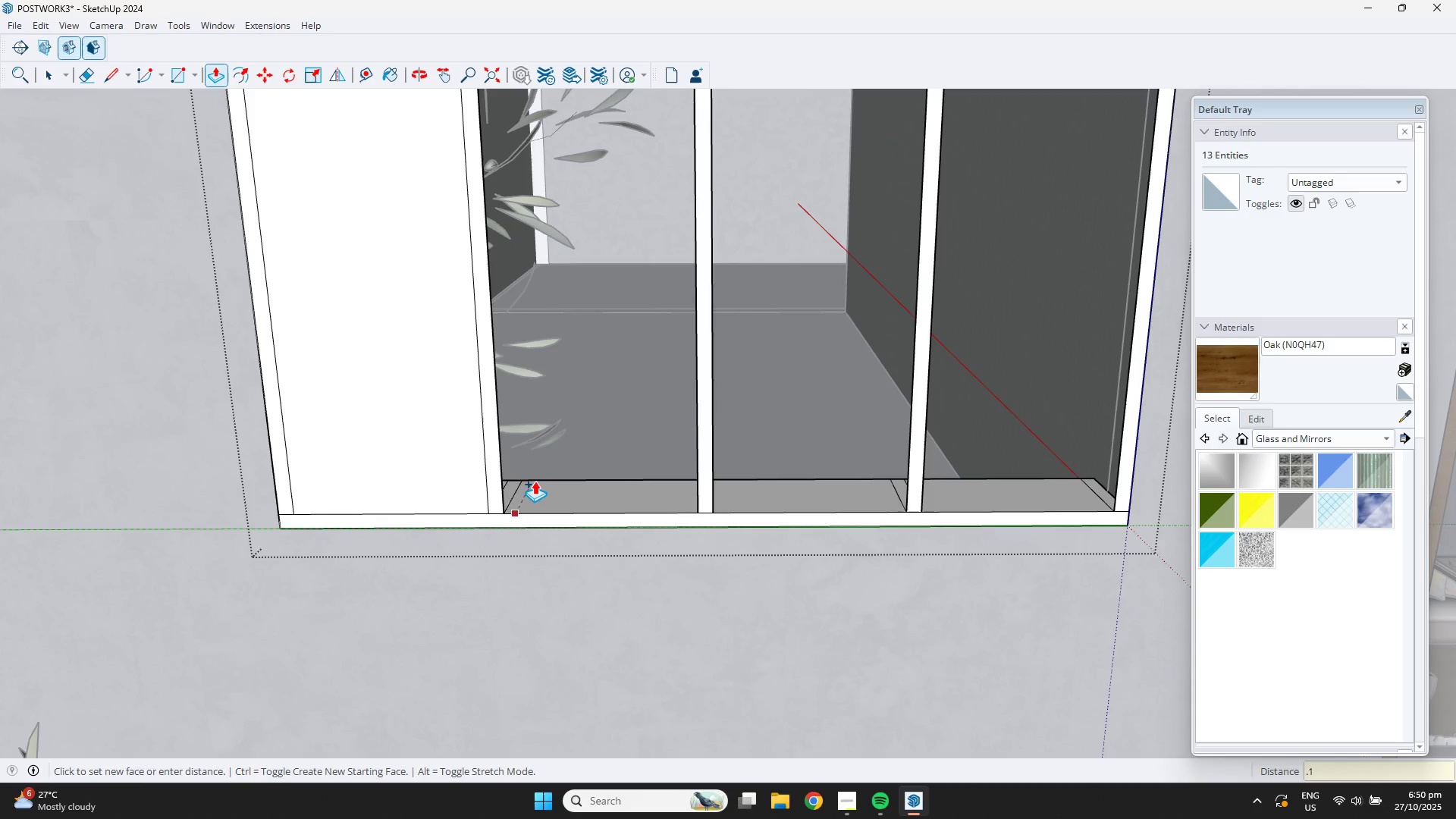 
key(NumpadEnter)
 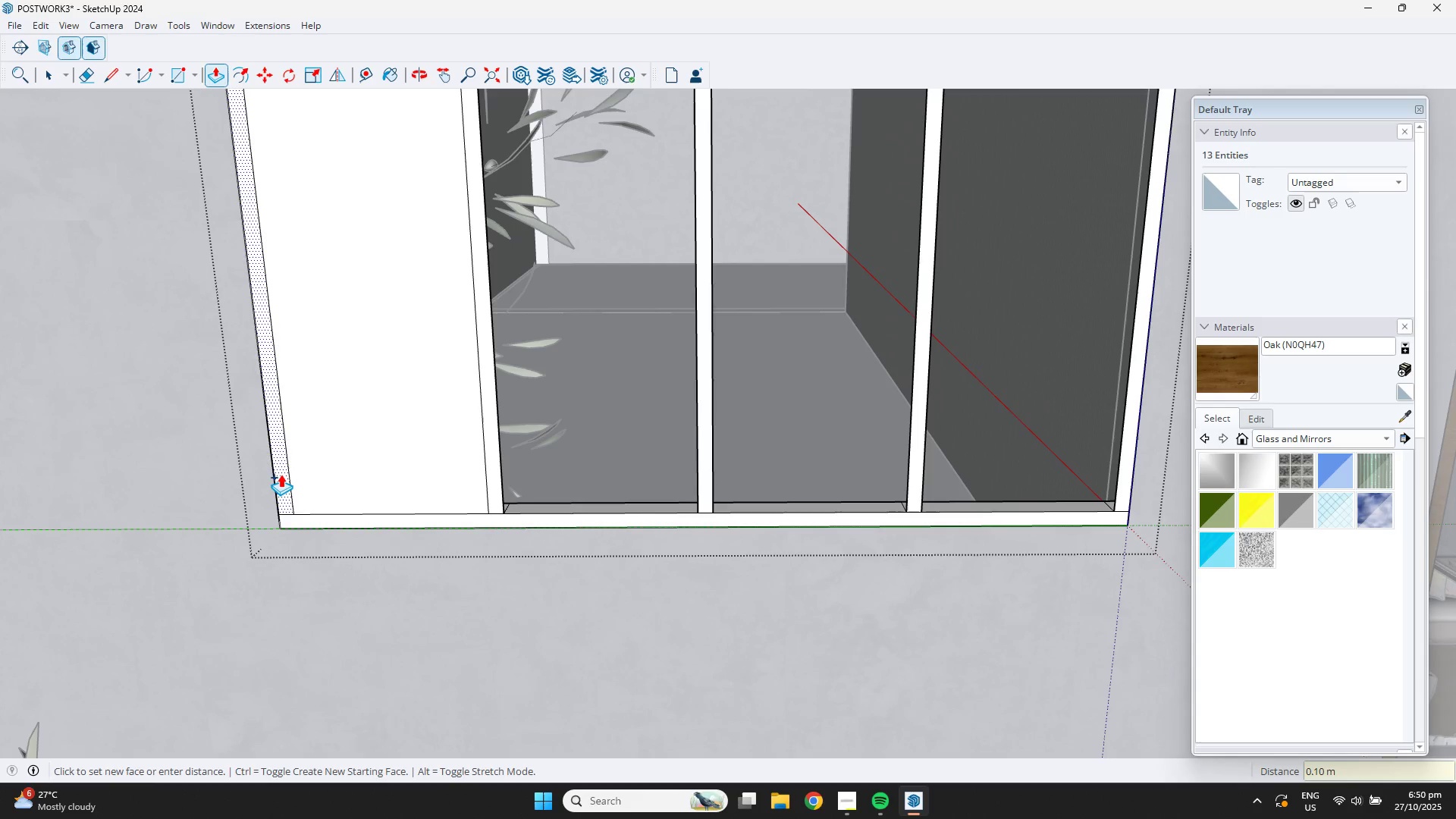 
double_click([281, 473])
 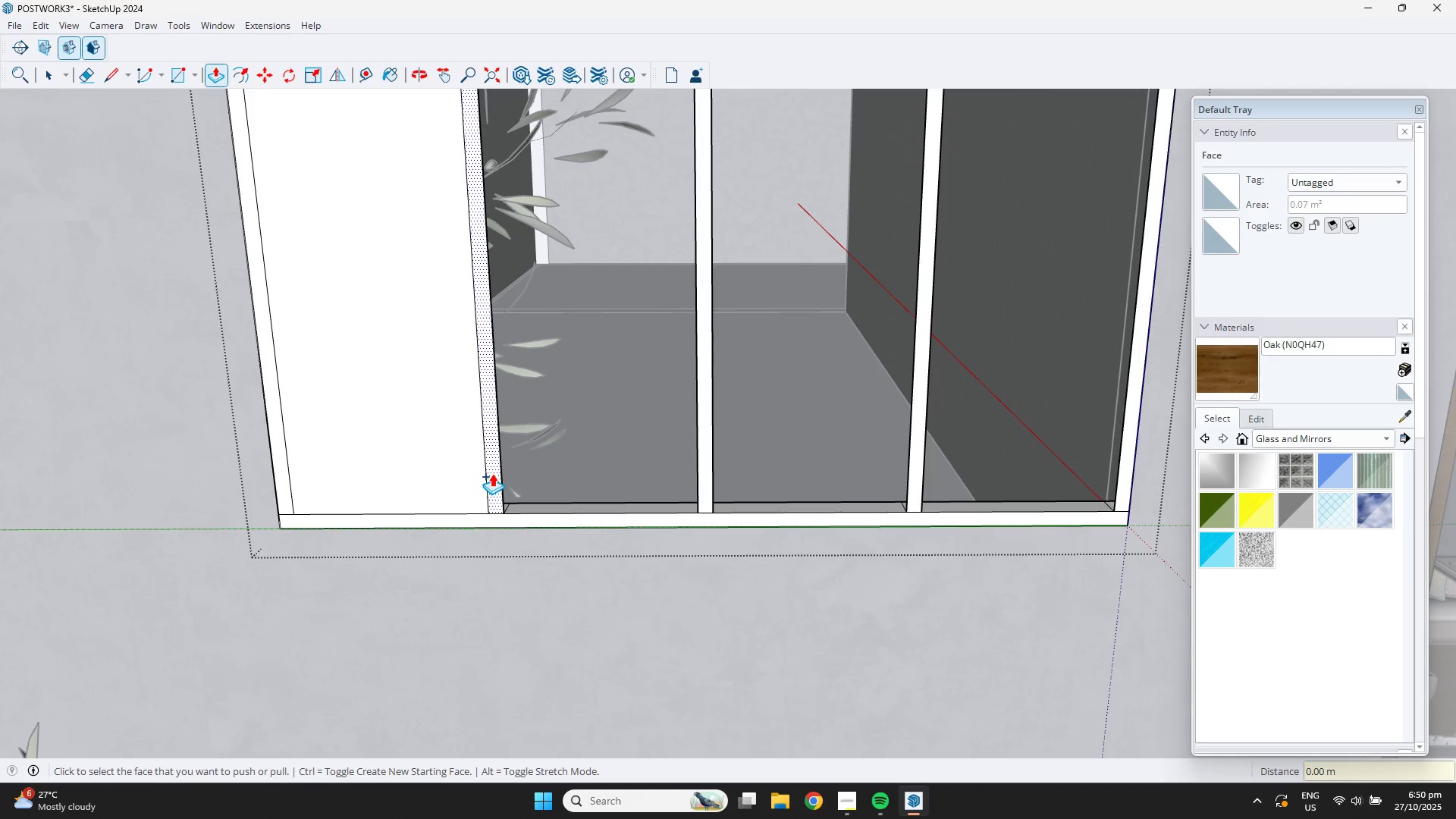 
left_click([492, 473])
 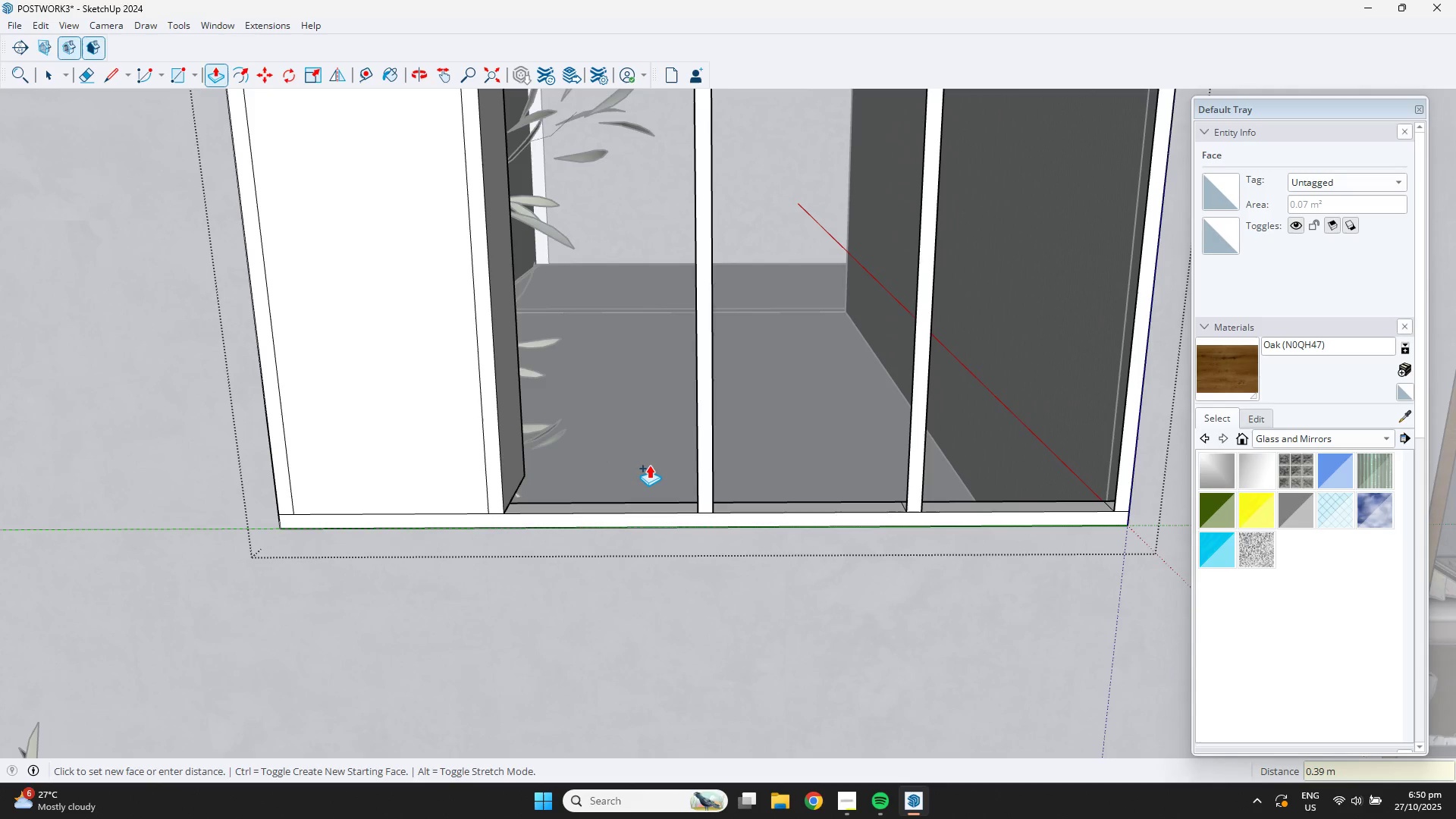 
key(NumpadDecimal)
 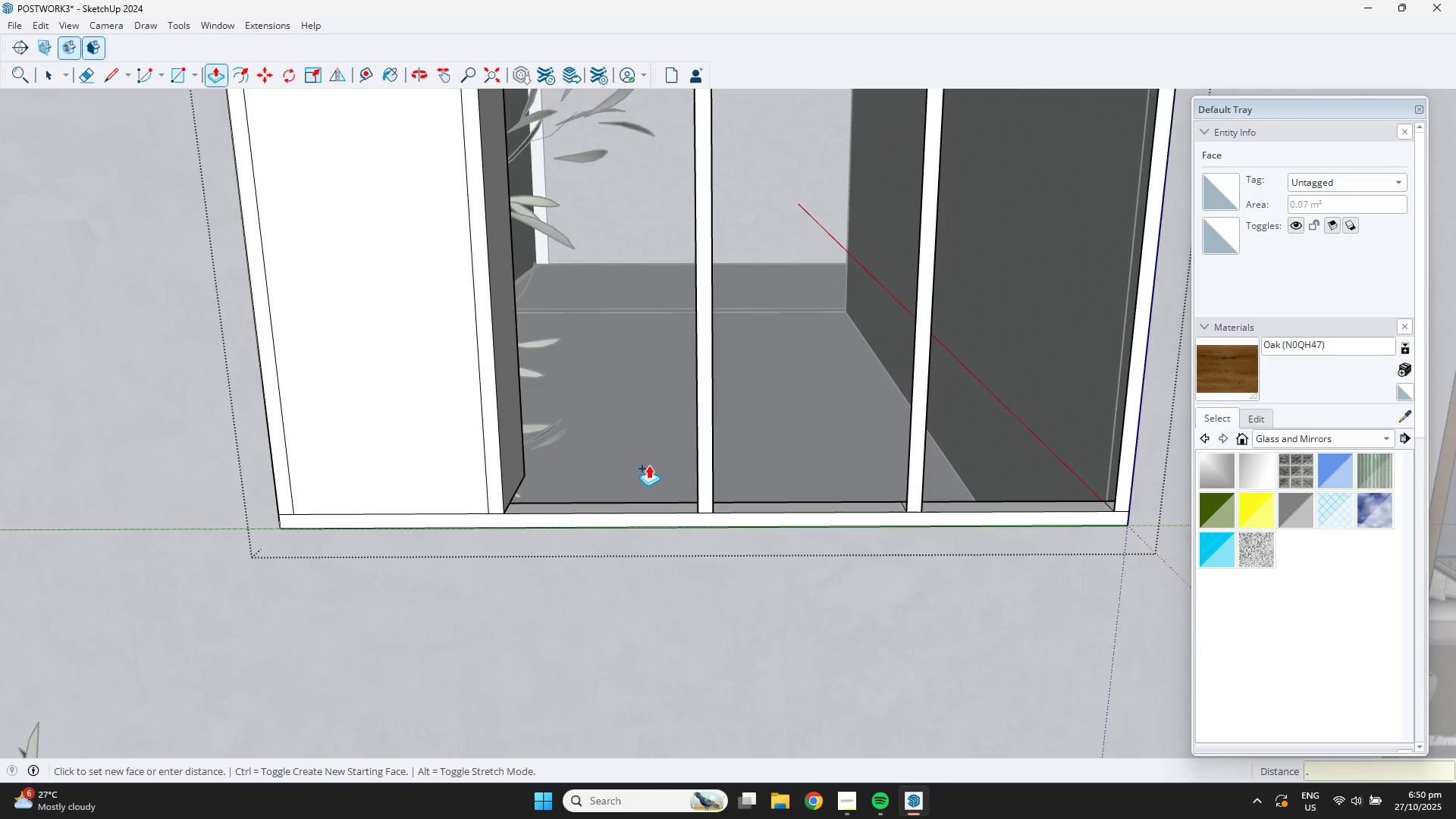 
key(Numpad1)
 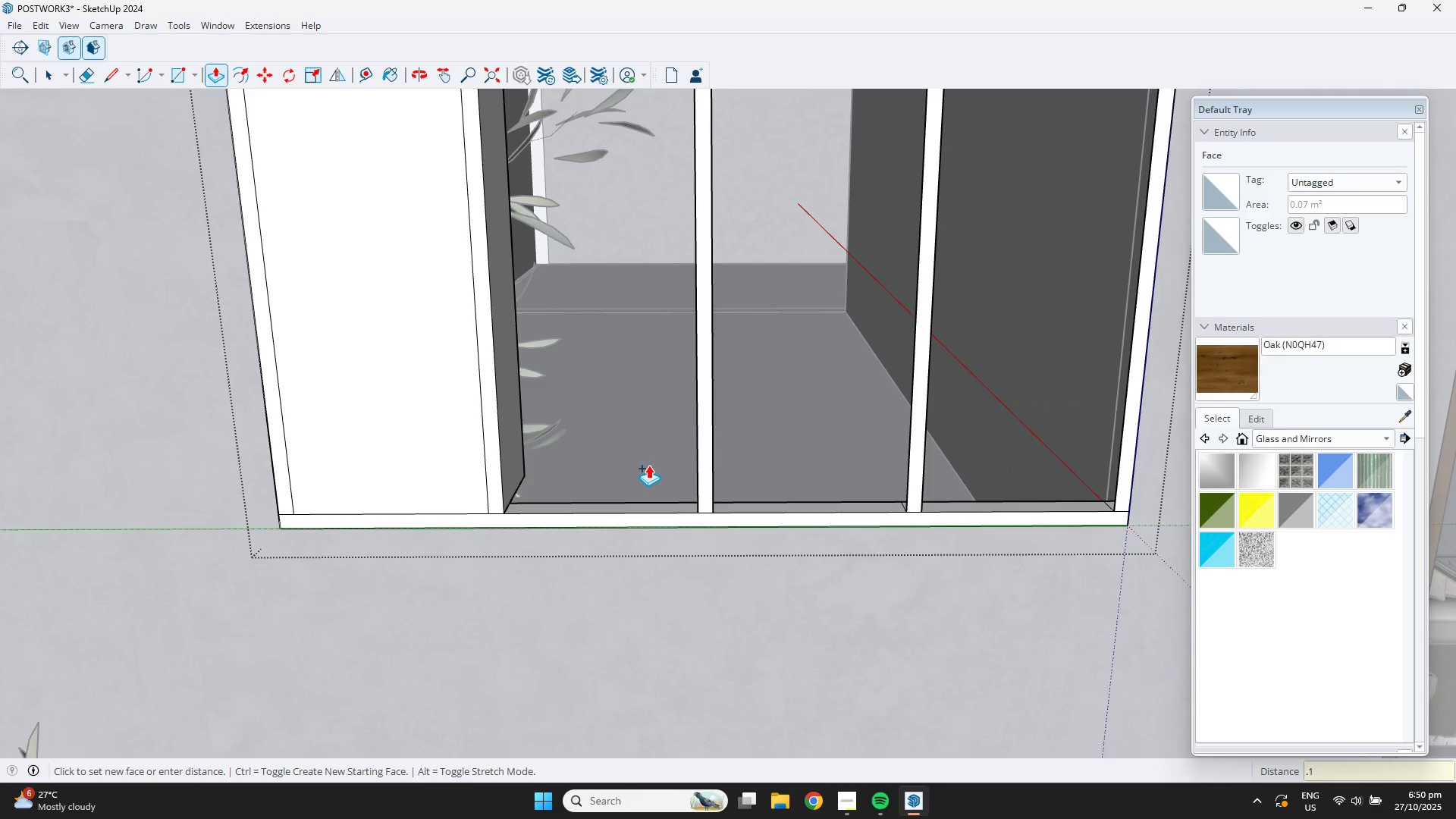 
key(NumpadEnter)
 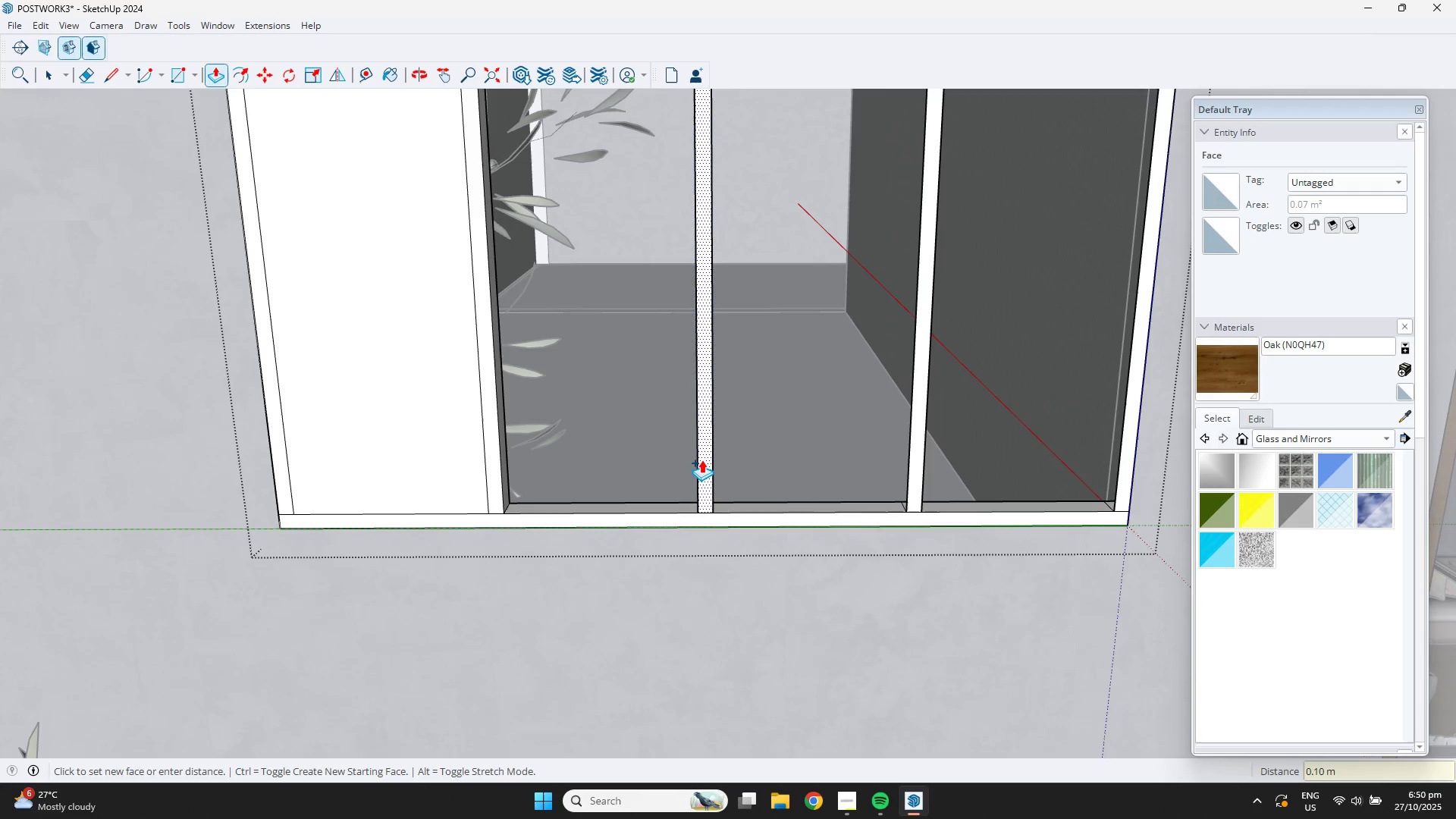 
double_click([701, 460])
 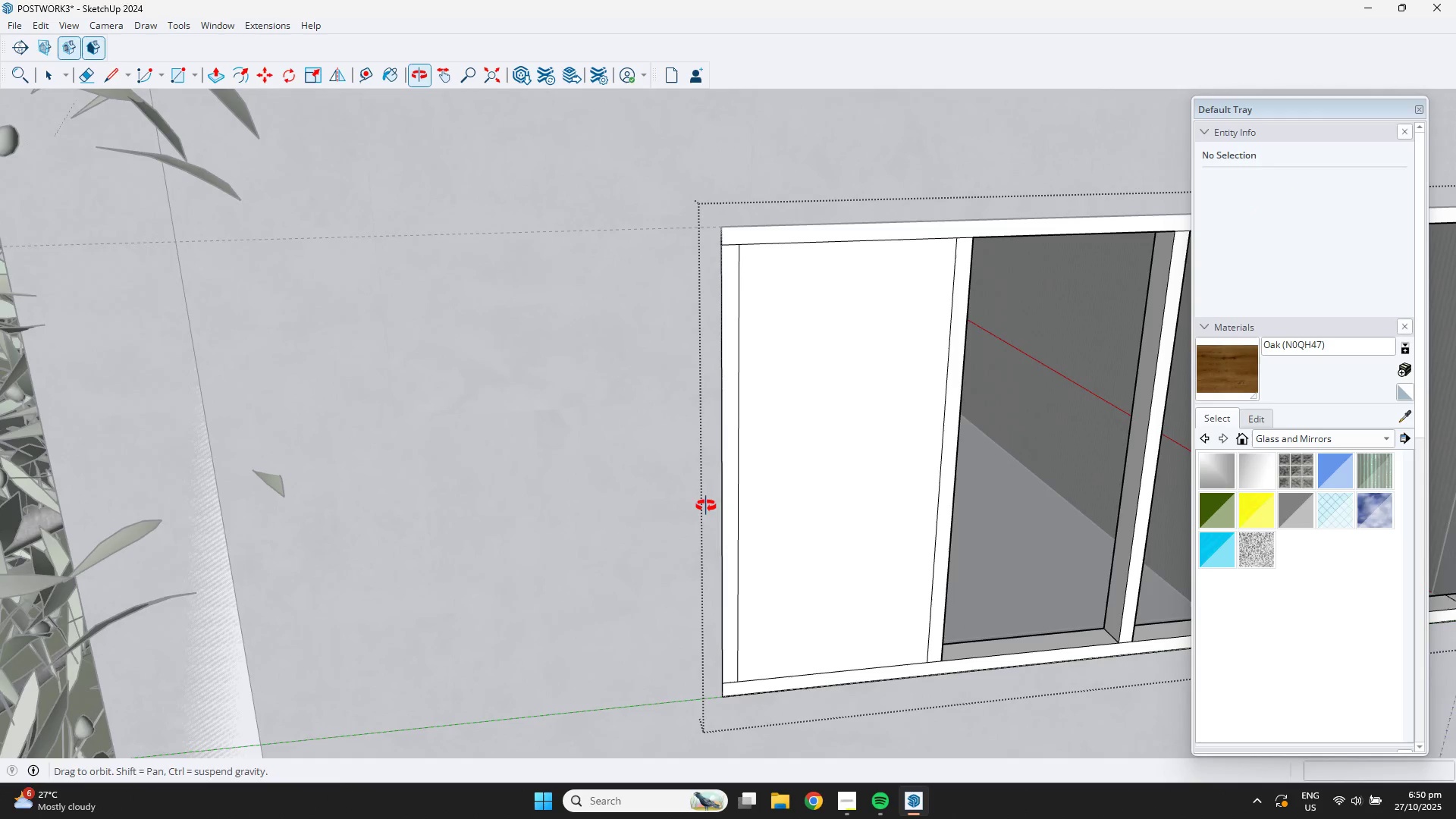 
scroll: coordinate [994, 520], scroll_direction: down, amount: 1.0
 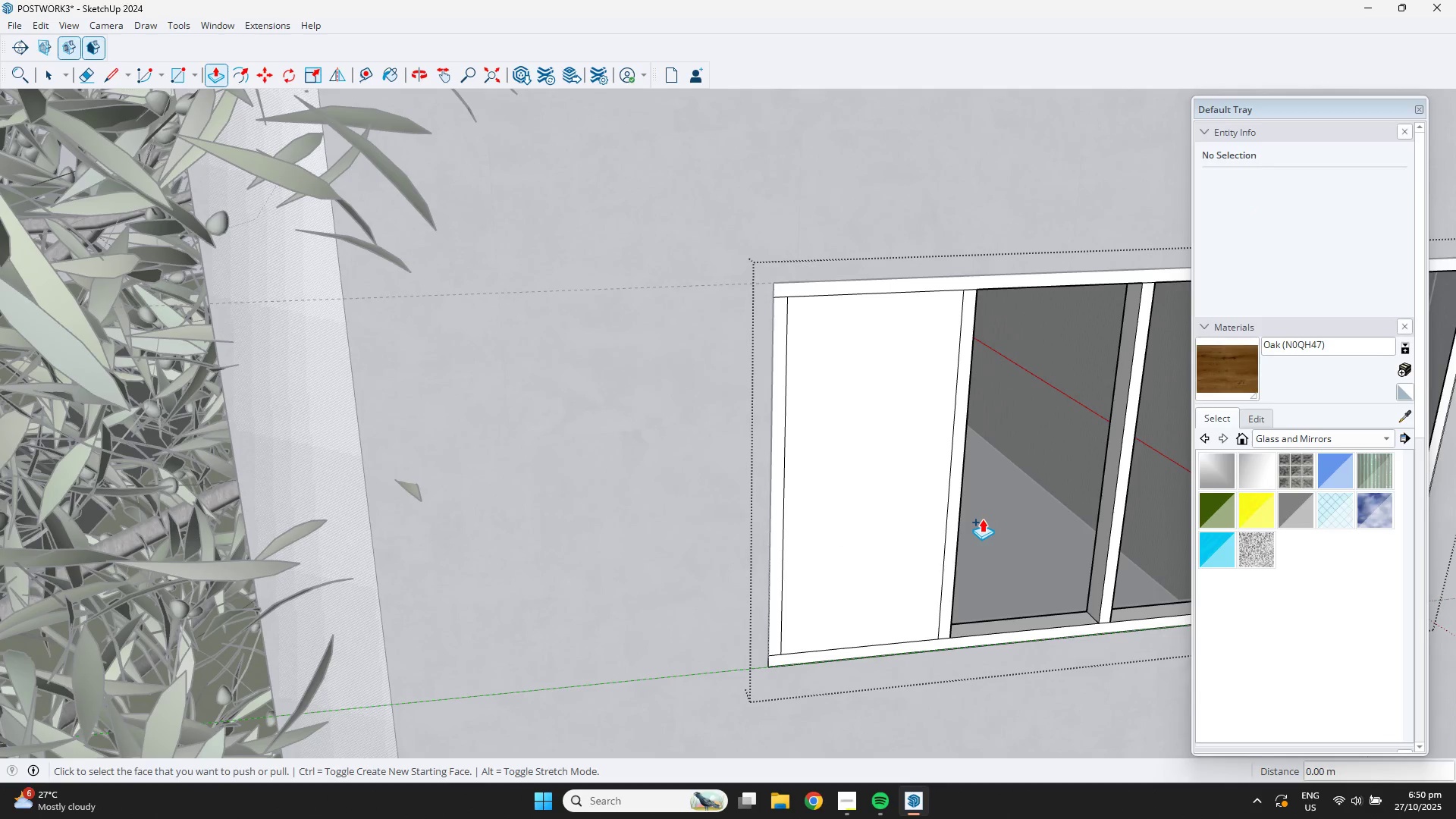 
hold_key(key=ShiftLeft, duration=0.4)
 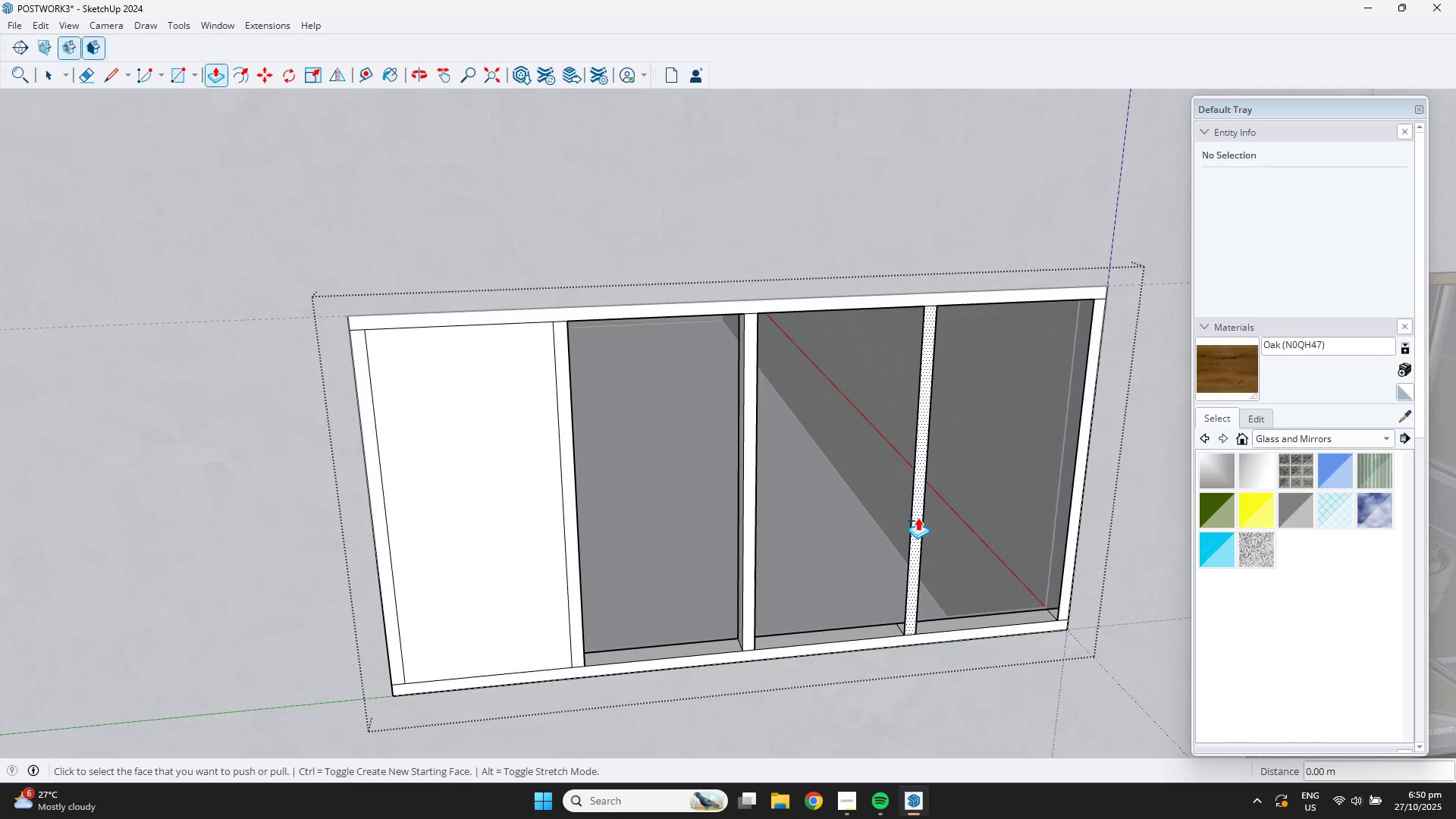 
double_click([918, 517])
 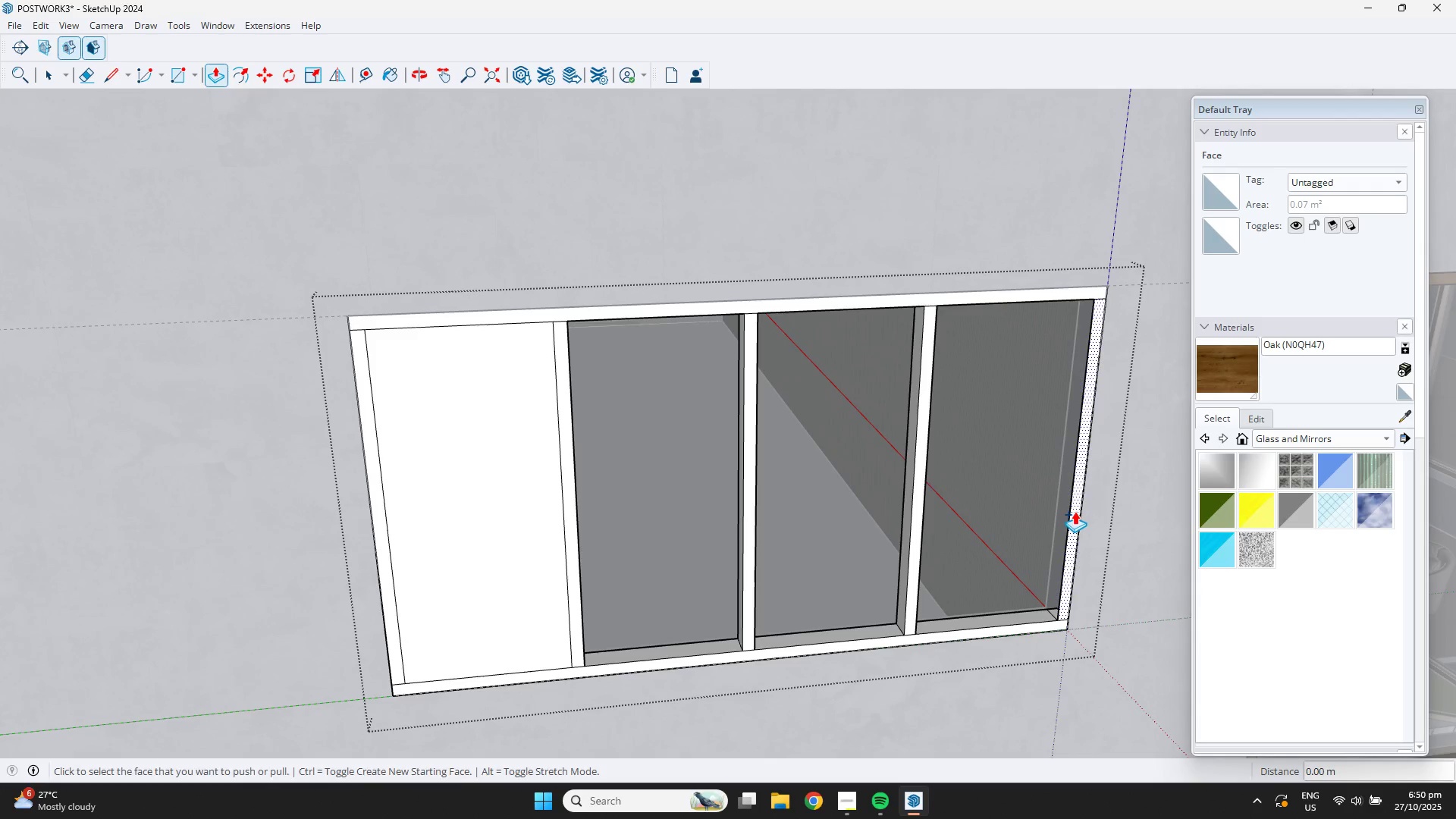 
double_click([1075, 511])
 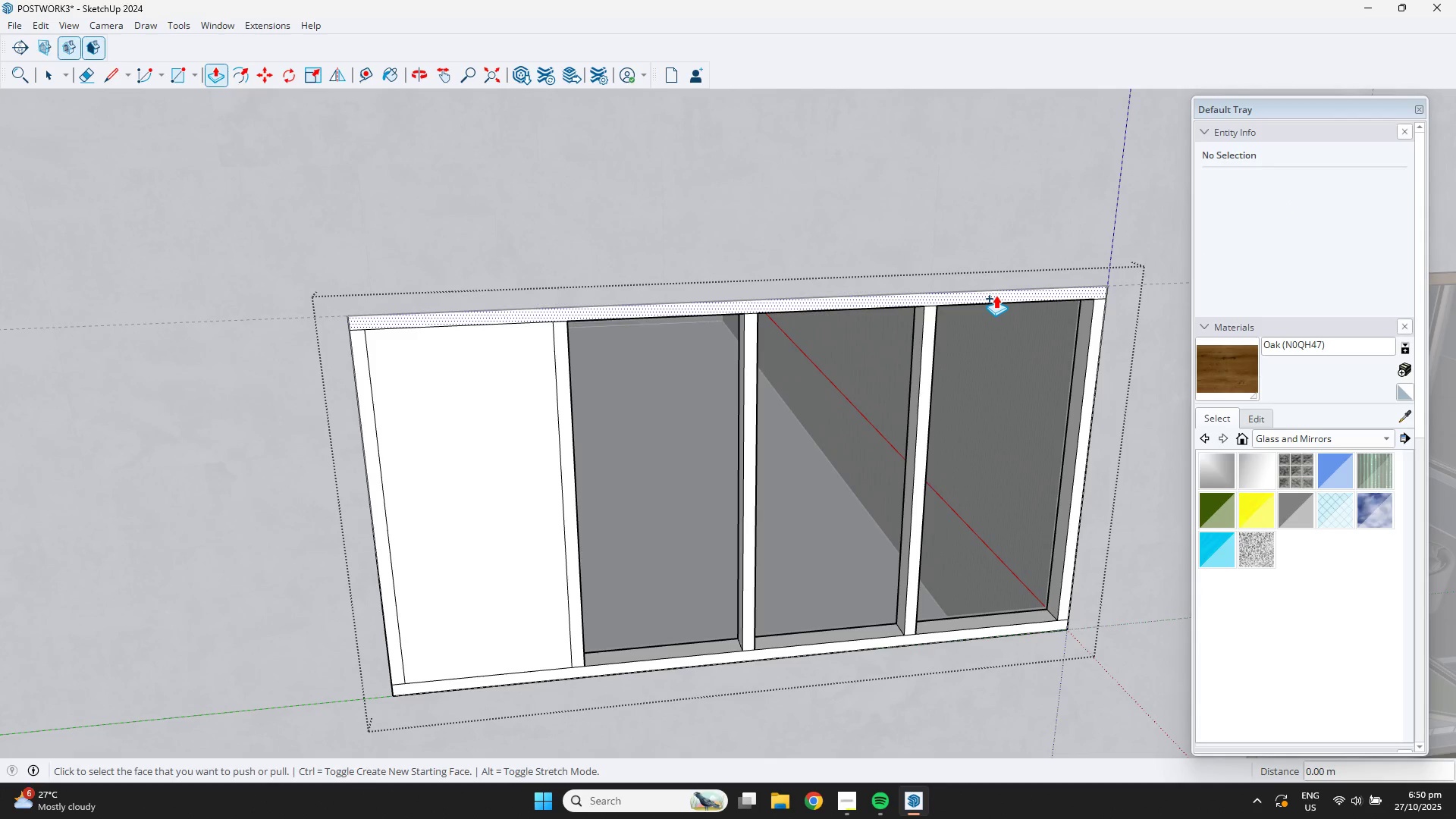 
left_click([996, 295])
 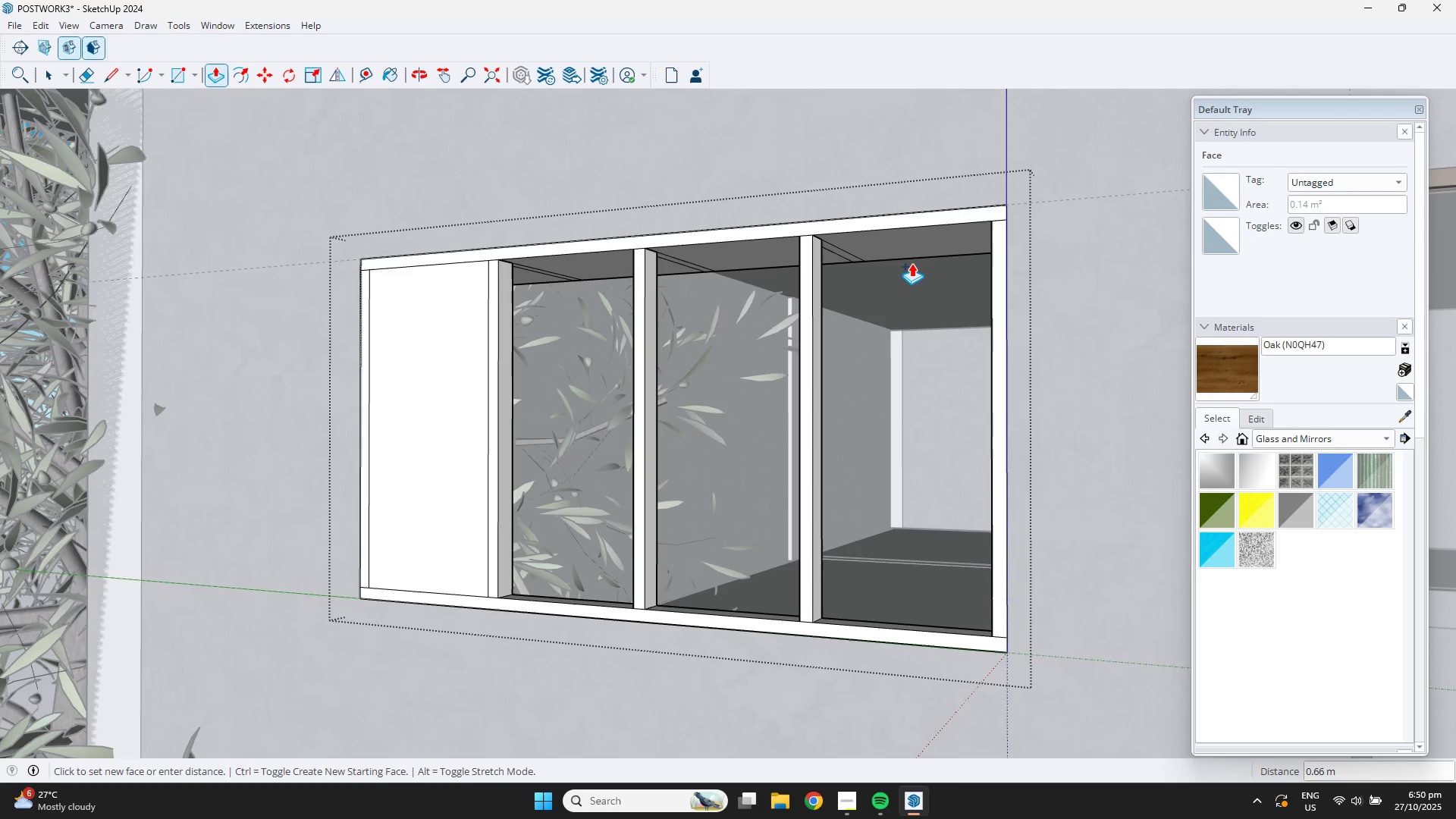 
key(NumpadDecimal)
 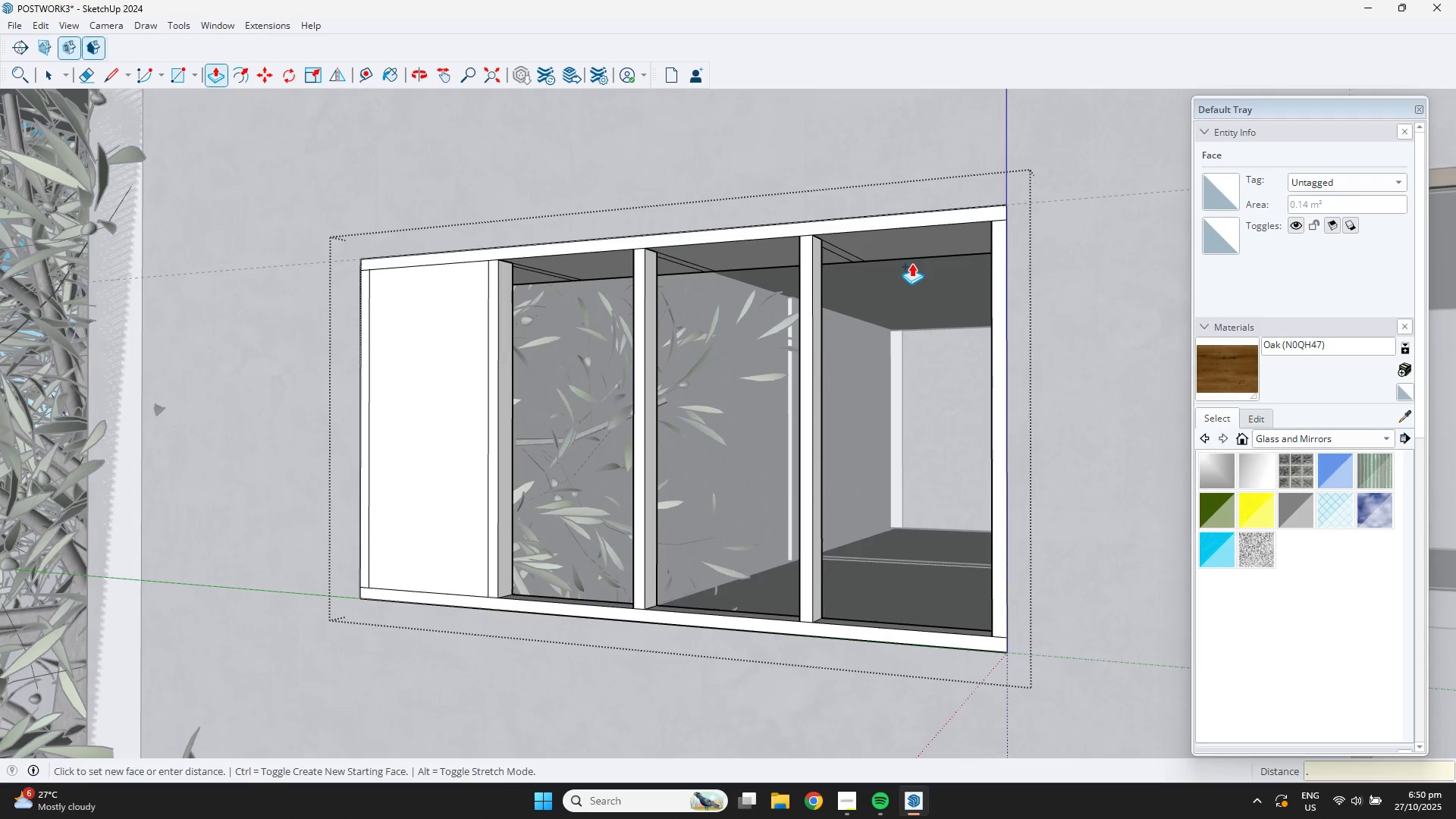 
key(Numpad1)
 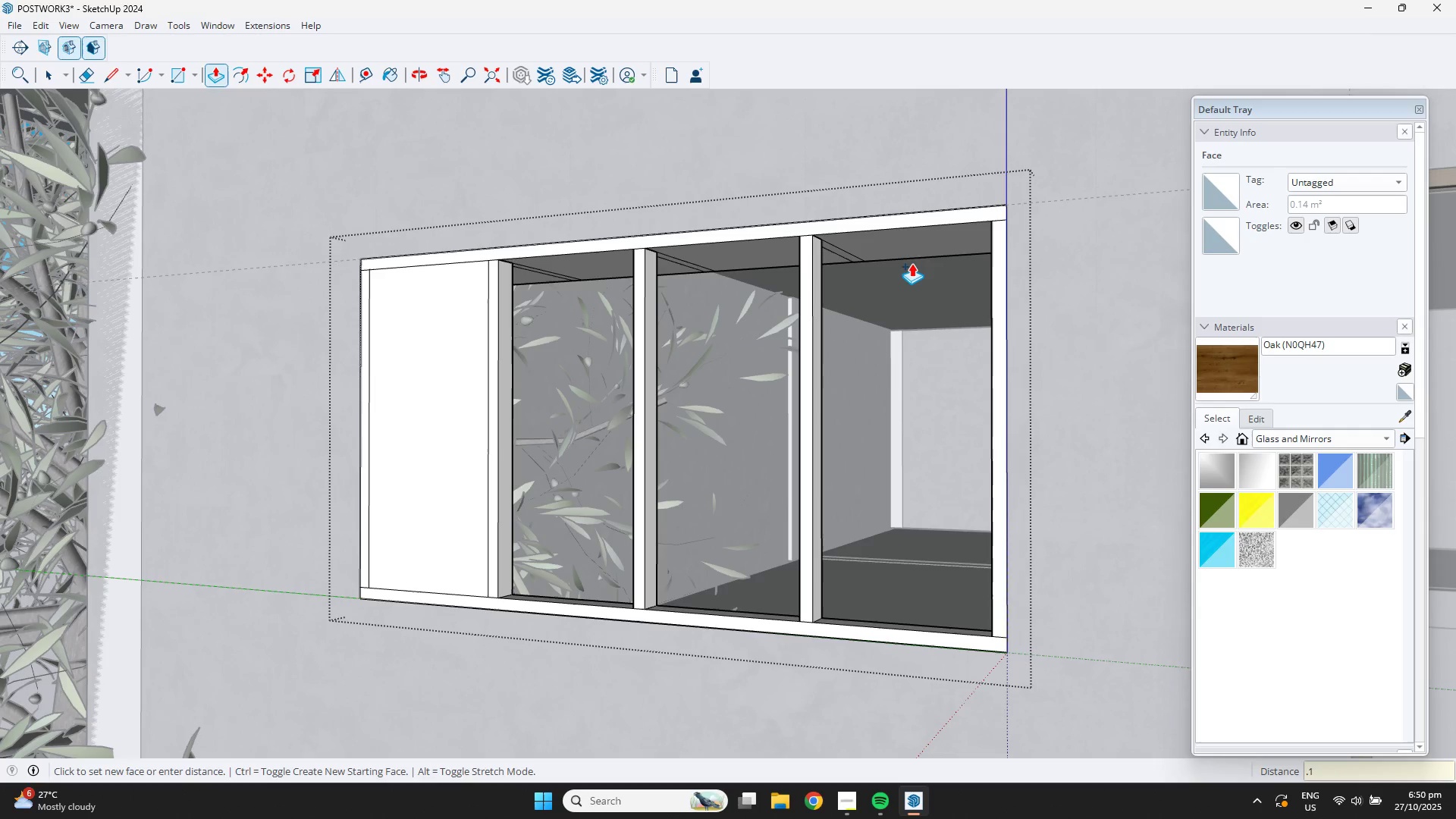 
key(NumpadEnter)
 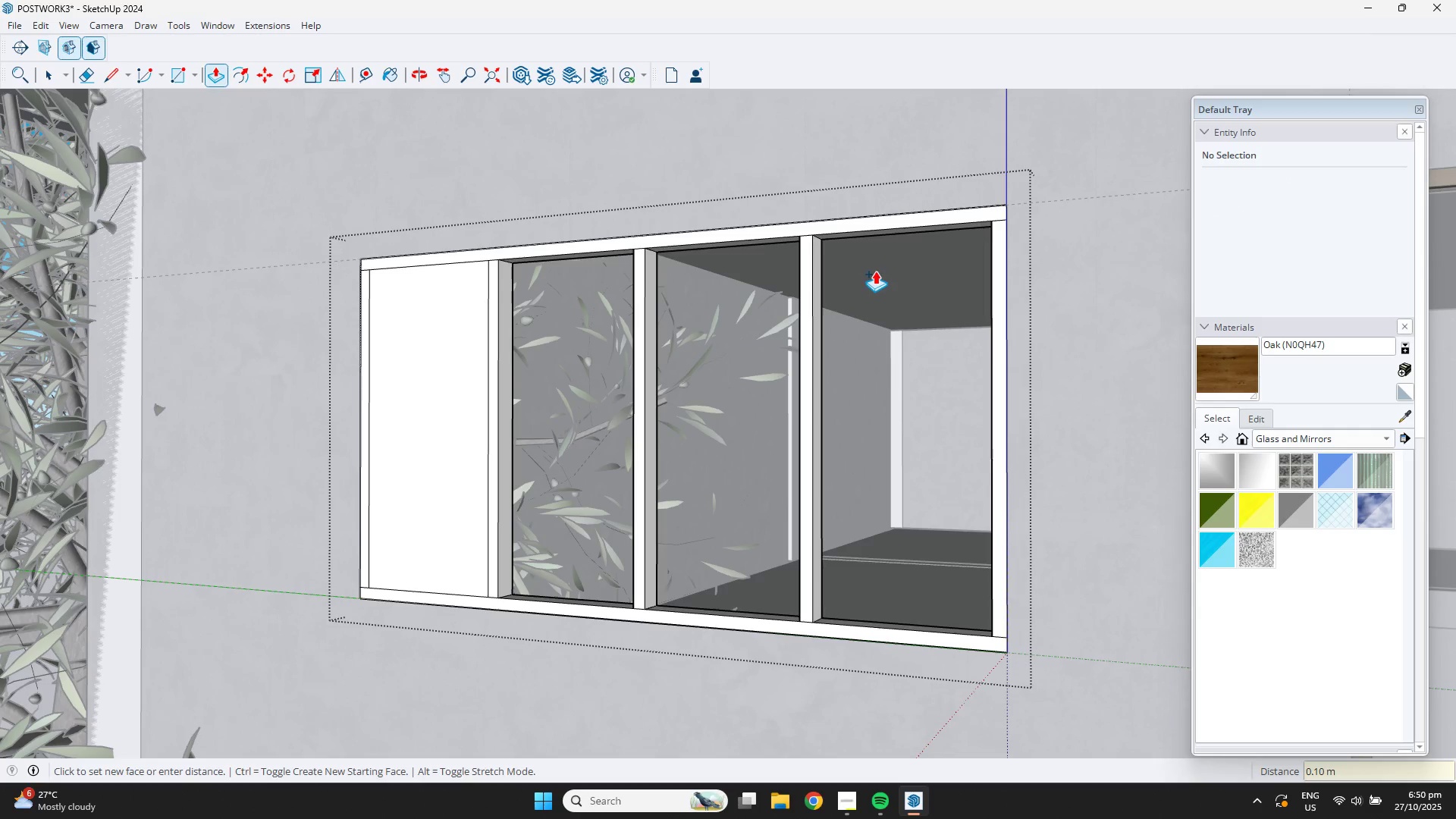 
key(Space)
 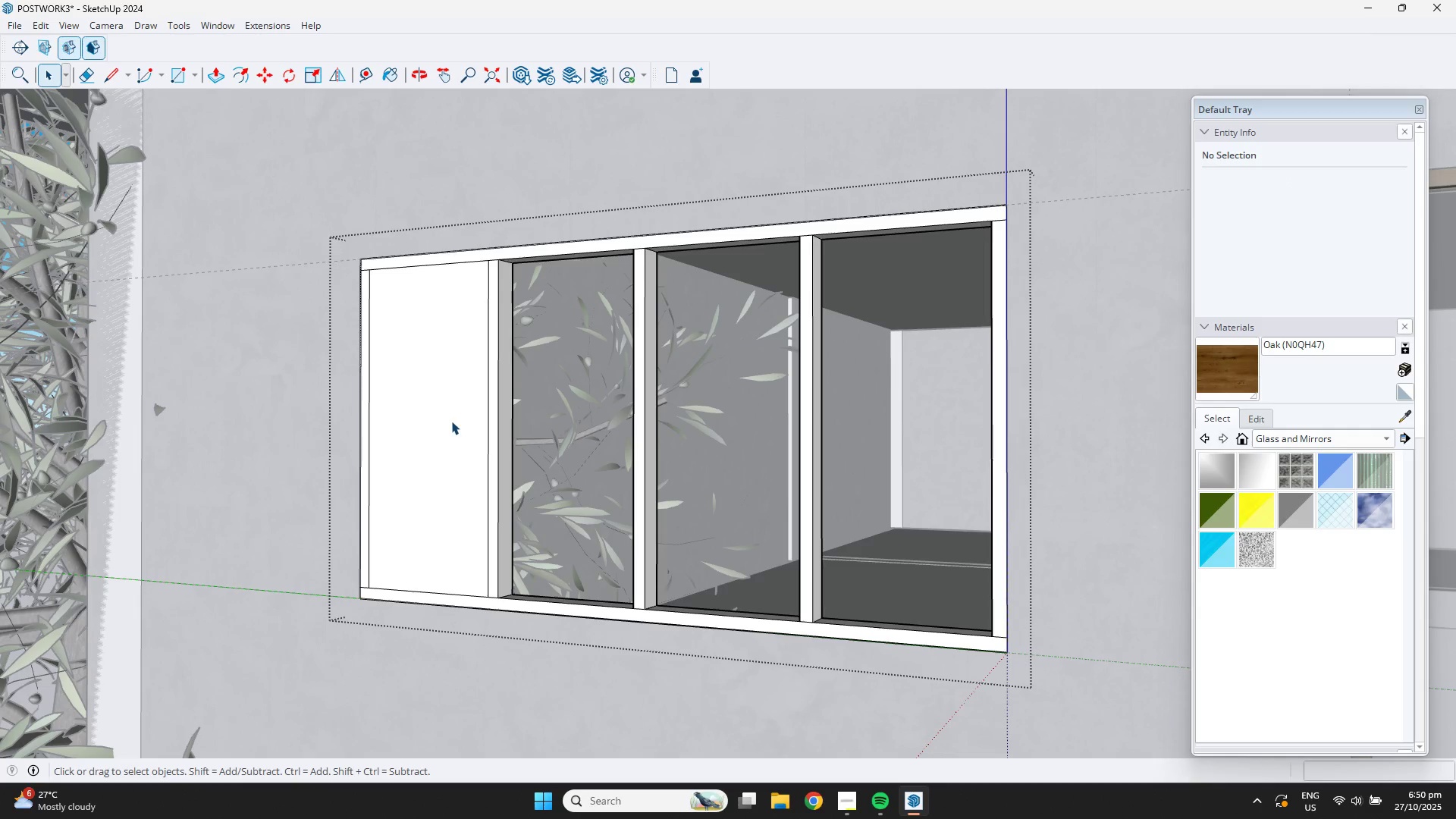 
key(Escape)
 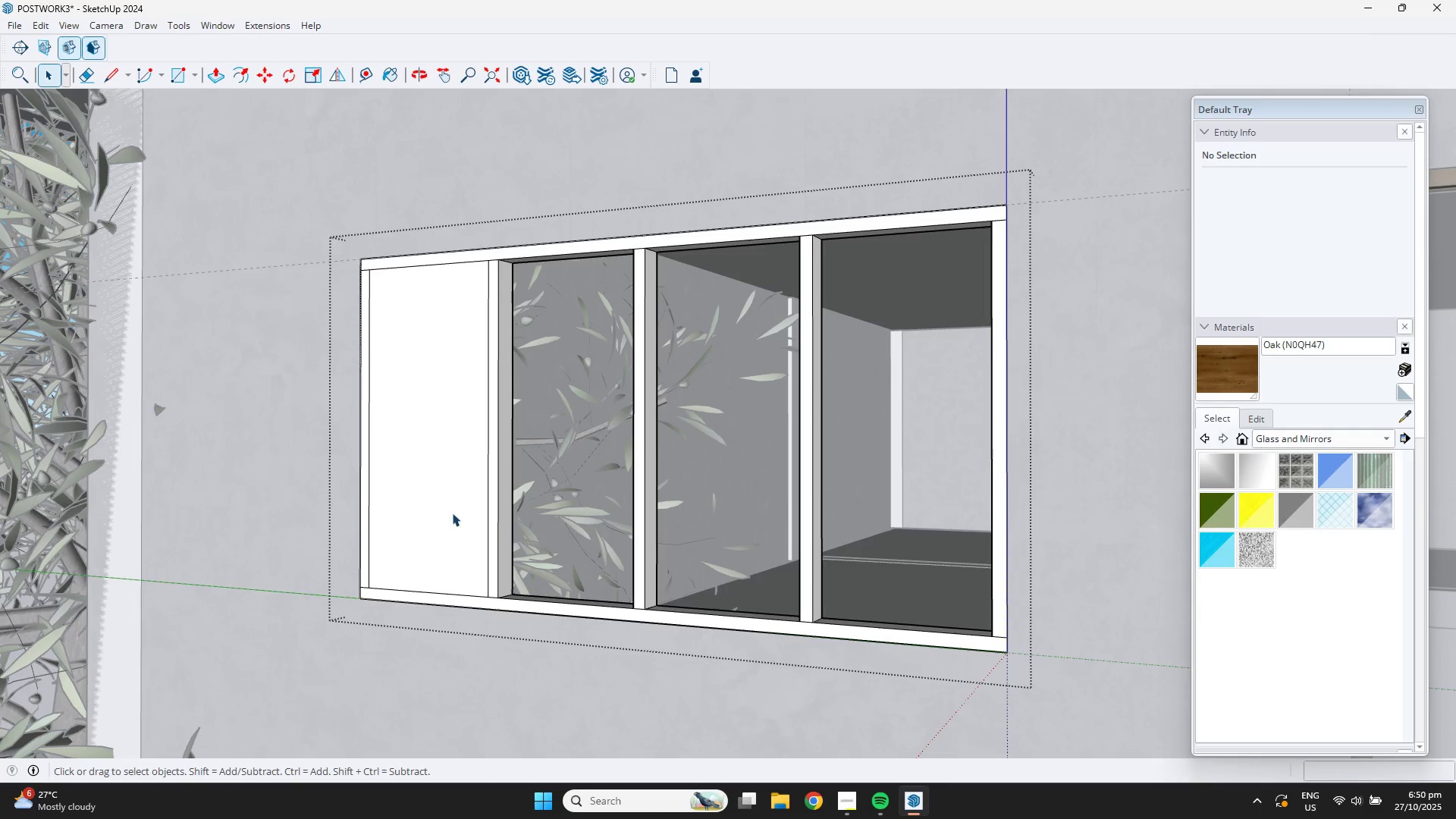 
scroll: coordinate [452, 523], scroll_direction: up, amount: 2.0
 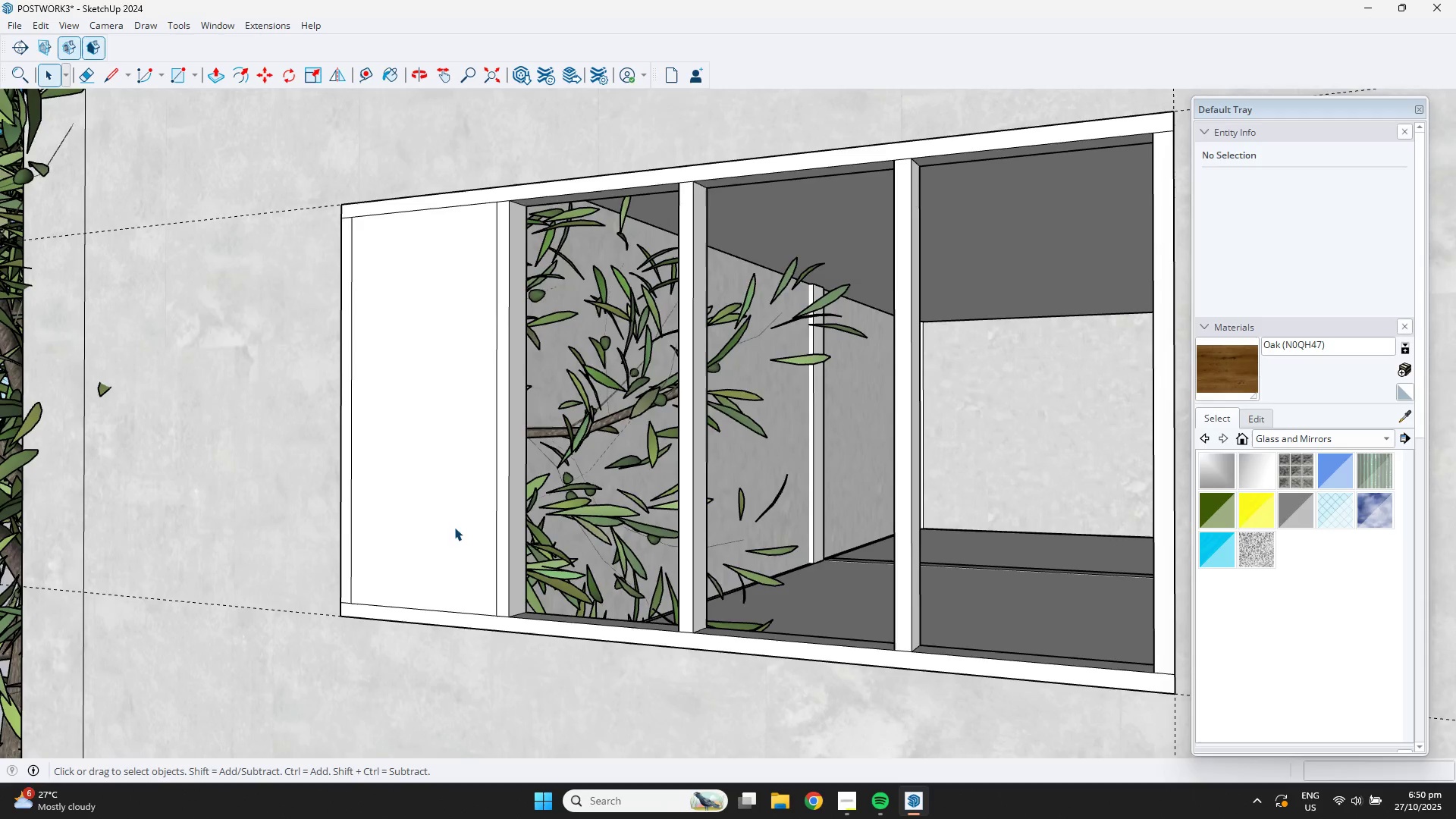 
scroll: coordinate [463, 532], scroll_direction: down, amount: 5.0
 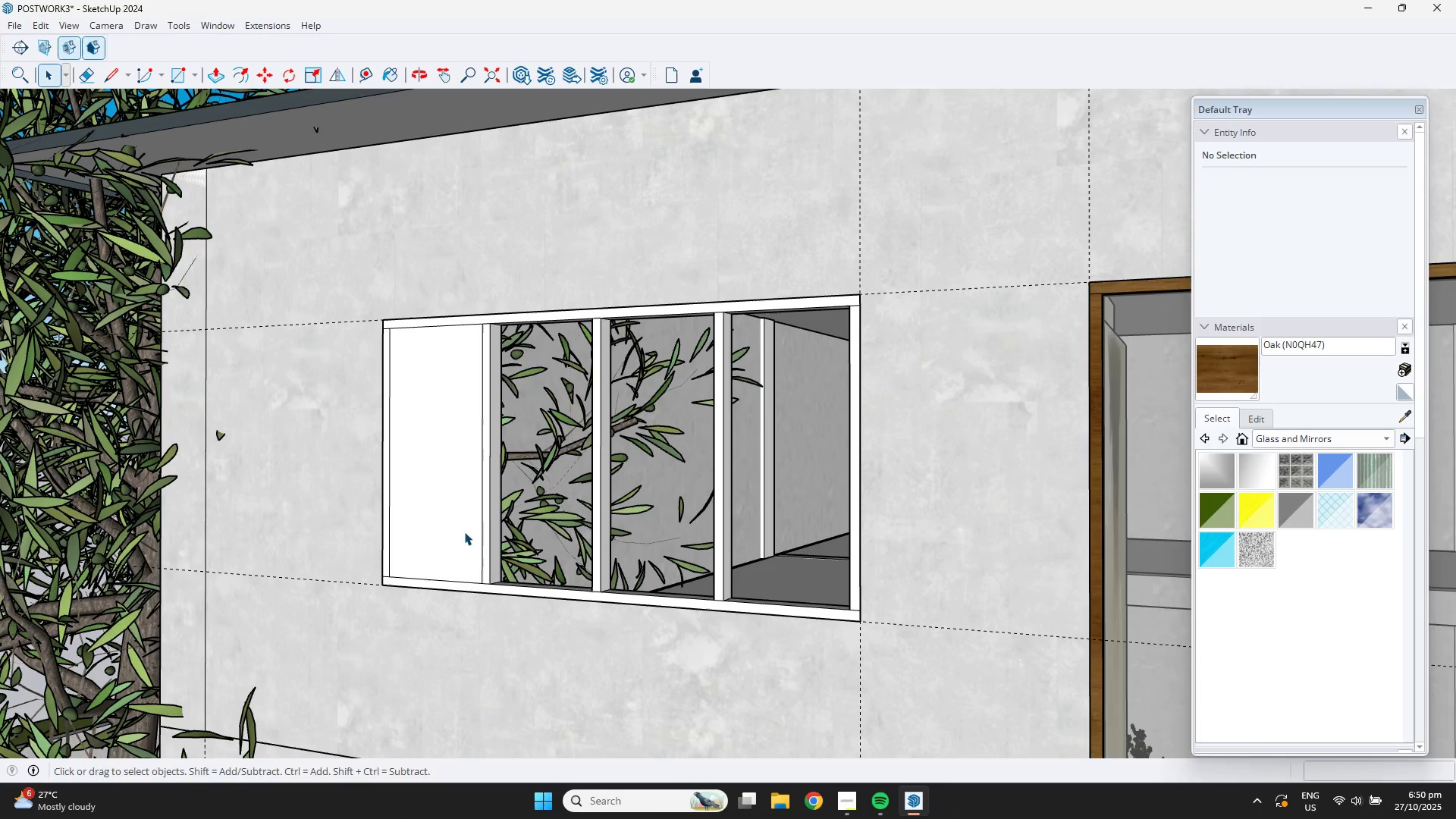 
key(B)
 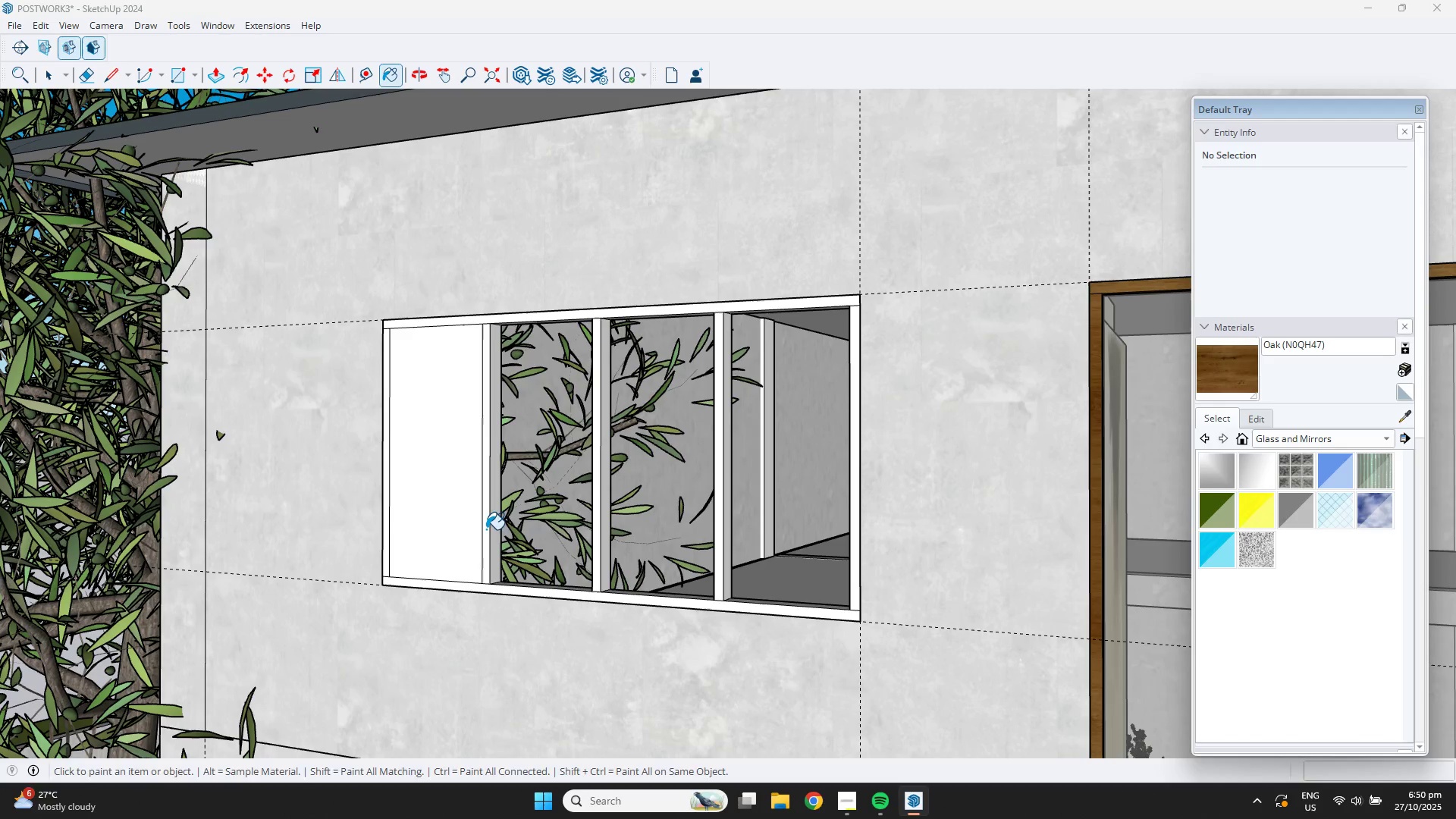 
key(Alt+AltLeft)
 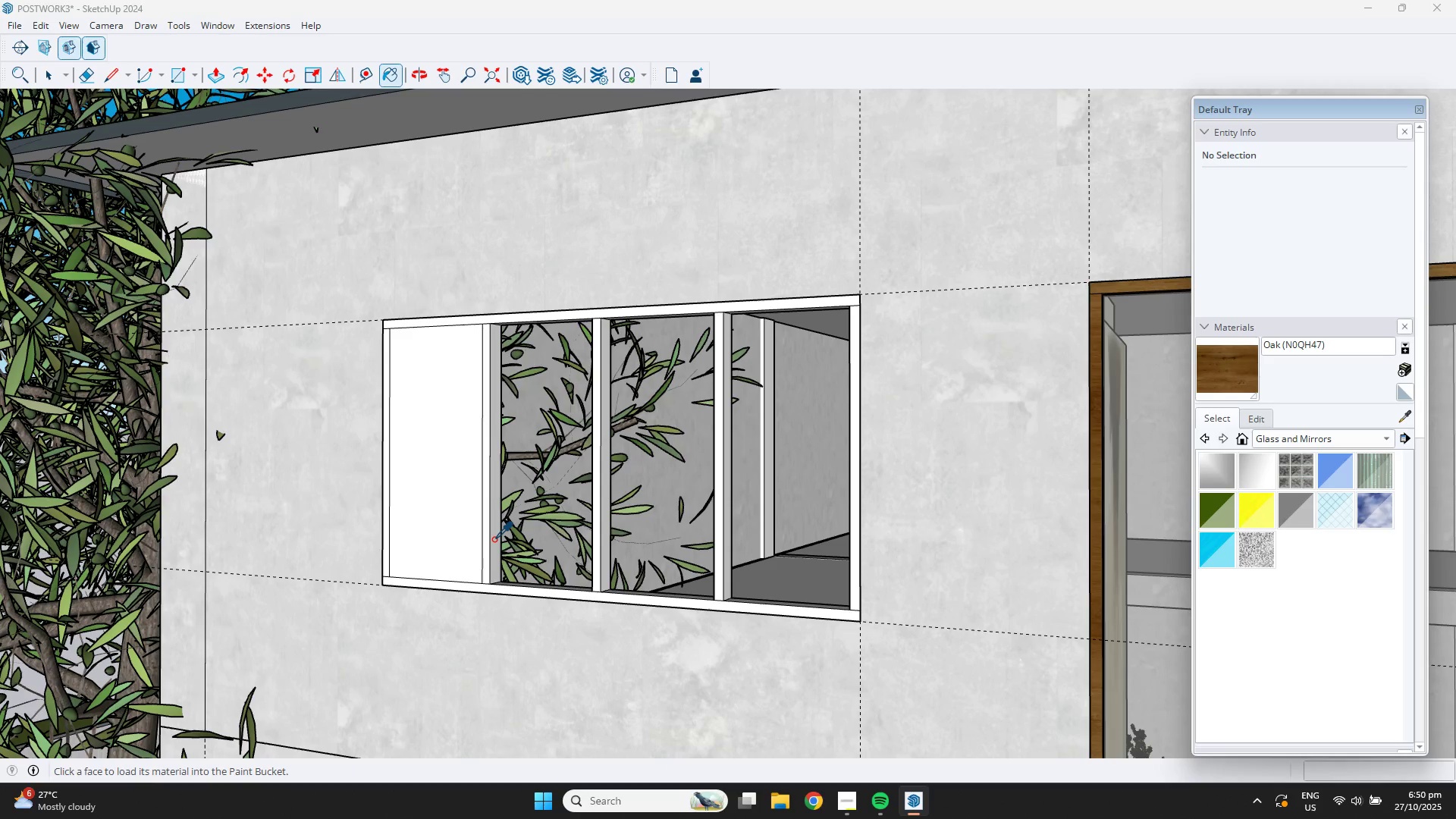 
key(B)
 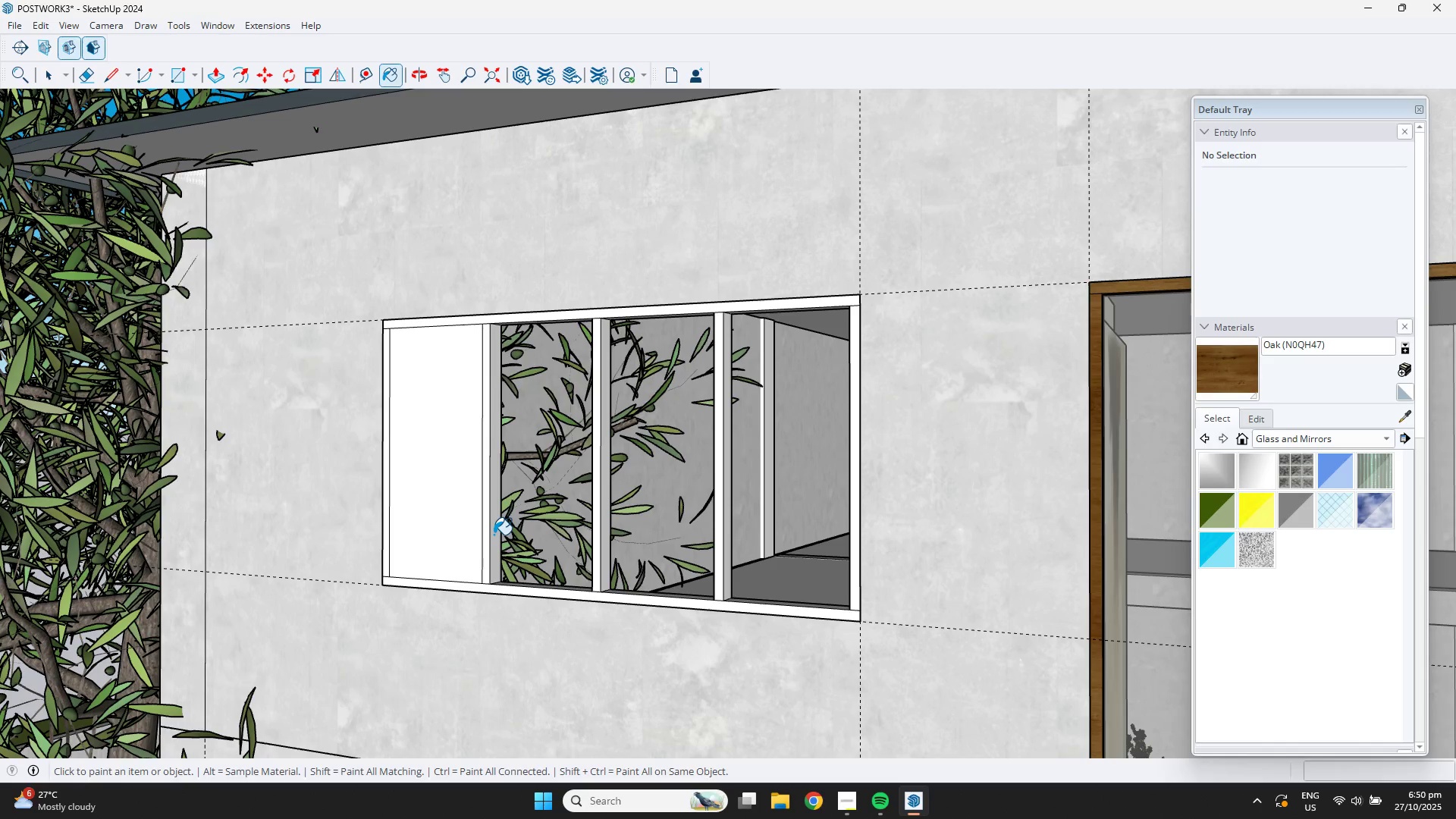 
left_click([494, 534])
 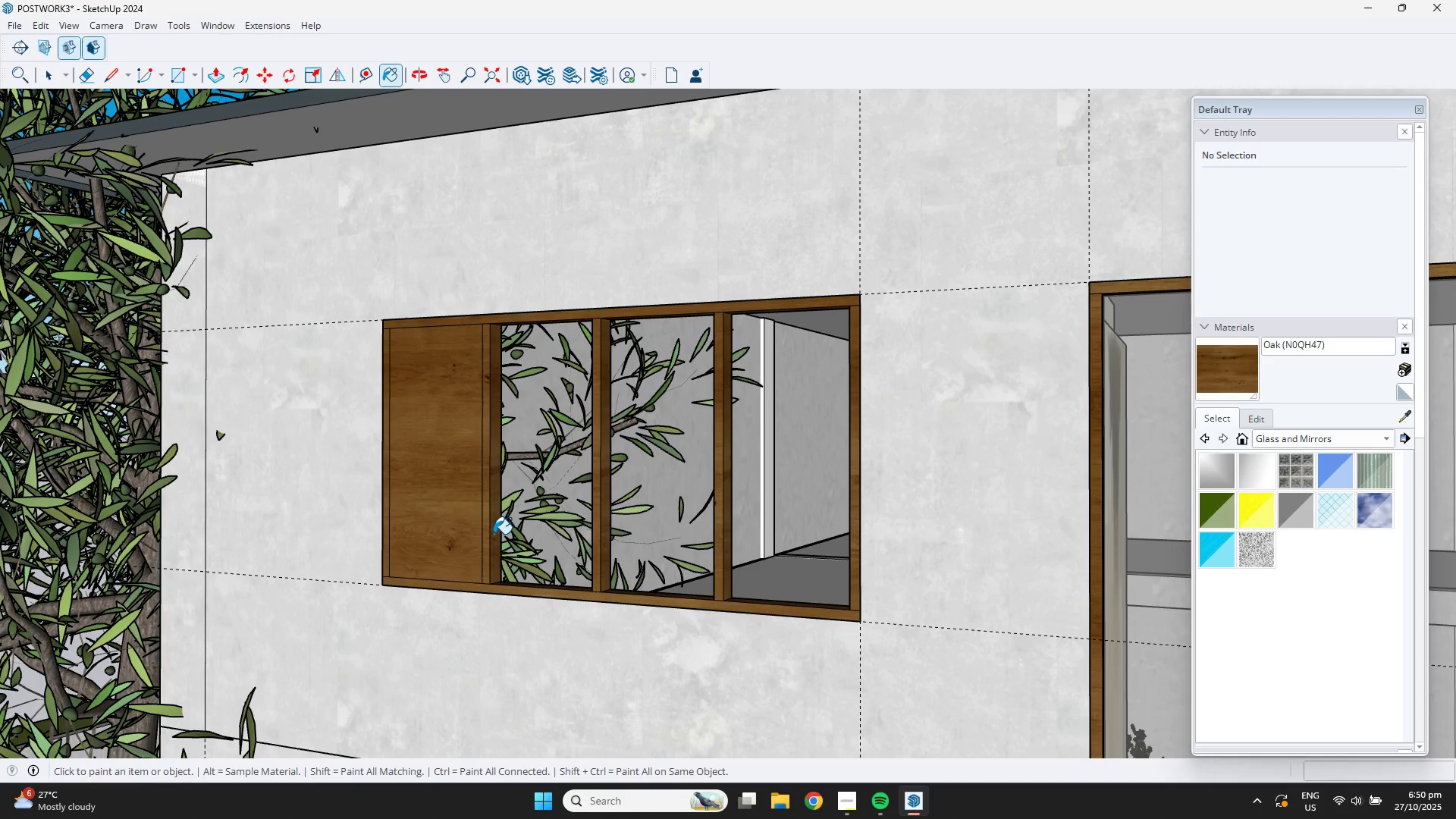 
scroll: coordinate [494, 534], scroll_direction: down, amount: 3.0
 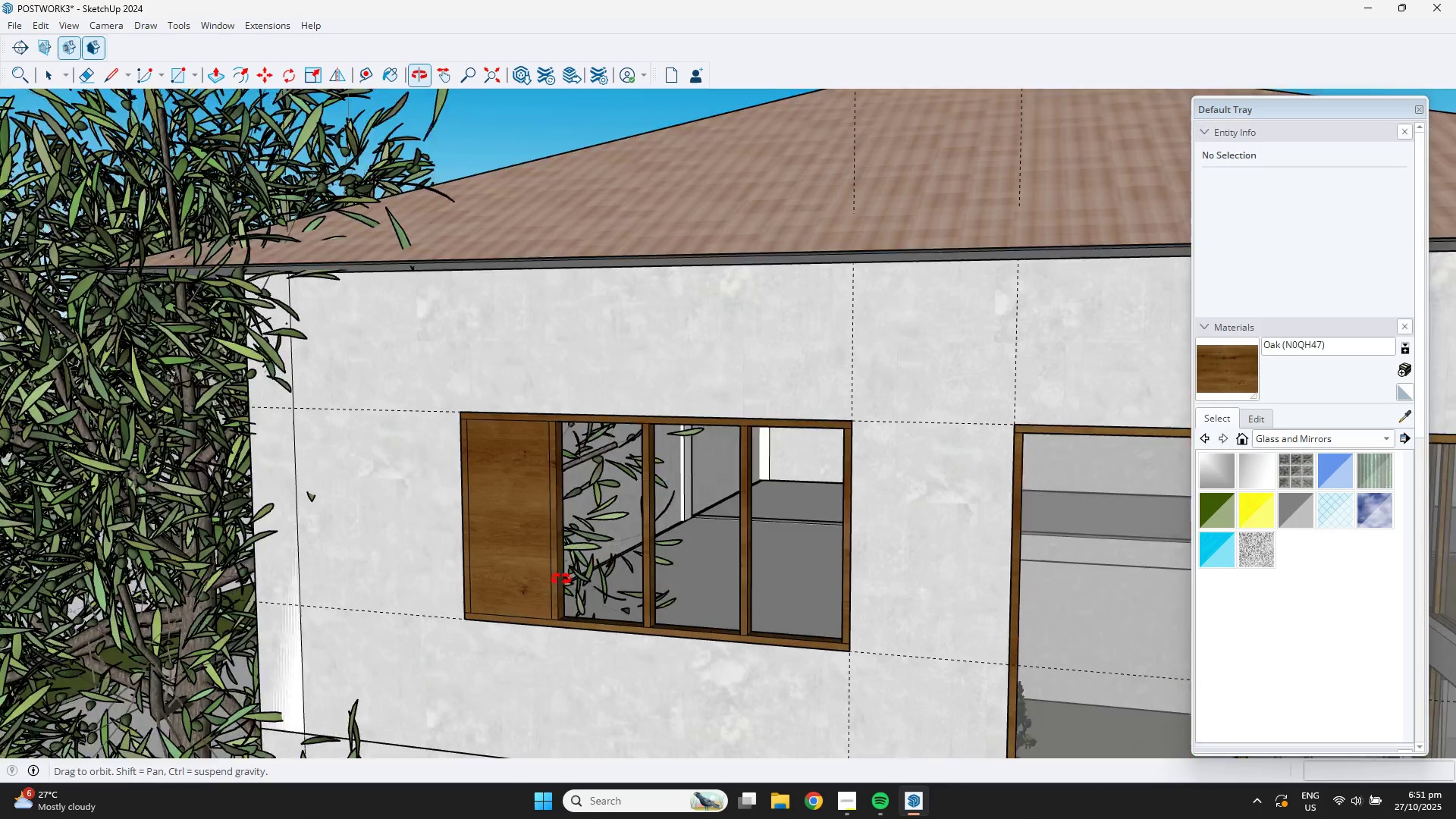 
key(Space)
 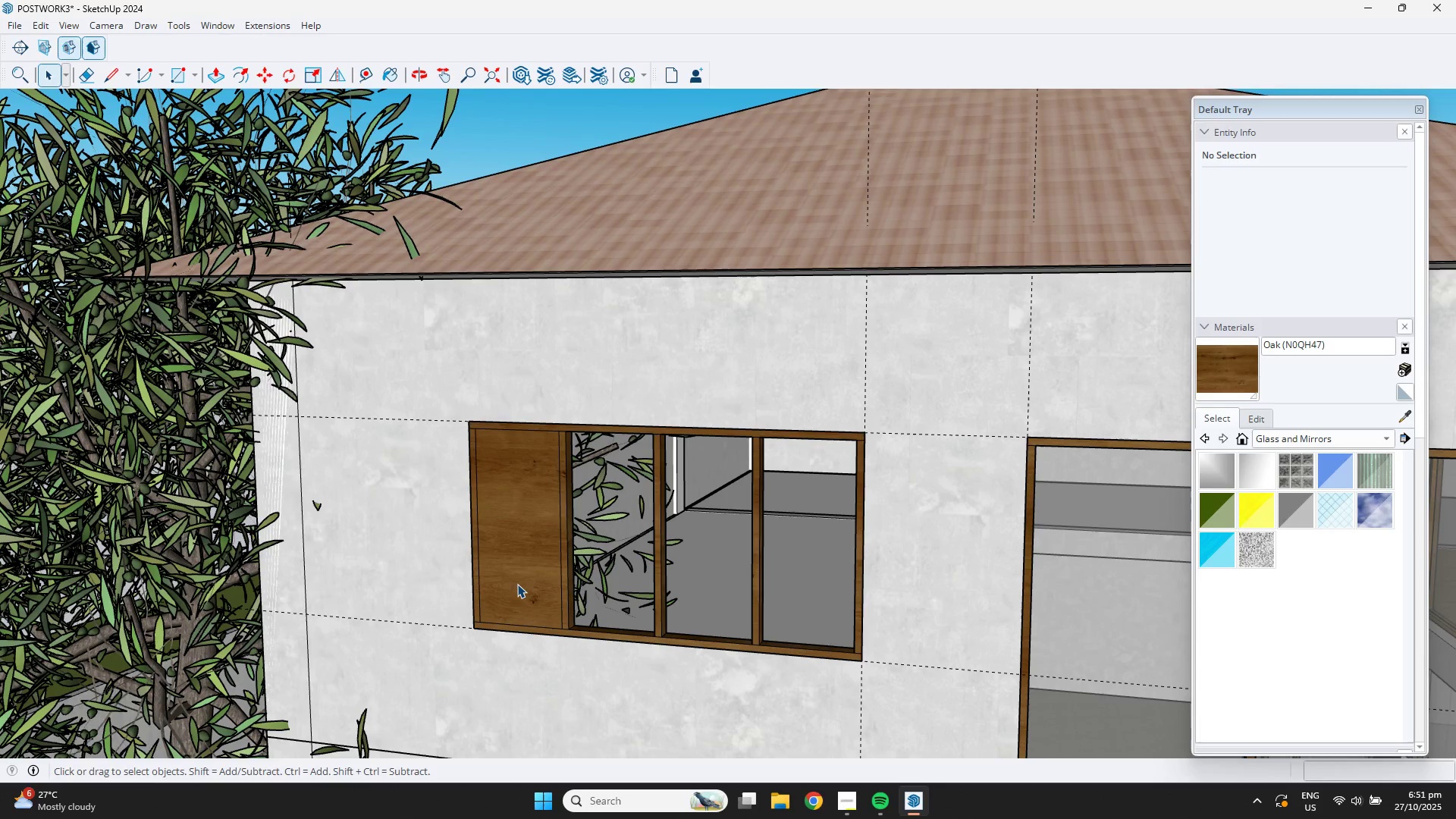 
double_click([515, 584])
 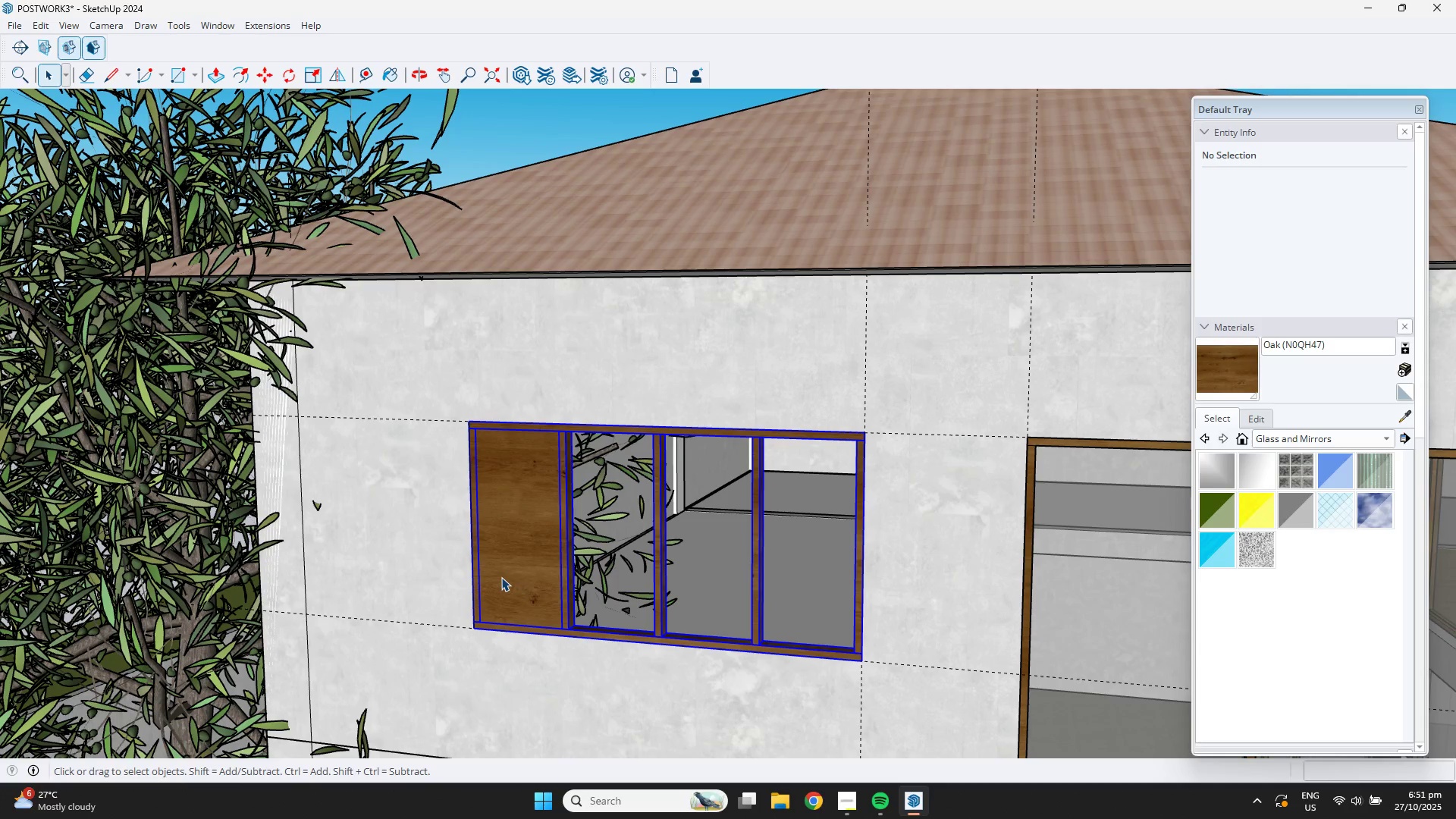 
double_click([501, 577])
 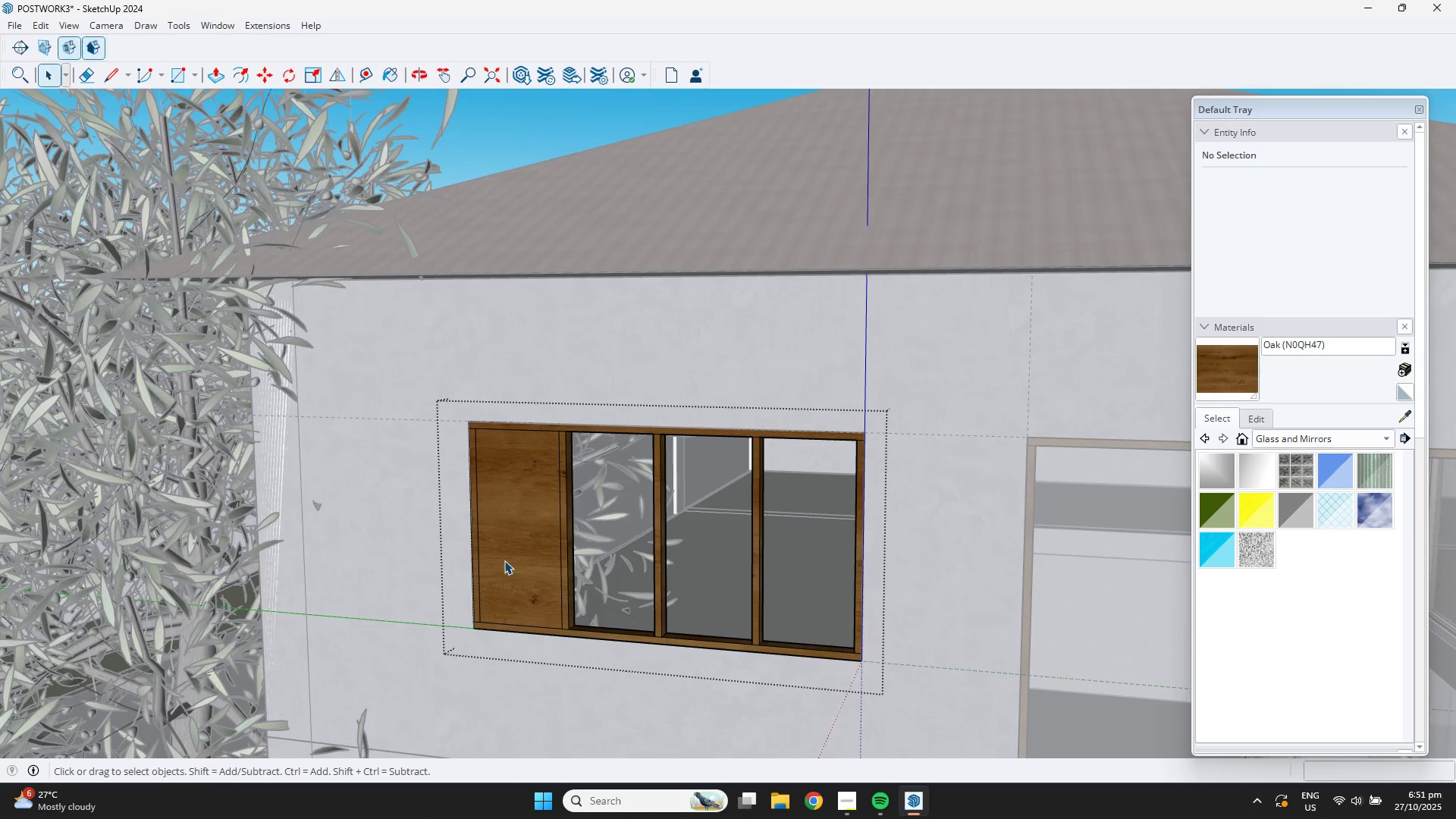 
double_click([504, 560])
 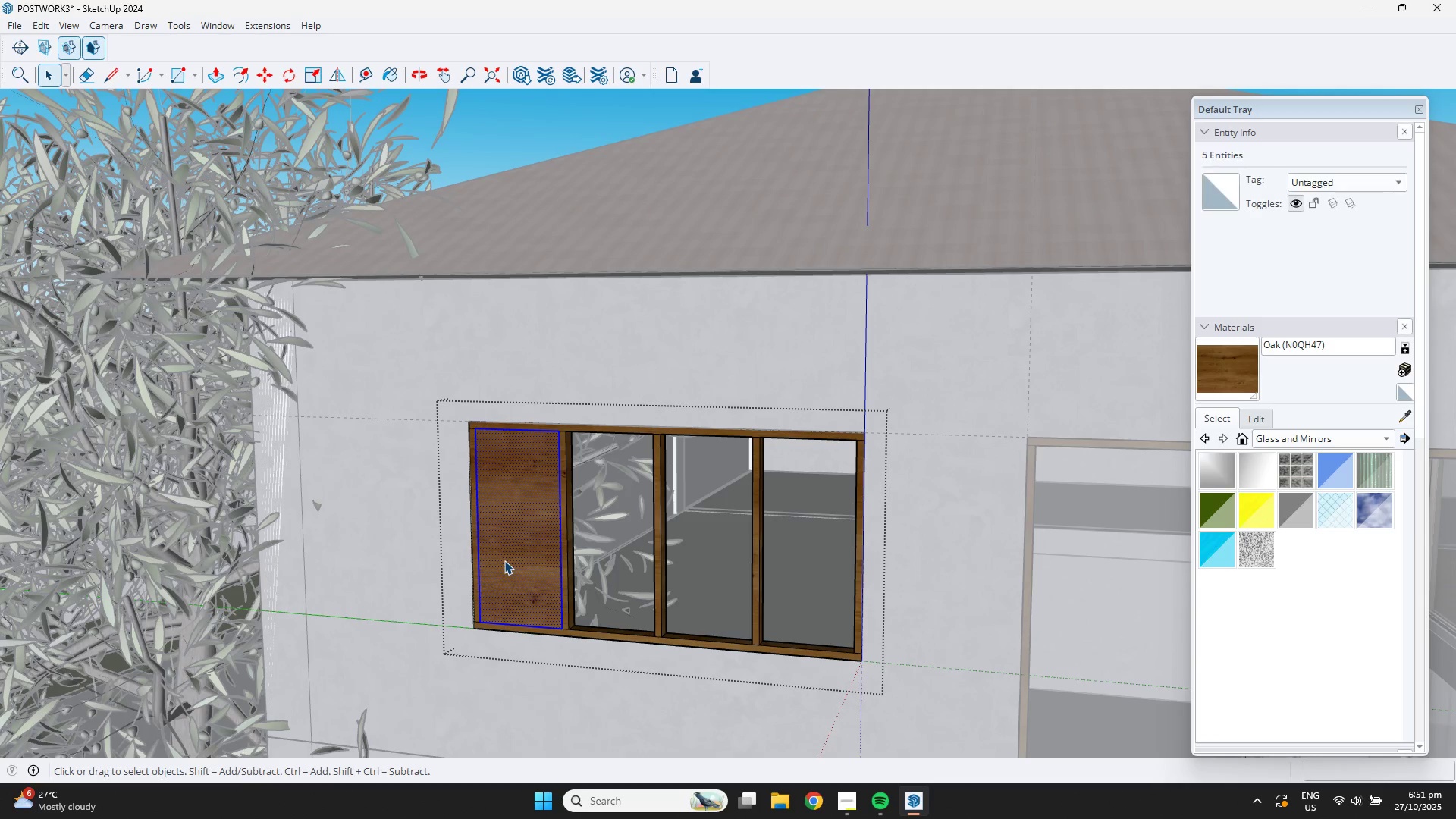 
right_click([504, 560])
 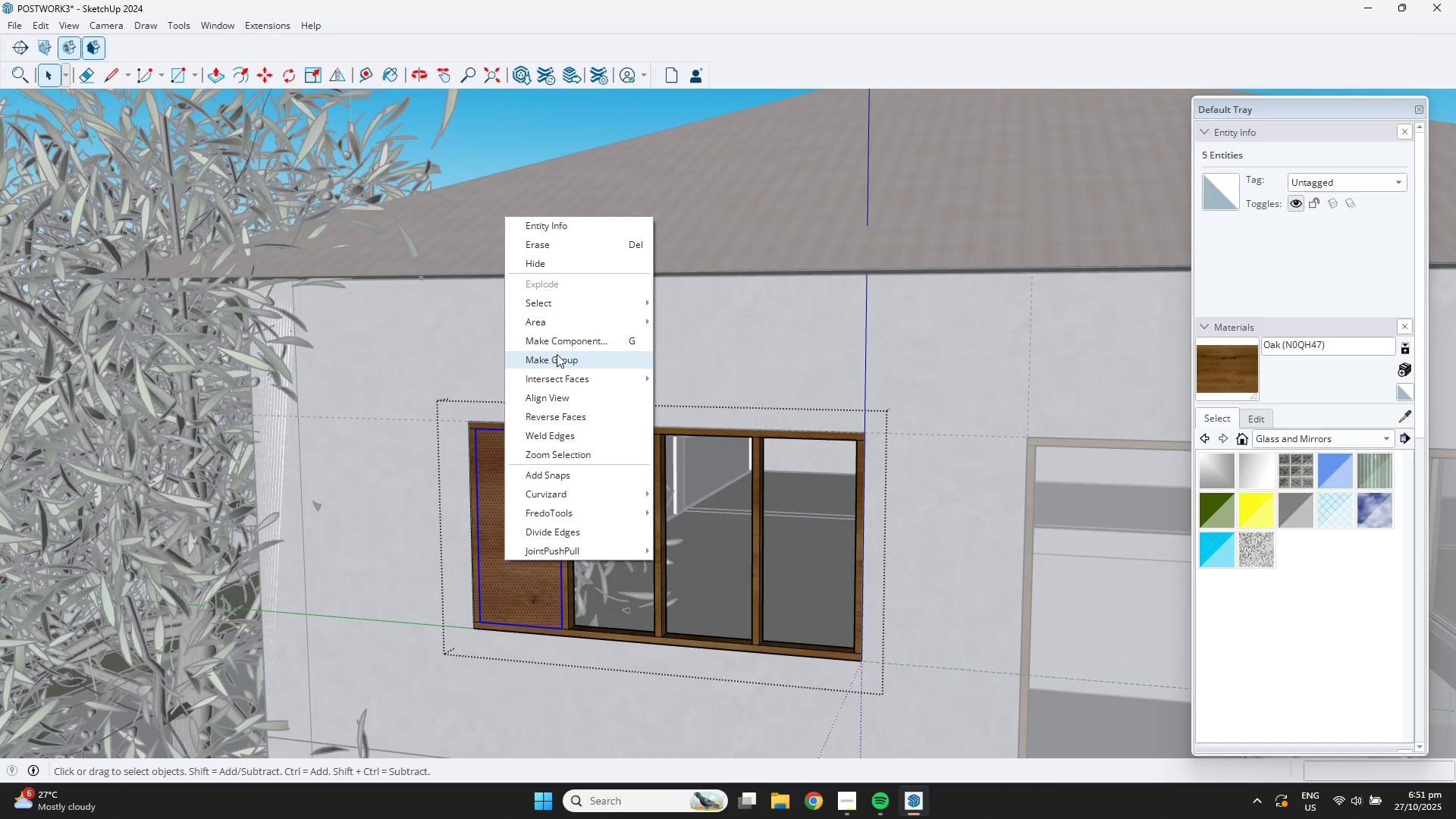 
double_click([557, 349])
 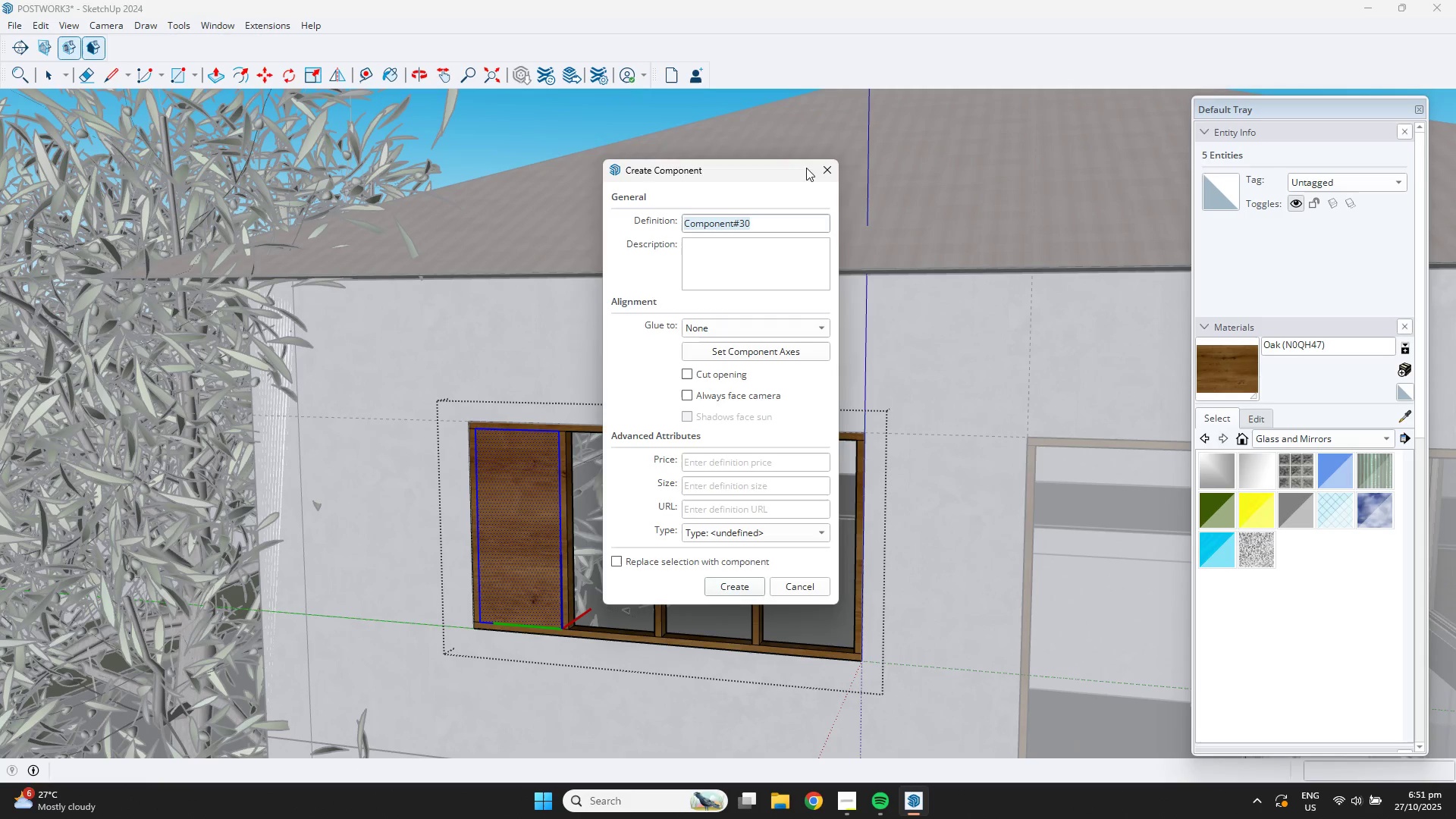 
left_click([821, 162])
 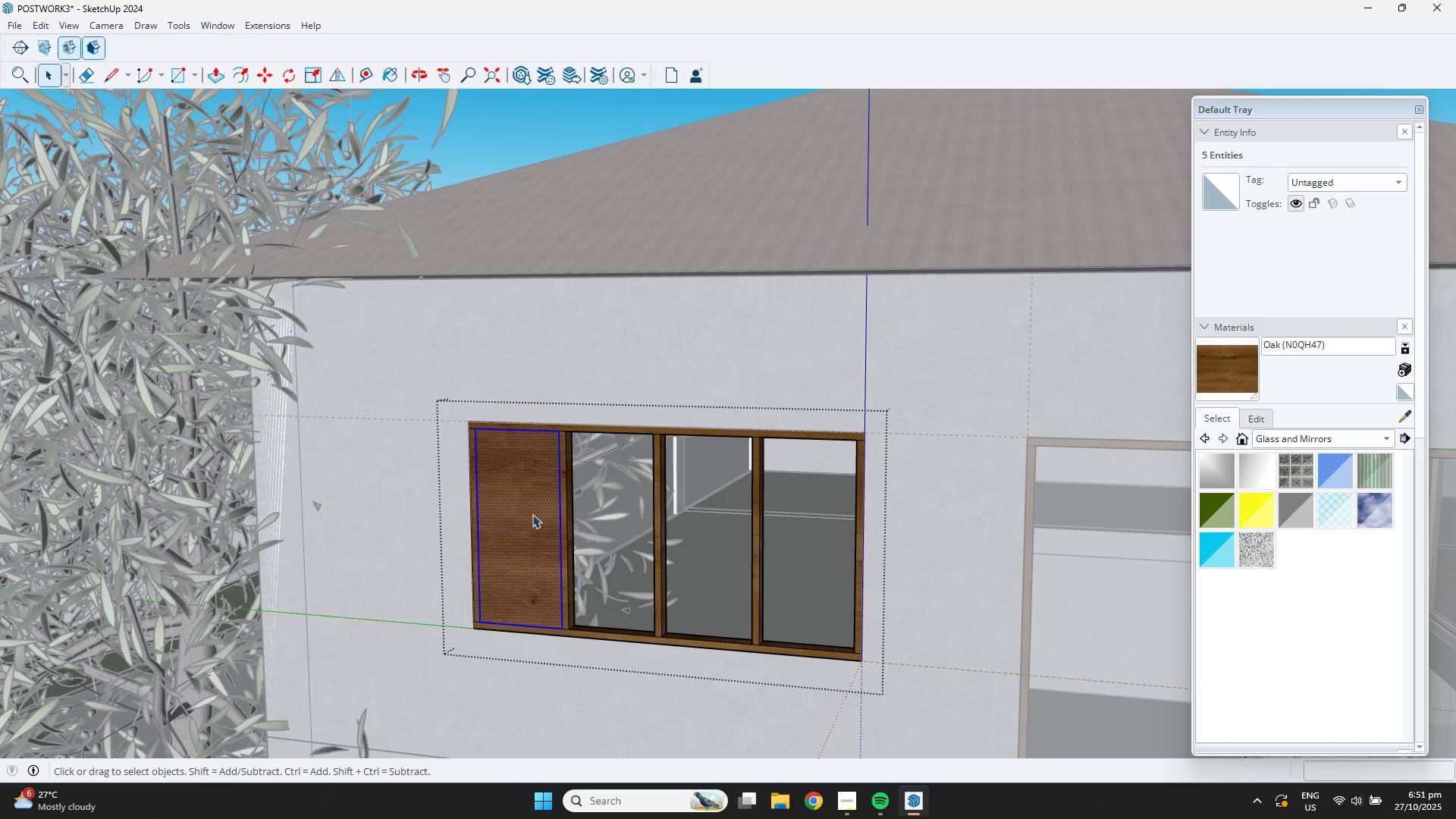 
right_click([527, 516])
 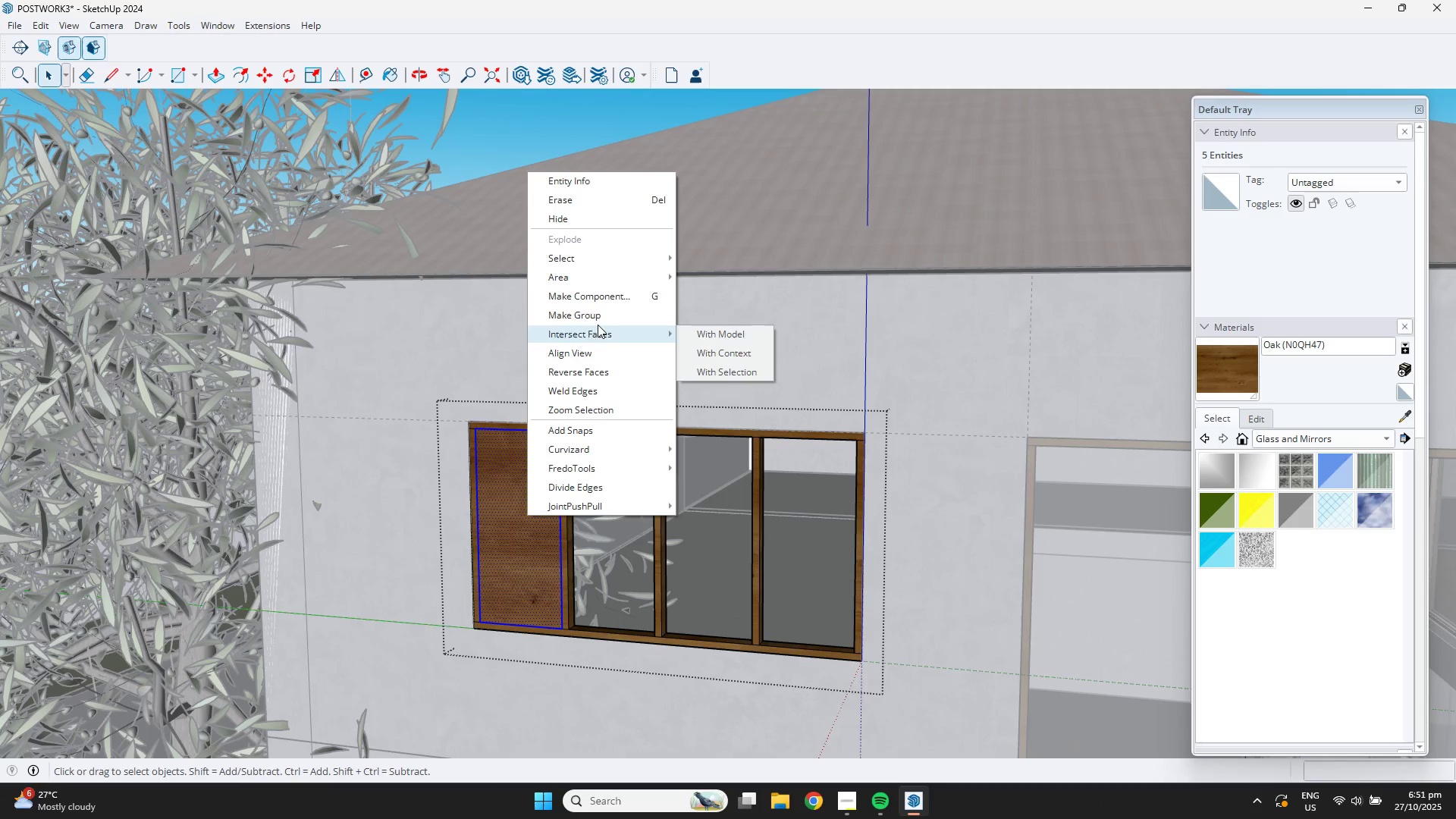 
left_click([590, 320])
 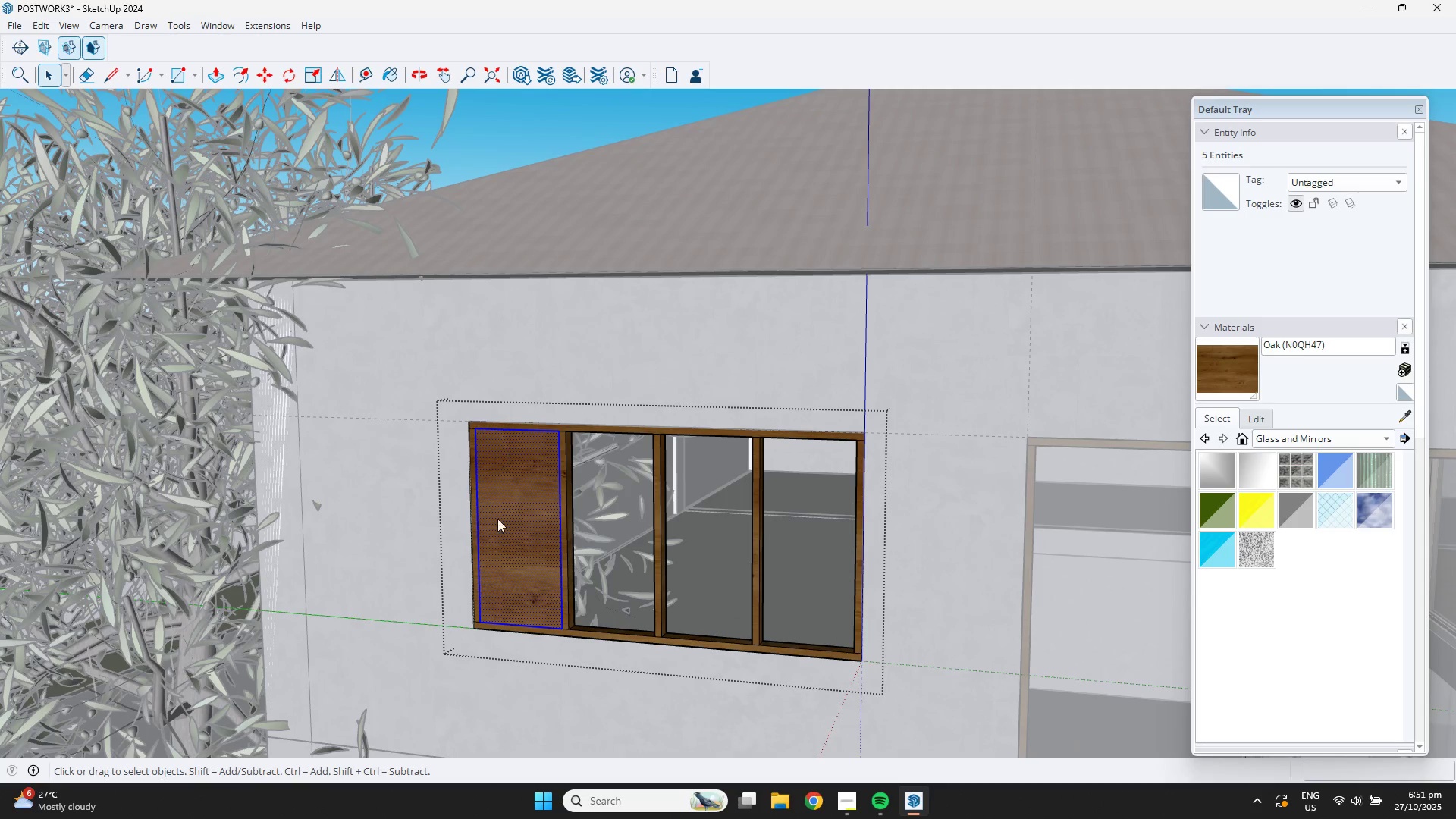 
scroll: coordinate [481, 631], scroll_direction: up, amount: 10.0
 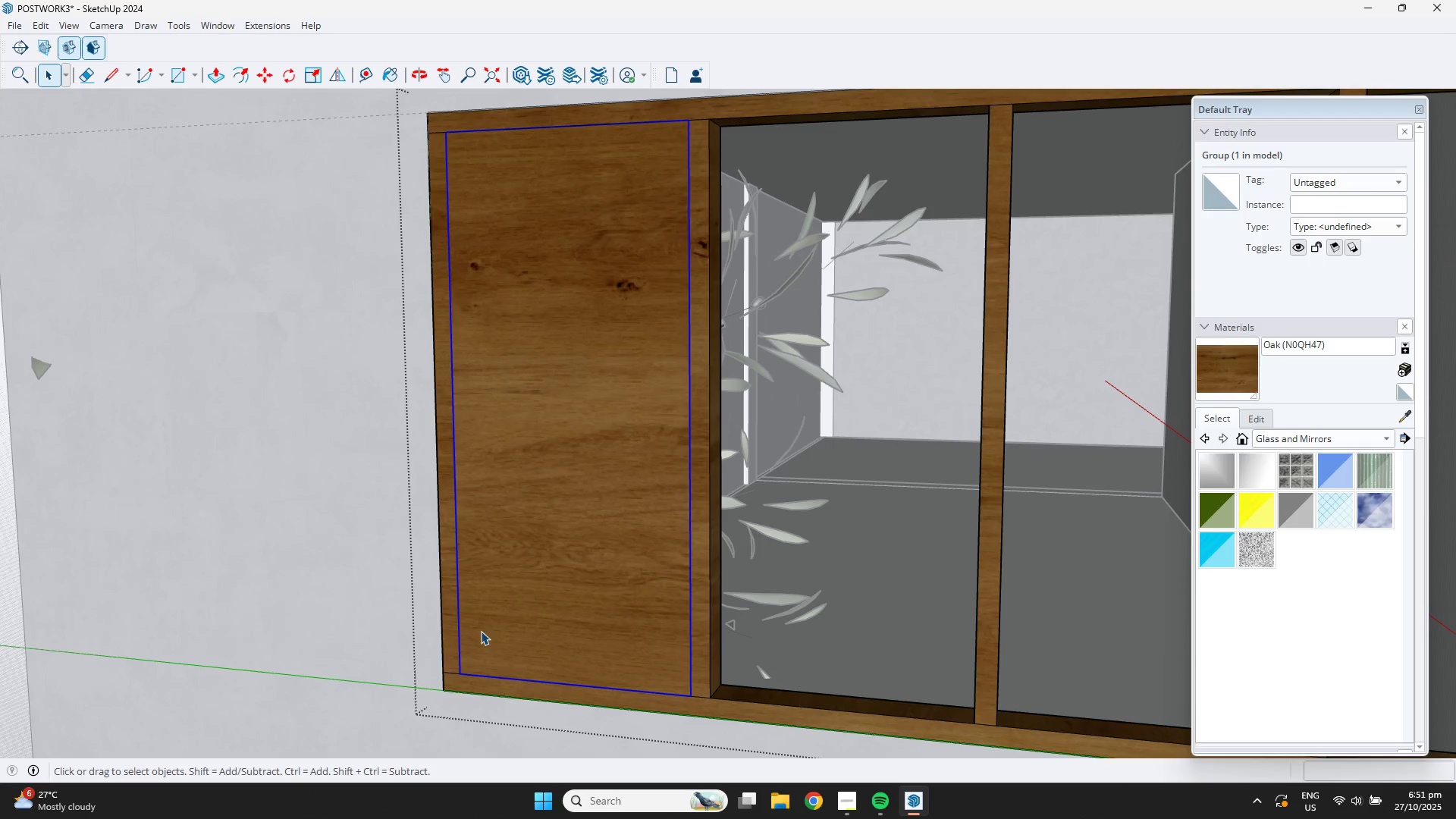 
key(M)
 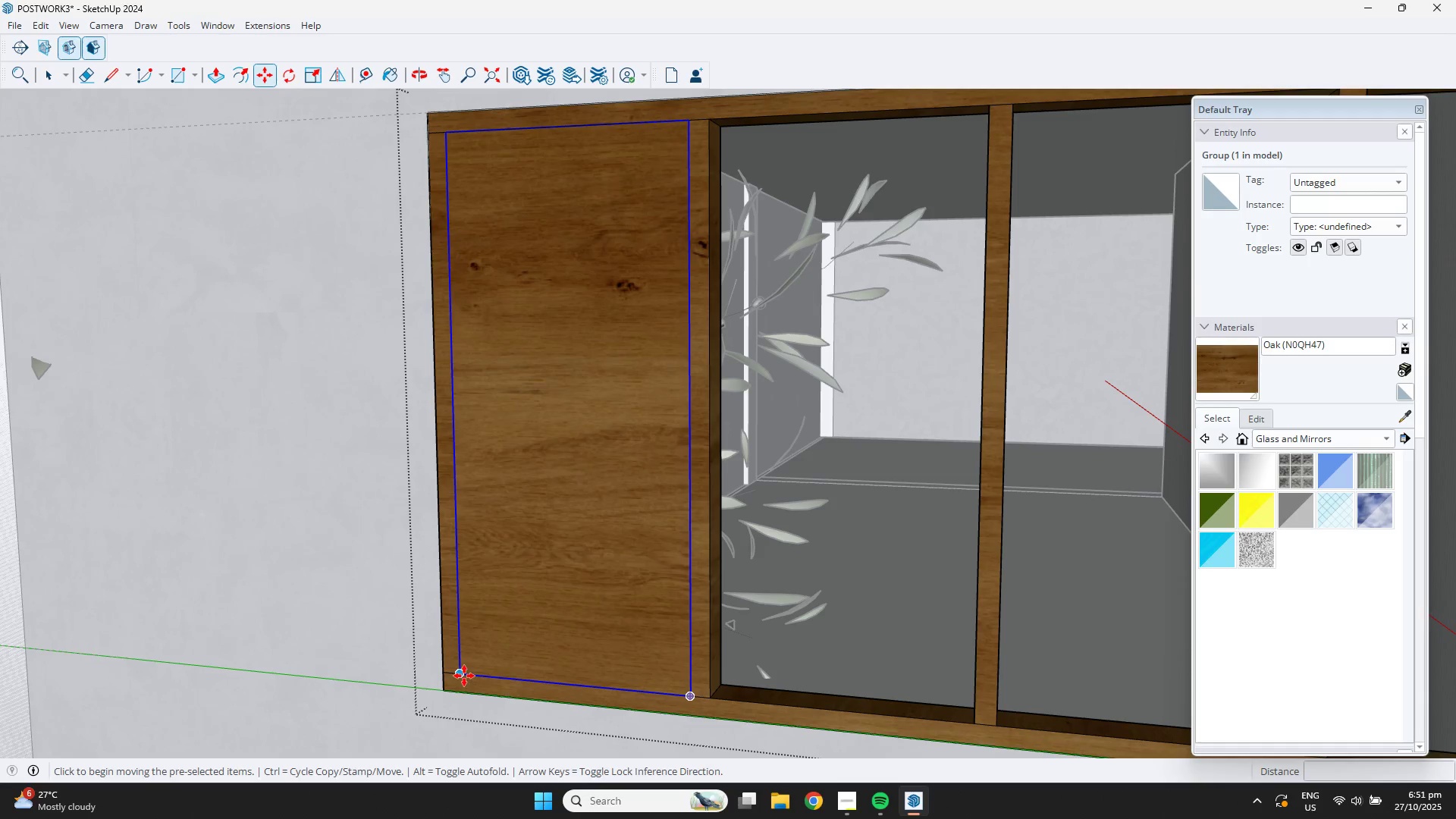 
left_click([464, 675])
 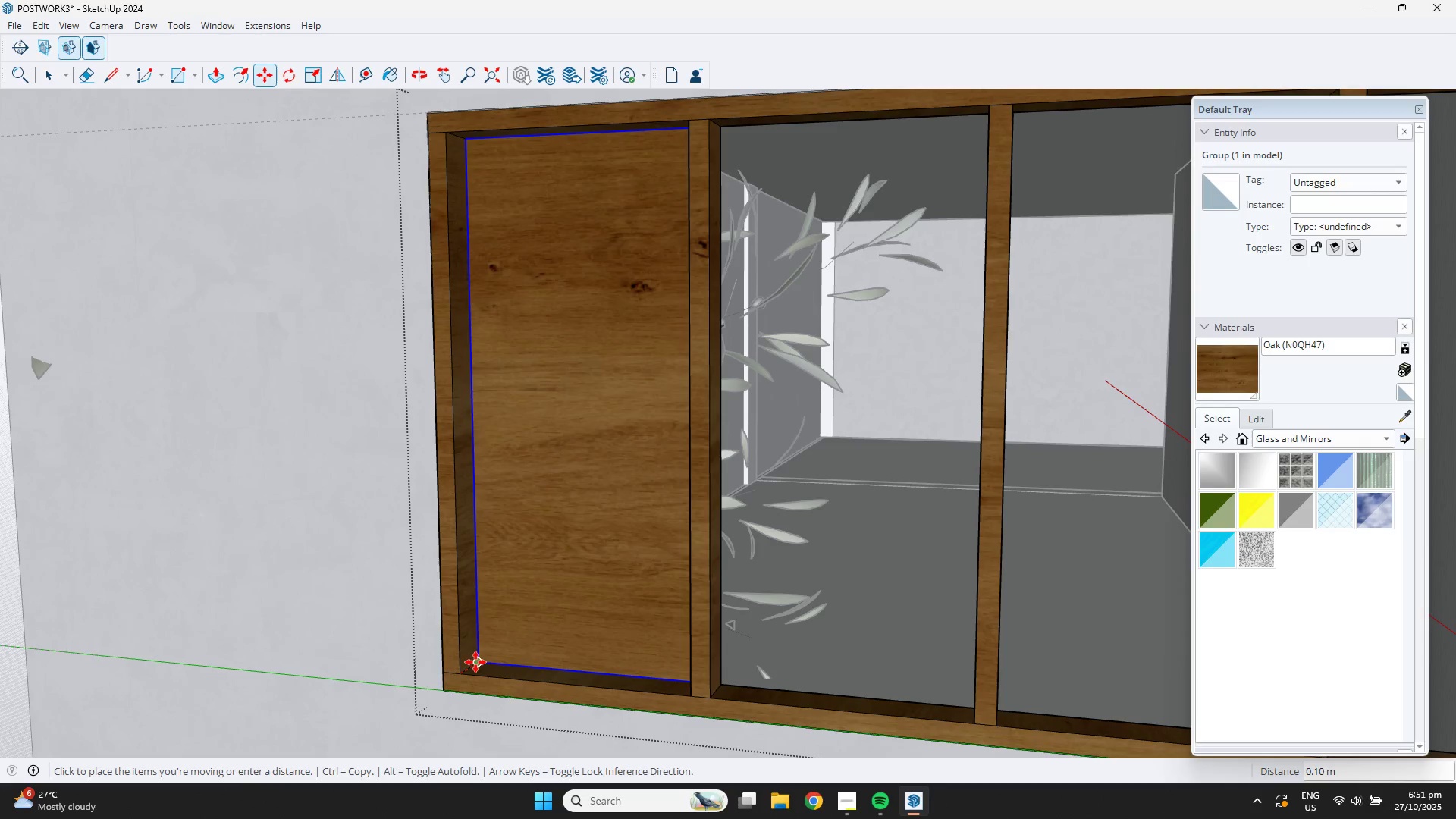 
scroll: coordinate [474, 664], scroll_direction: up, amount: 7.0
 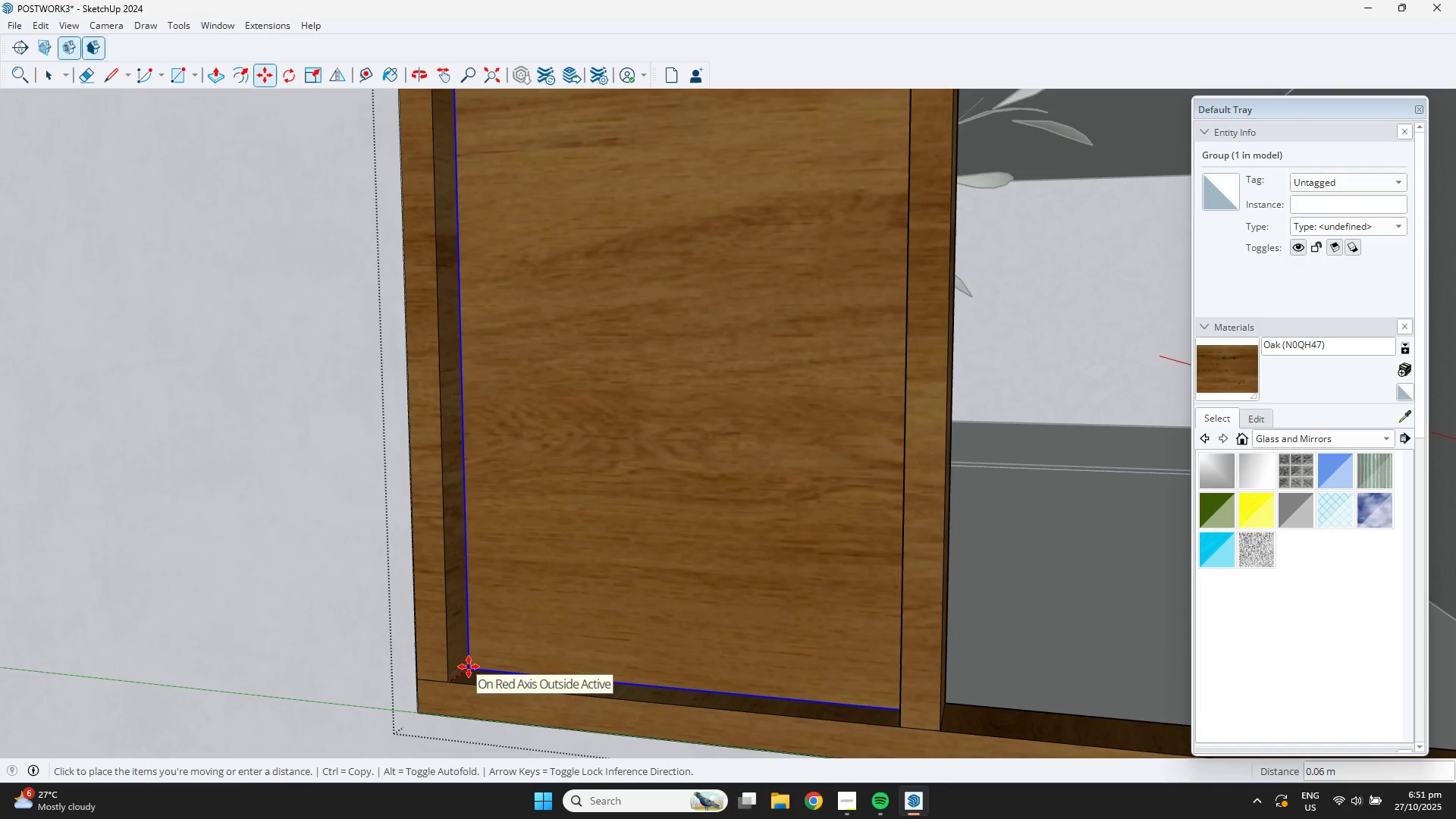 
scroll: coordinate [652, 601], scroll_direction: down, amount: 3.0
 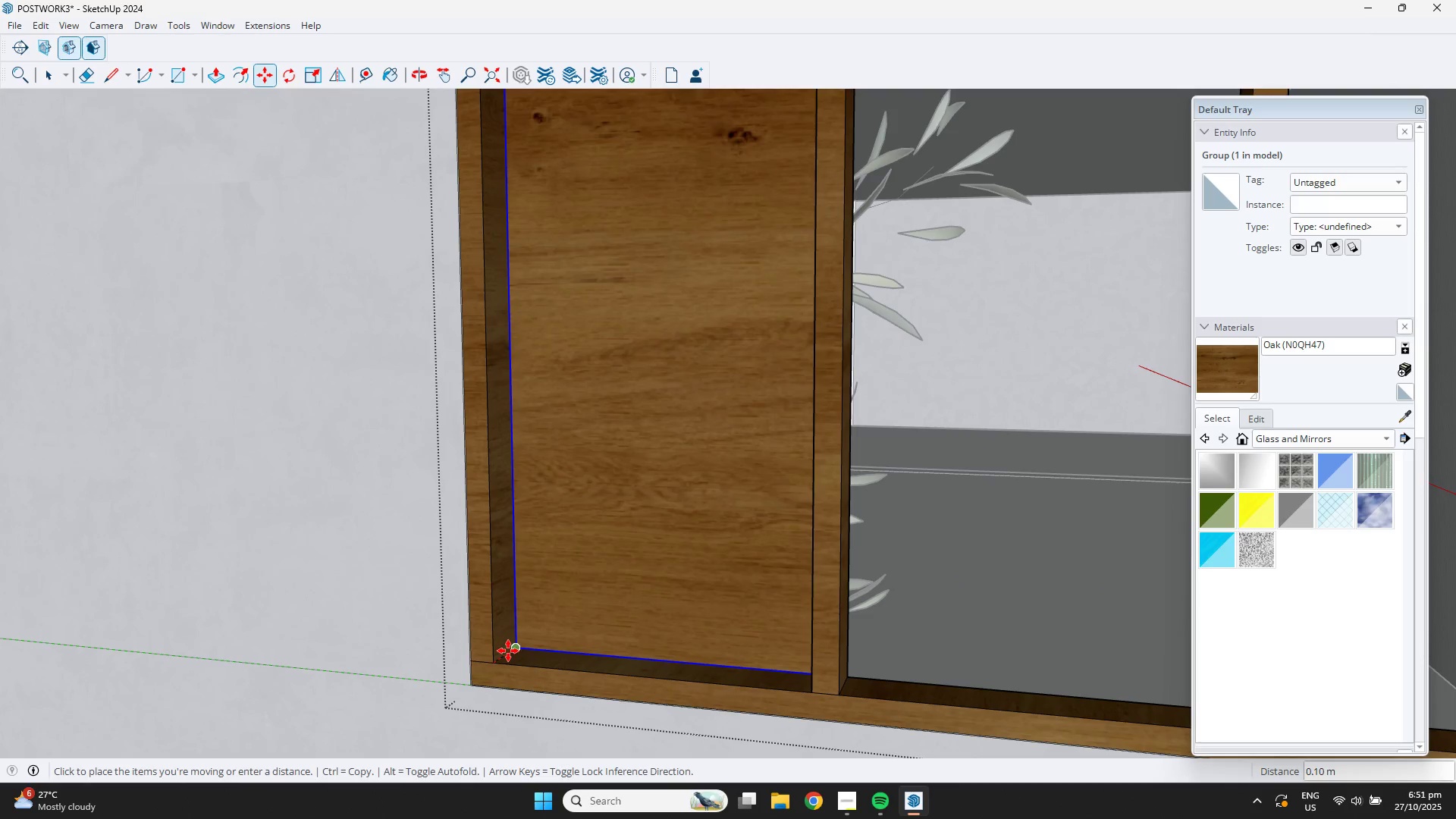 
scroll: coordinate [508, 651], scroll_direction: up, amount: 5.0
 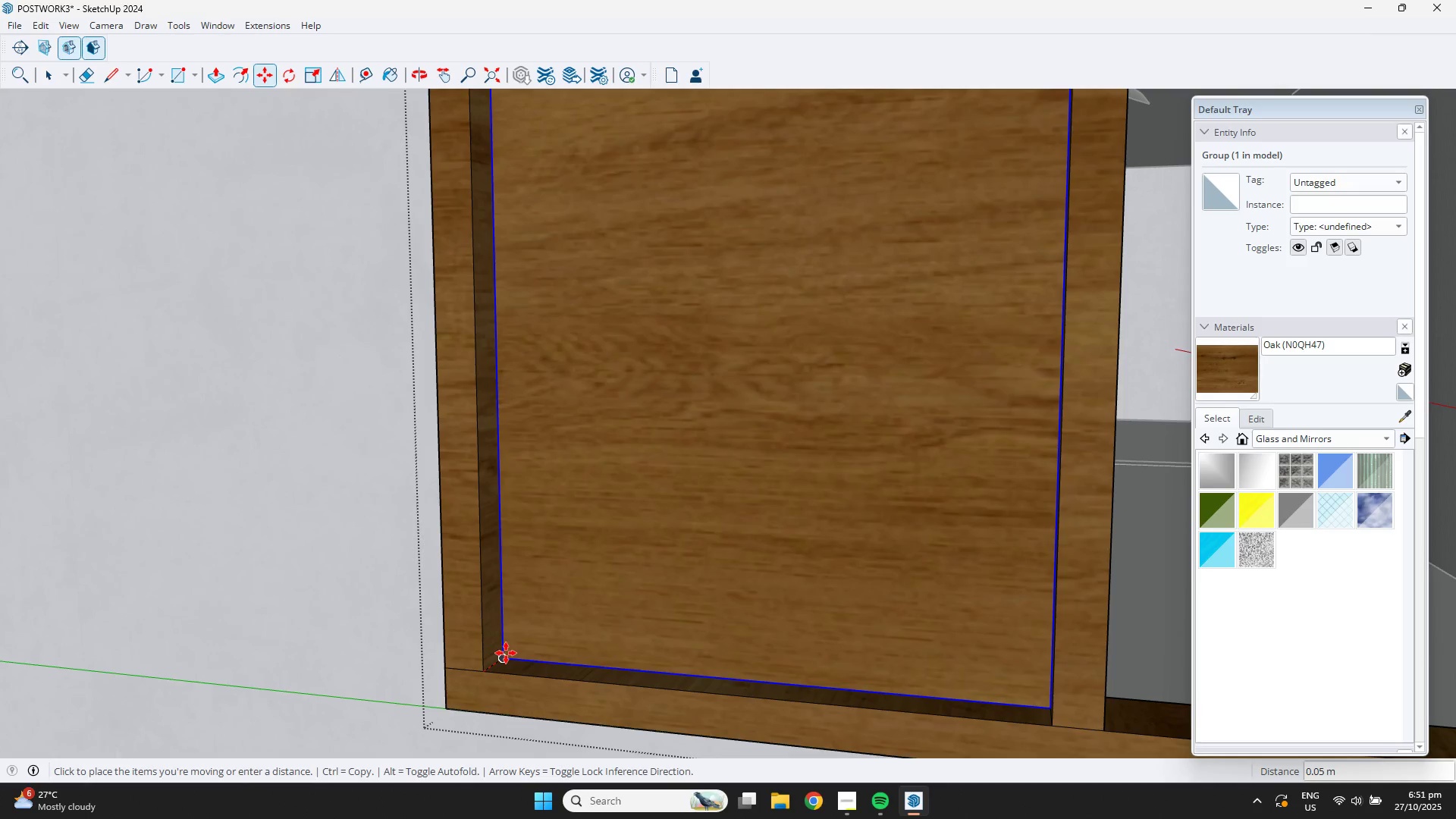 
left_click([506, 653])
 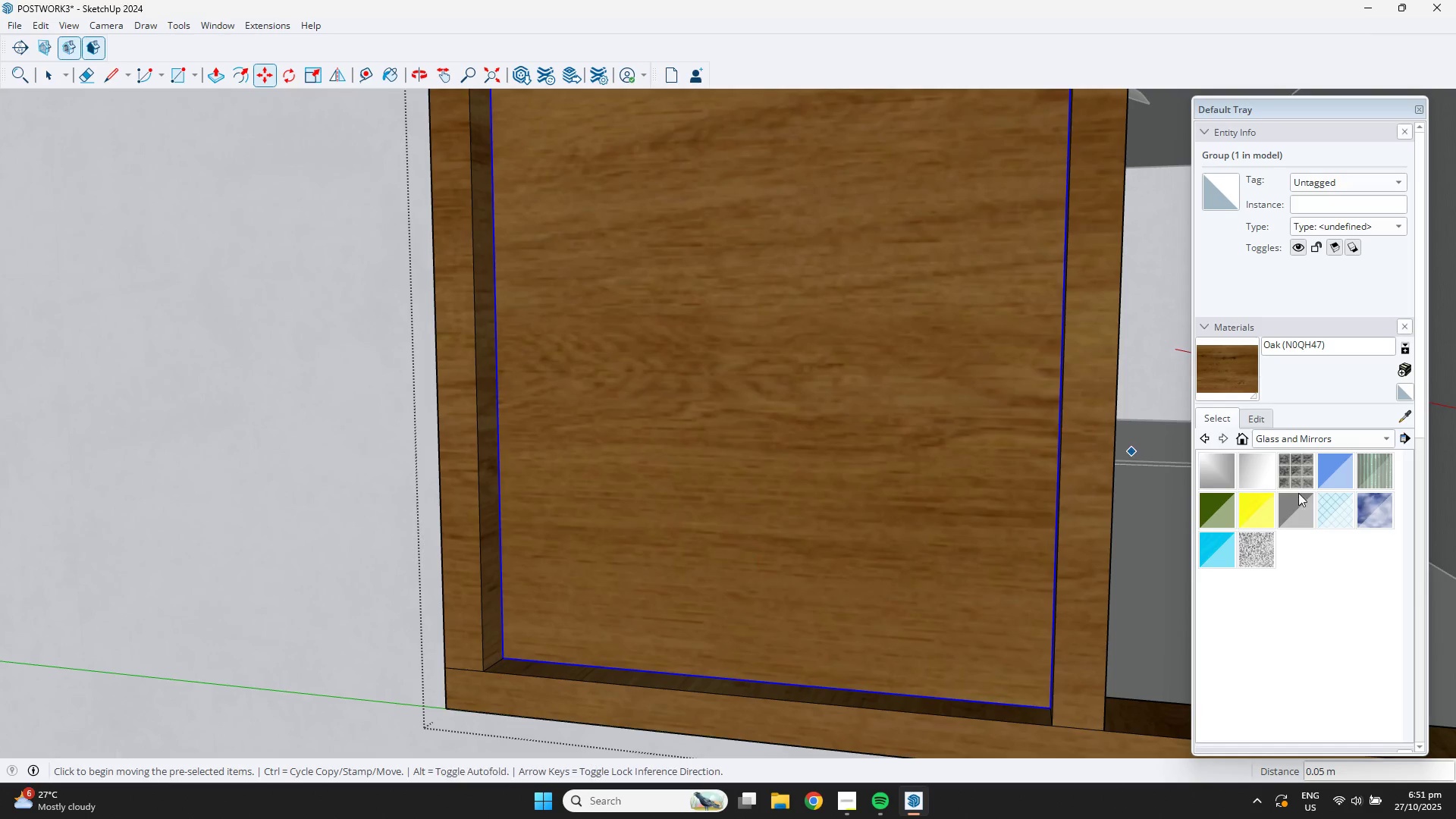 
left_click([1298, 511])
 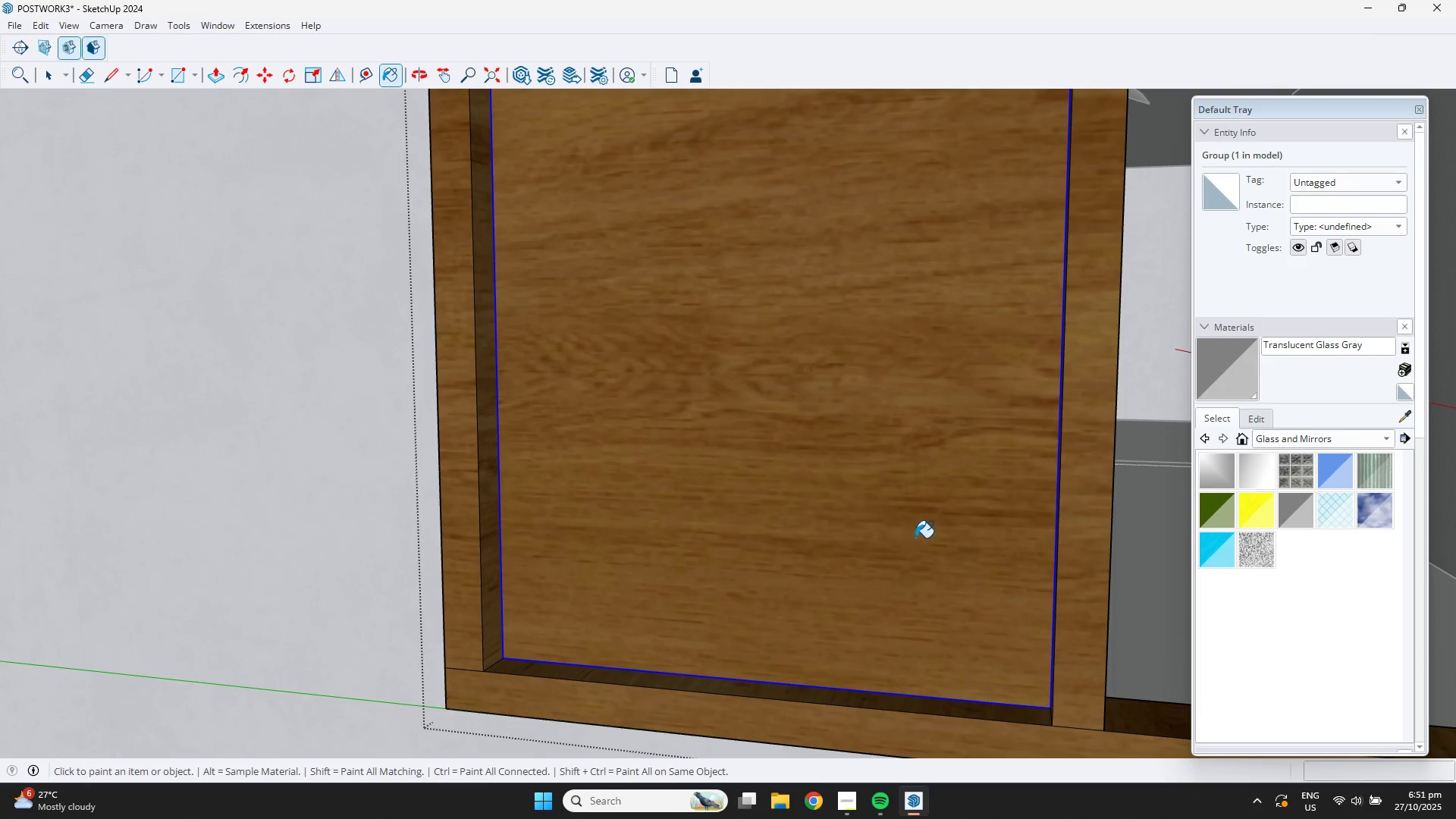 
scroll: coordinate [905, 537], scroll_direction: down, amount: 6.0
 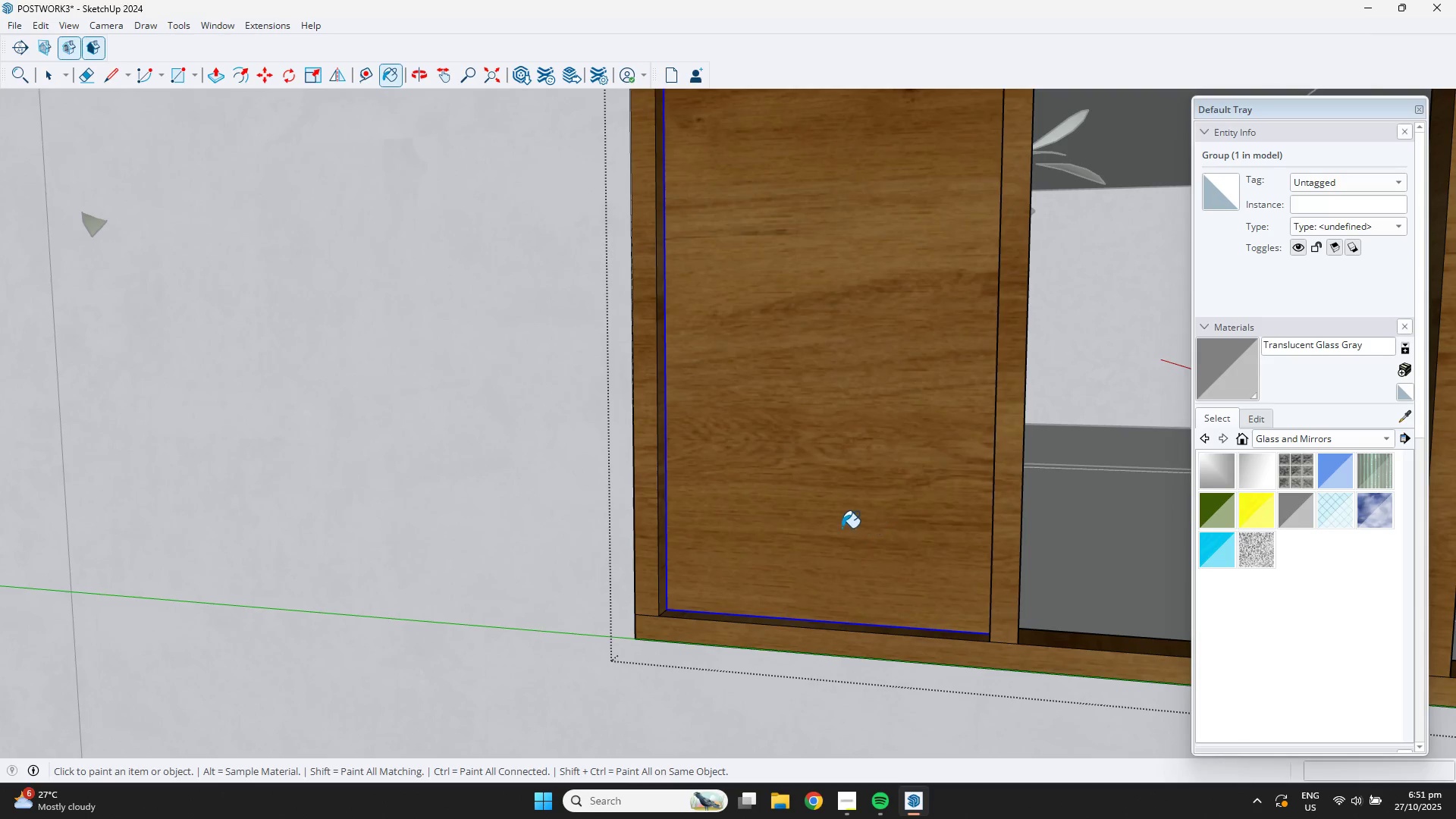 
left_click([842, 528])
 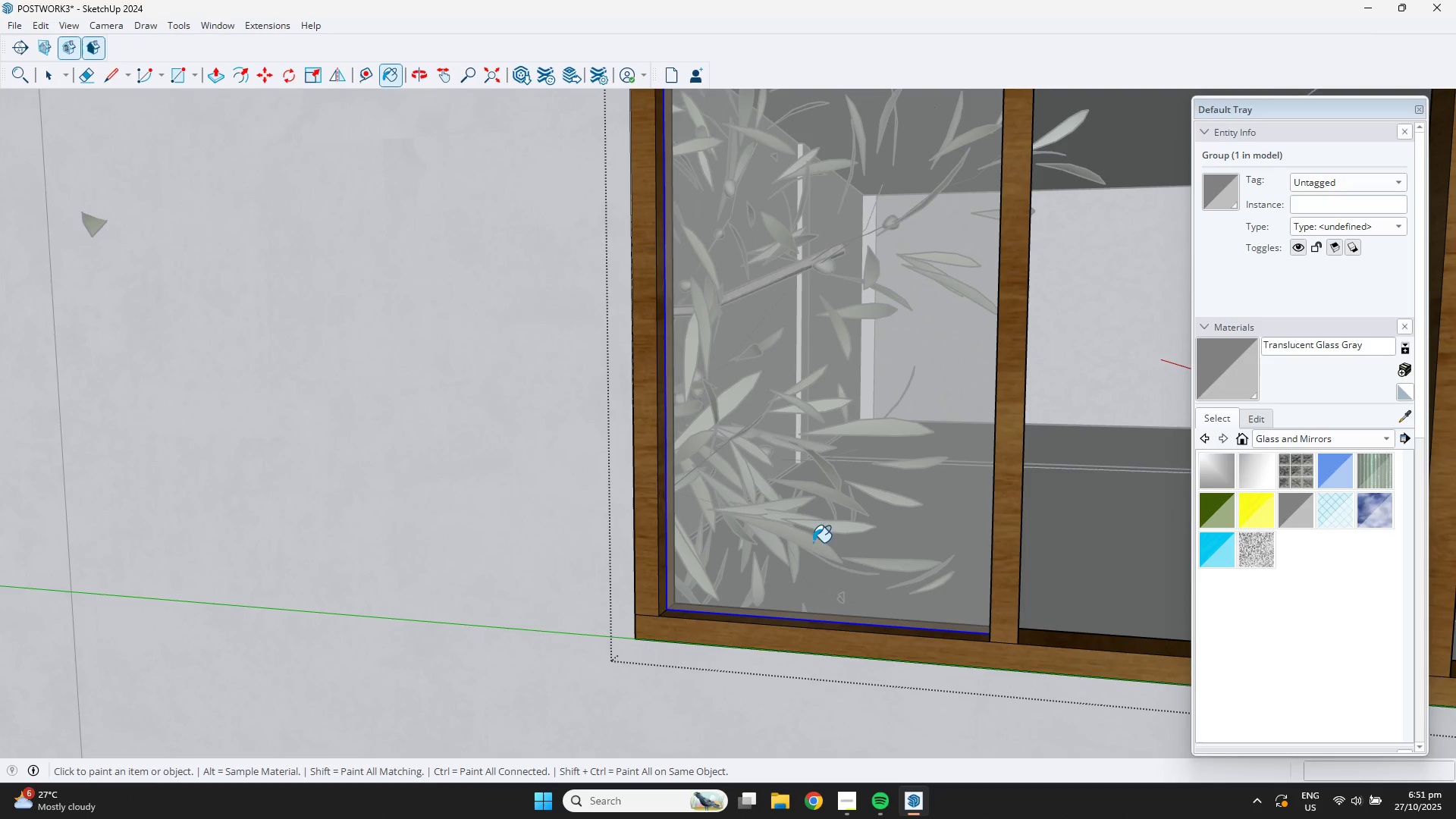 
key(M)
 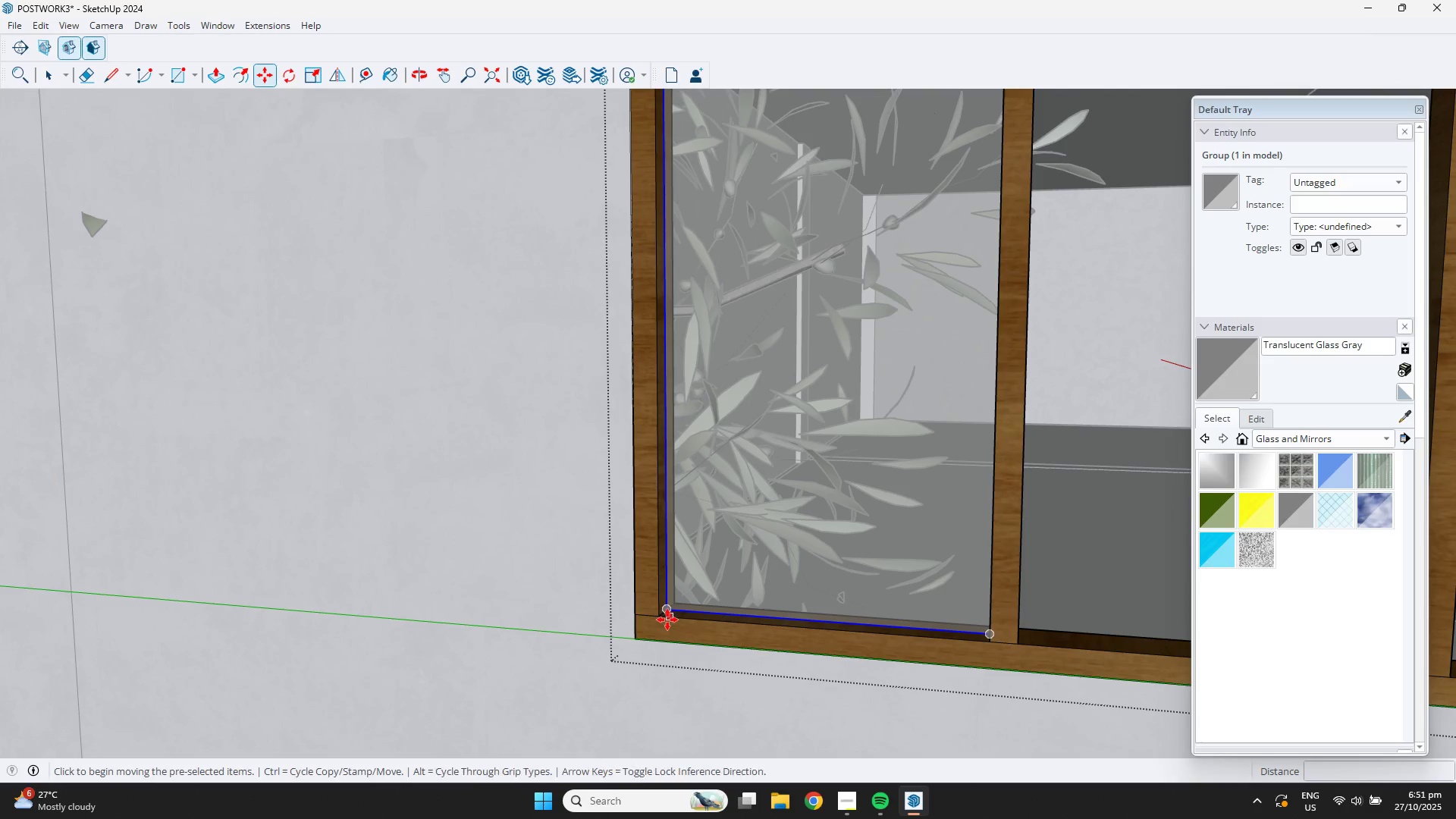 
key(Control+ControlLeft)
 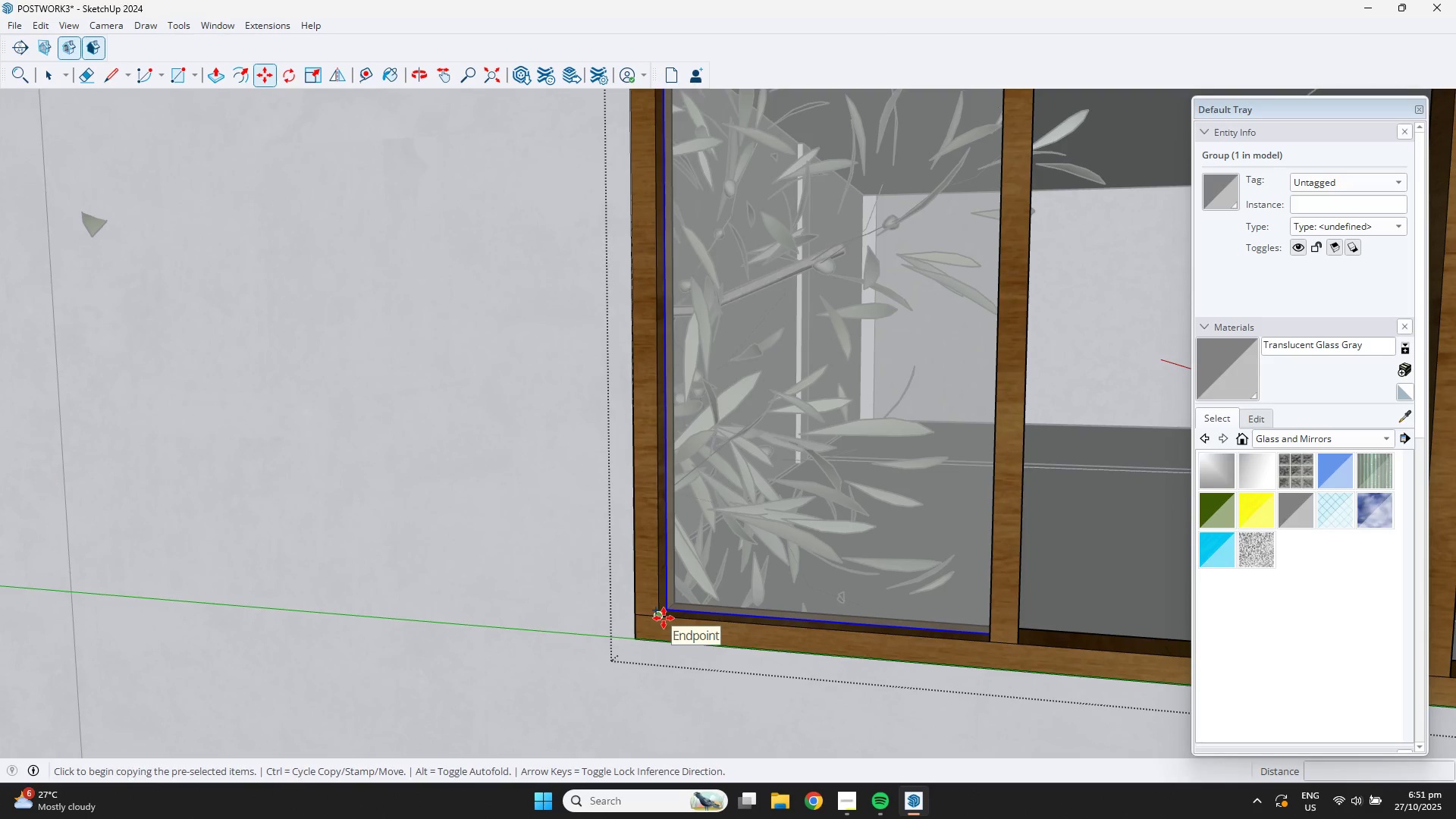 
left_click([664, 618])
 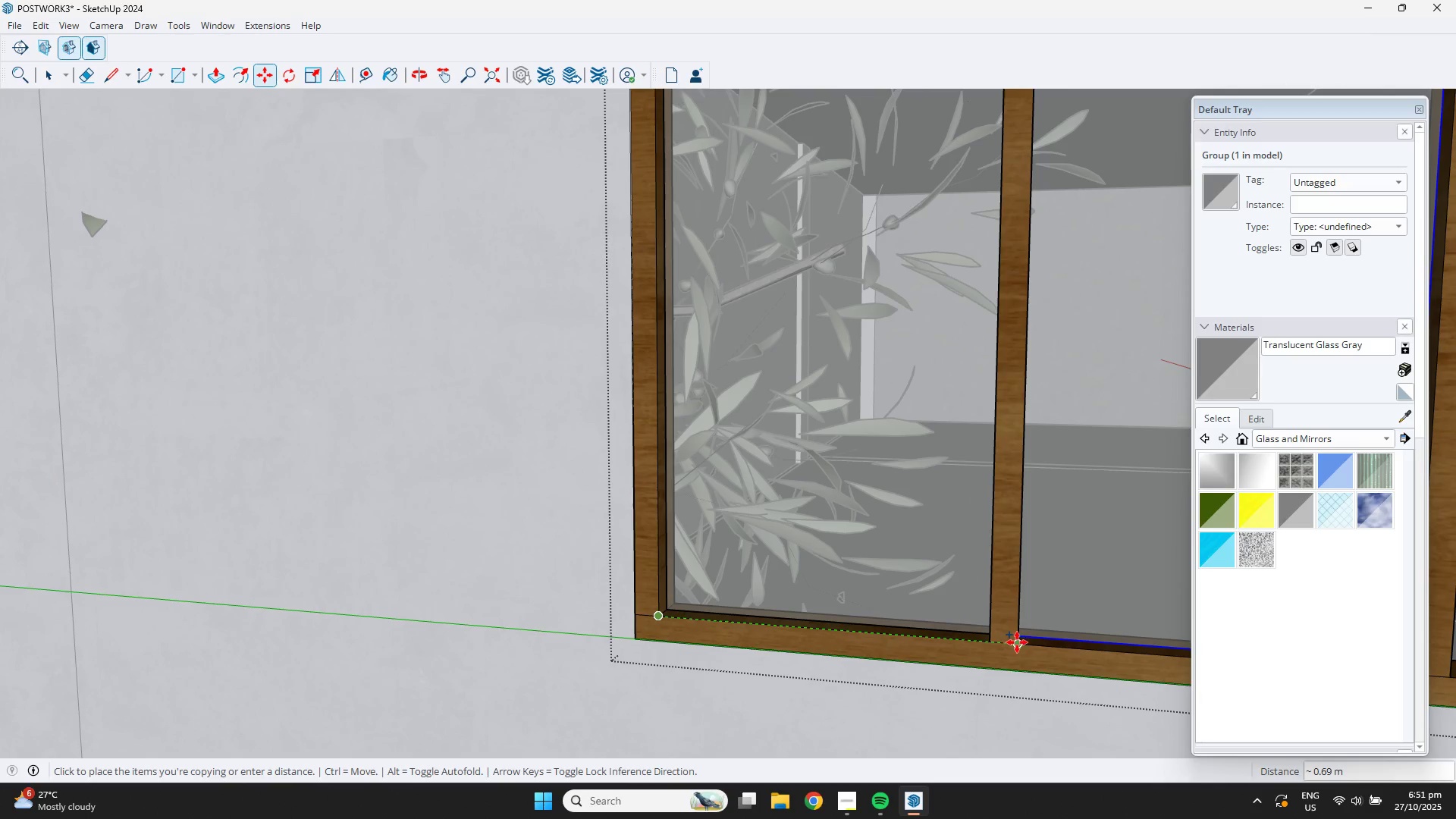 
left_click([1018, 643])
 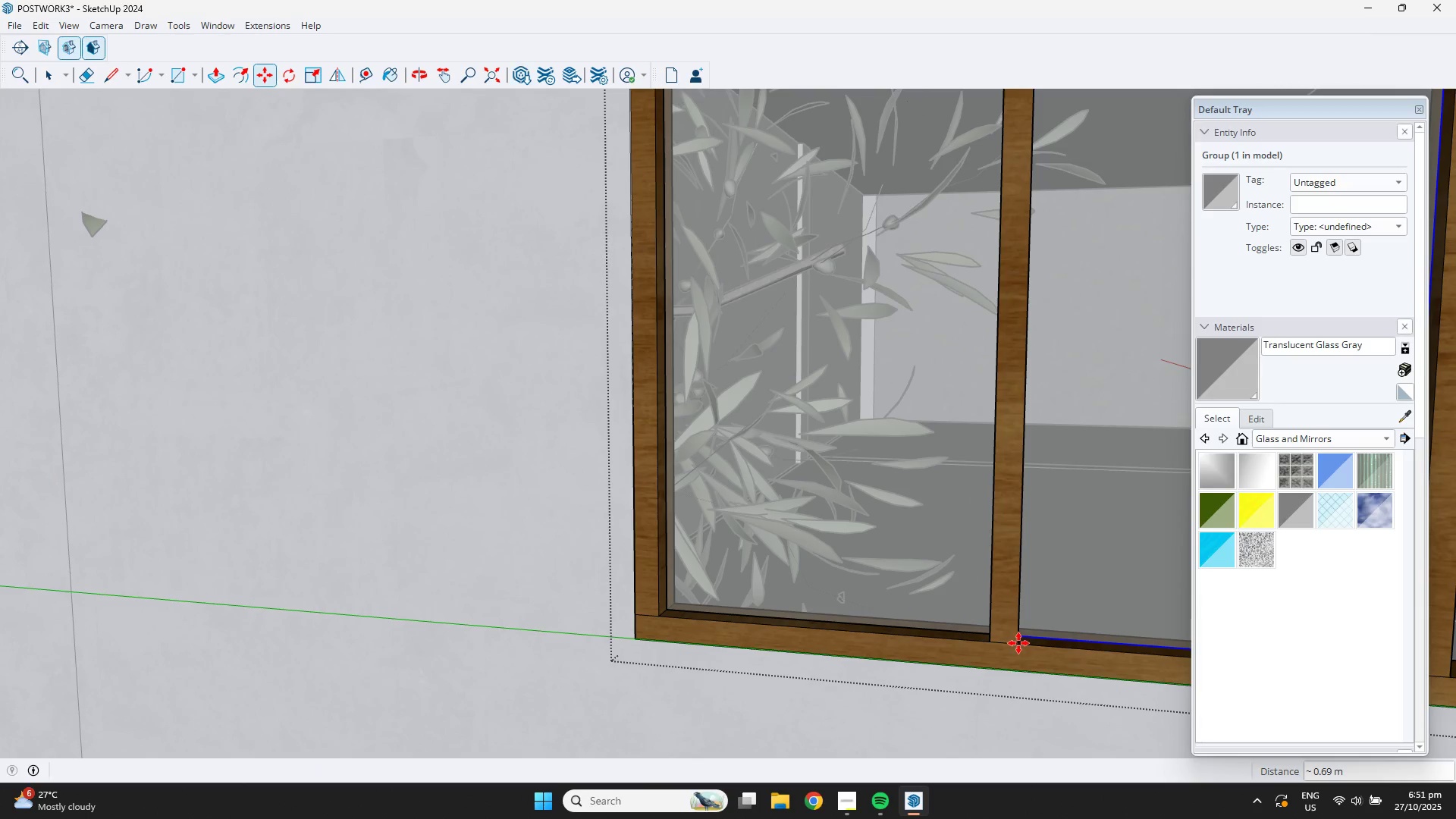 
key(Control+ControlLeft)
 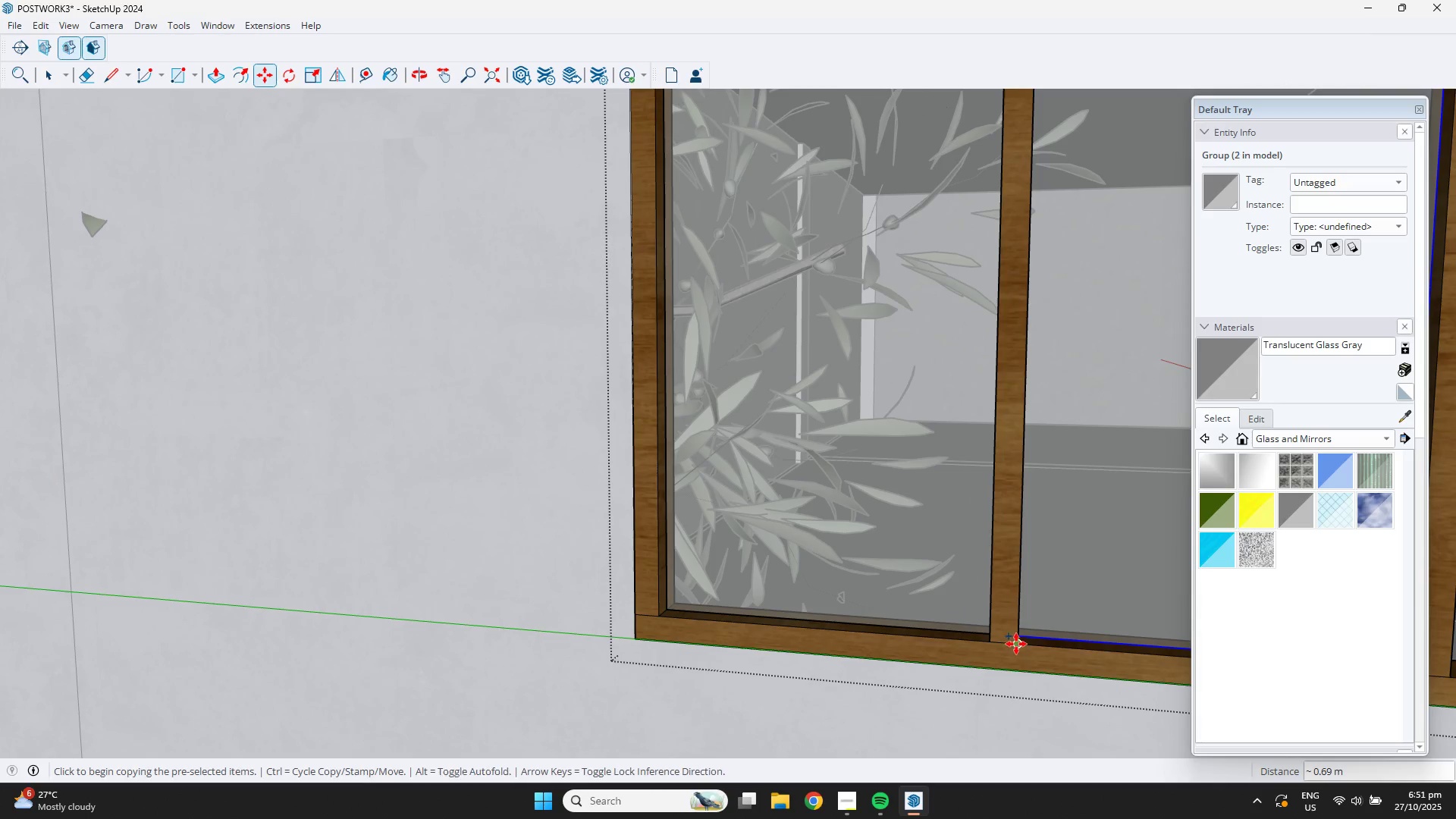 
left_click([1016, 644])
 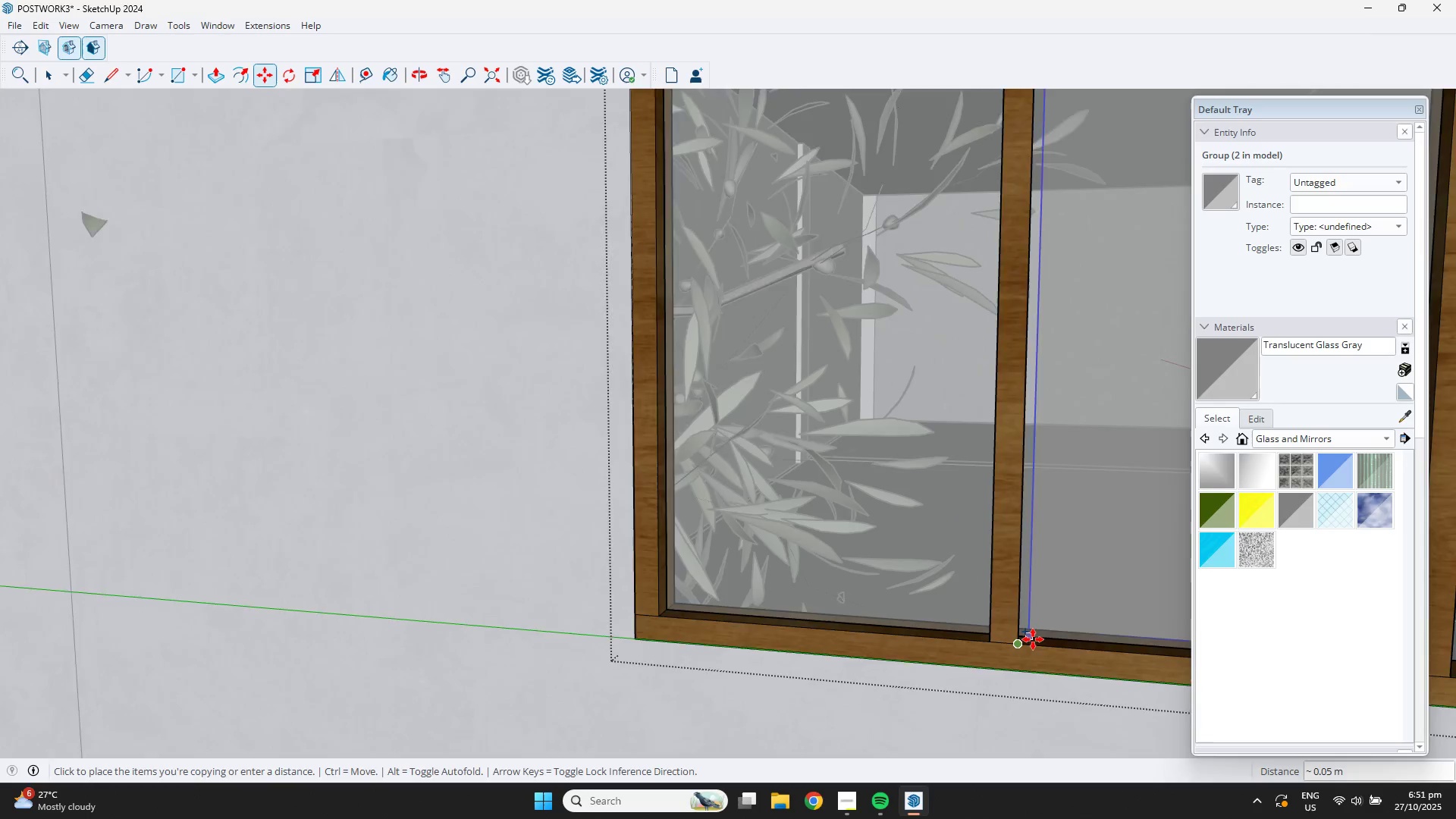 
scroll: coordinate [1062, 622], scroll_direction: down, amount: 4.0
 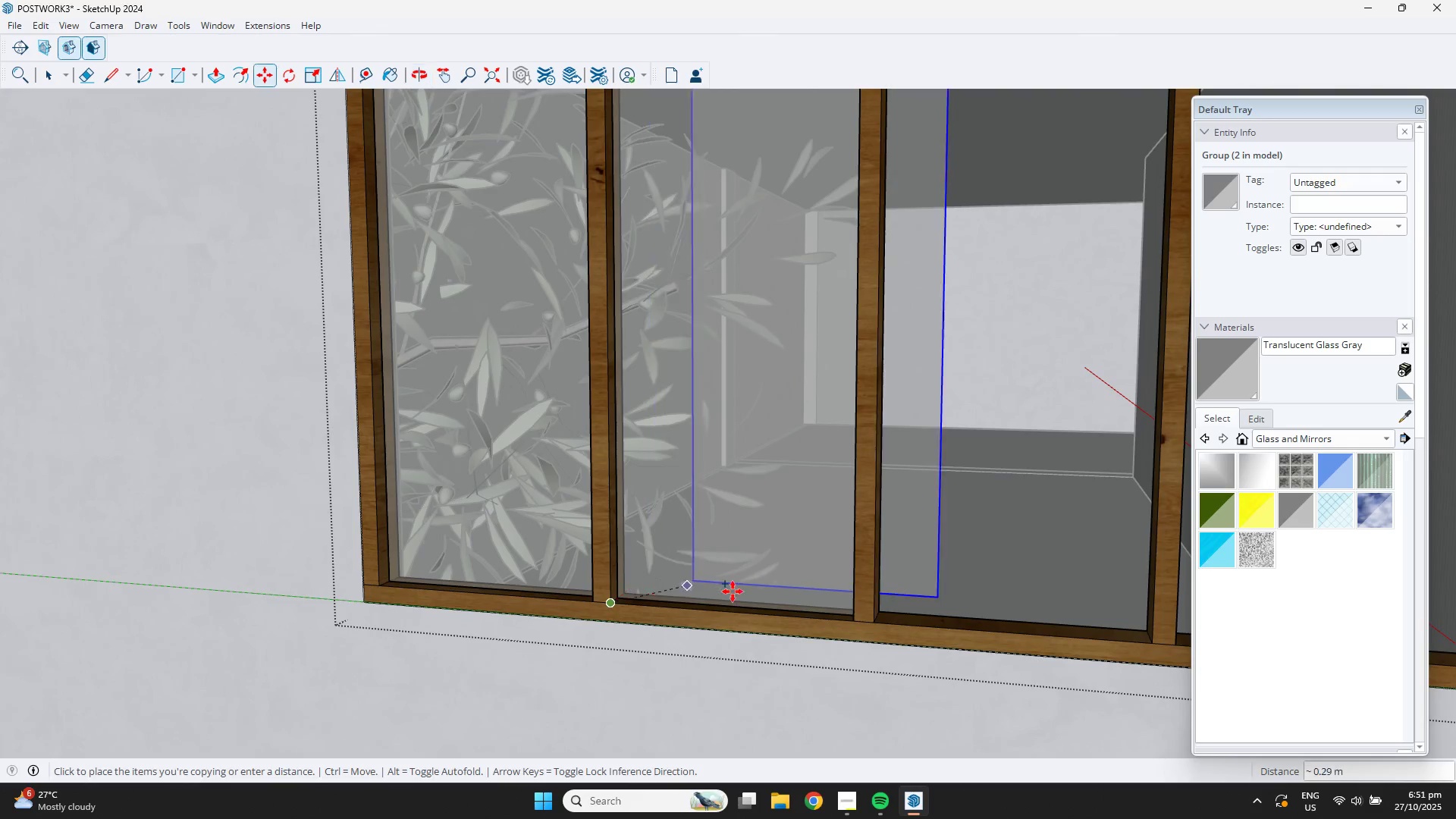 
hold_key(key=ShiftLeft, duration=0.39)
 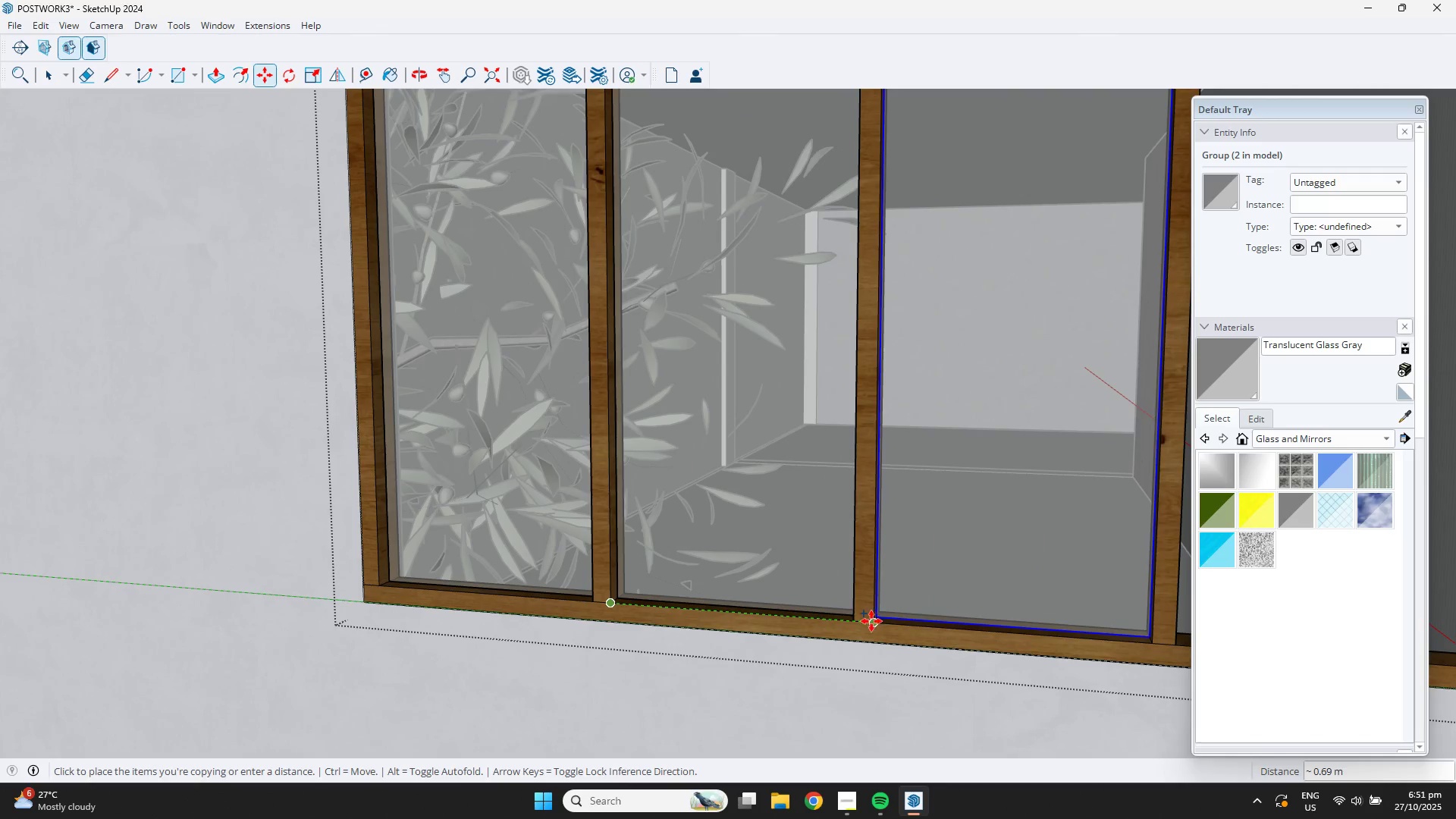 
left_click([871, 621])
 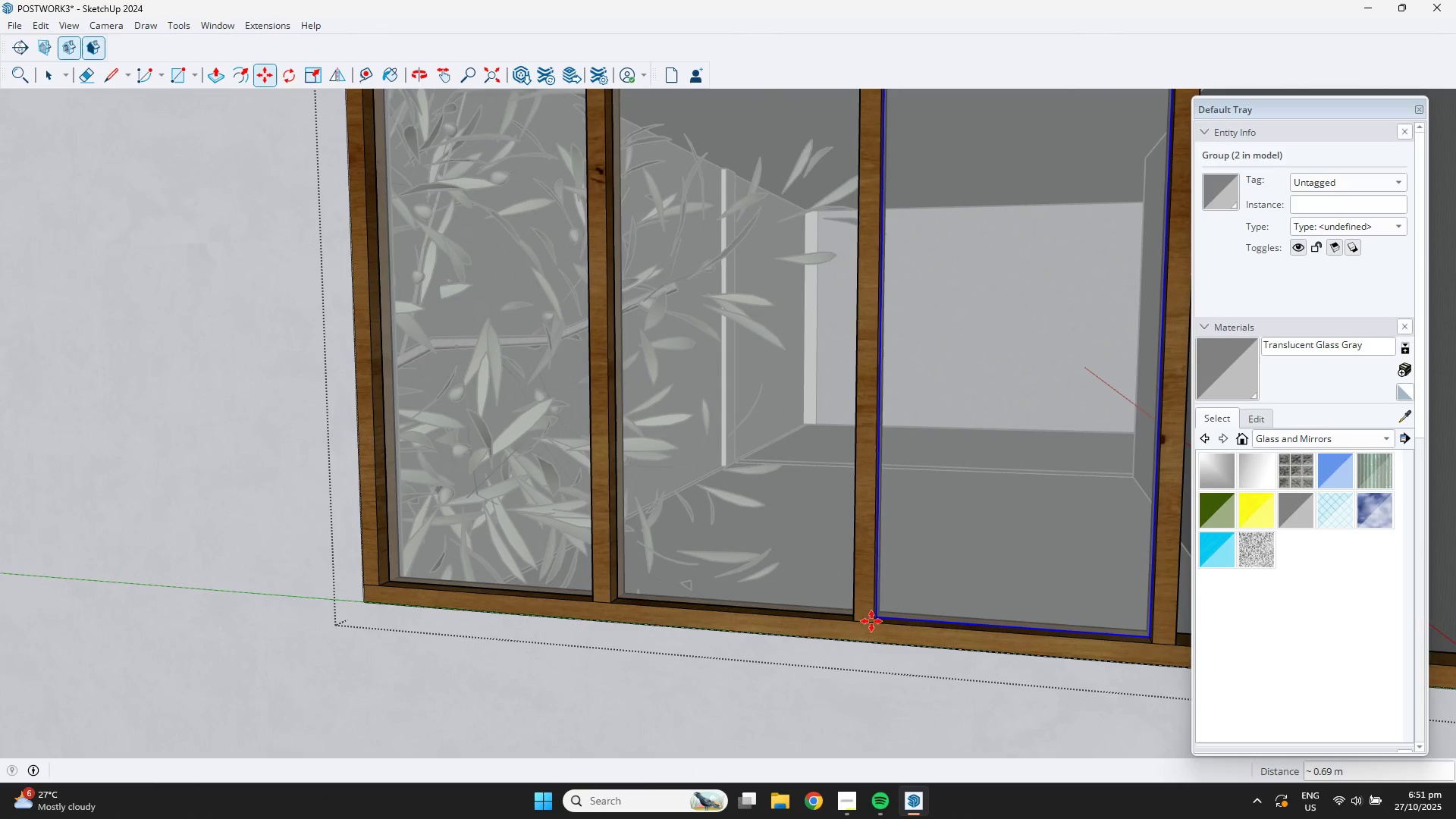 
key(Control+ControlLeft)
 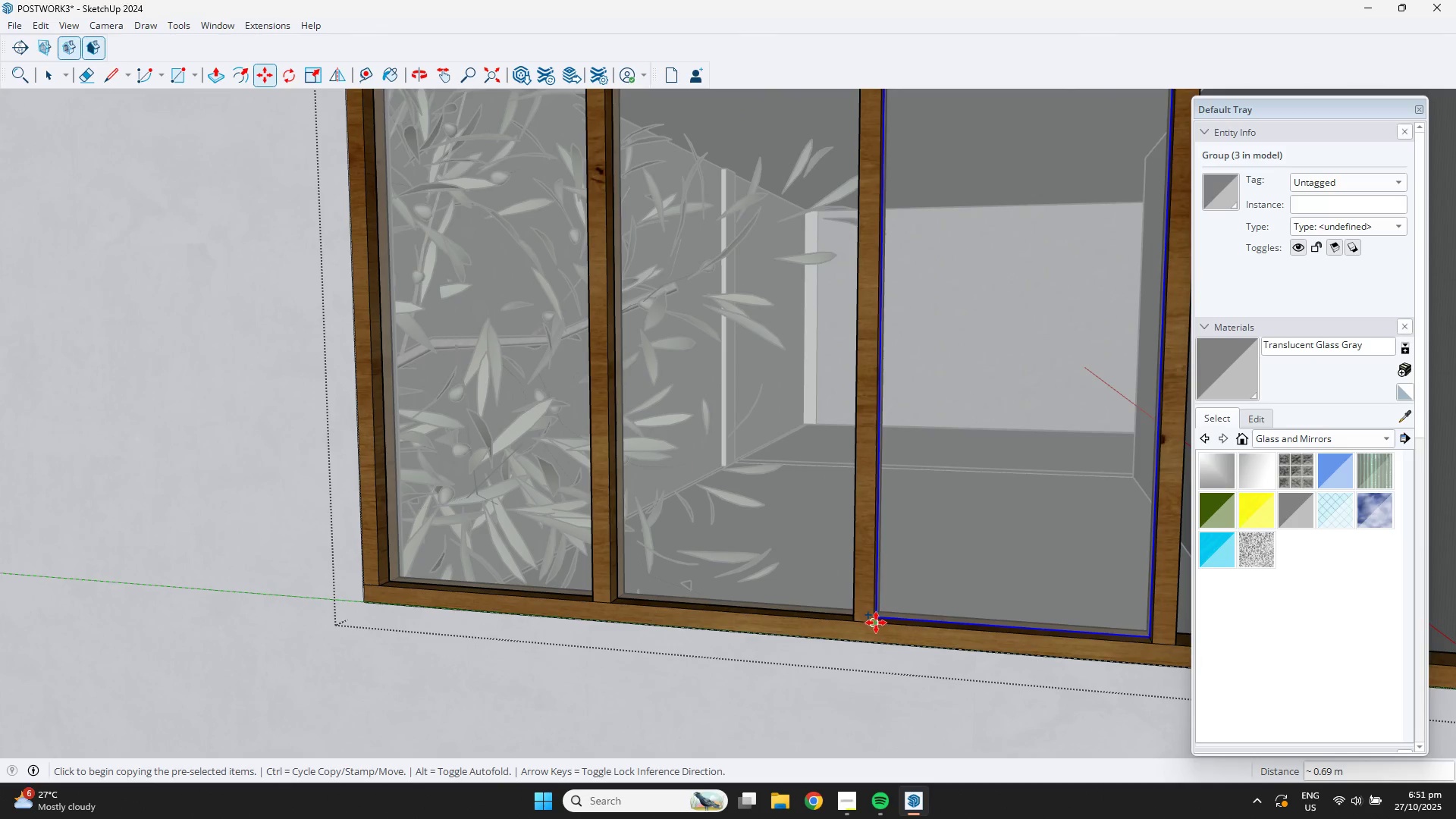 
scroll: coordinate [968, 595], scroll_direction: down, amount: 3.0
 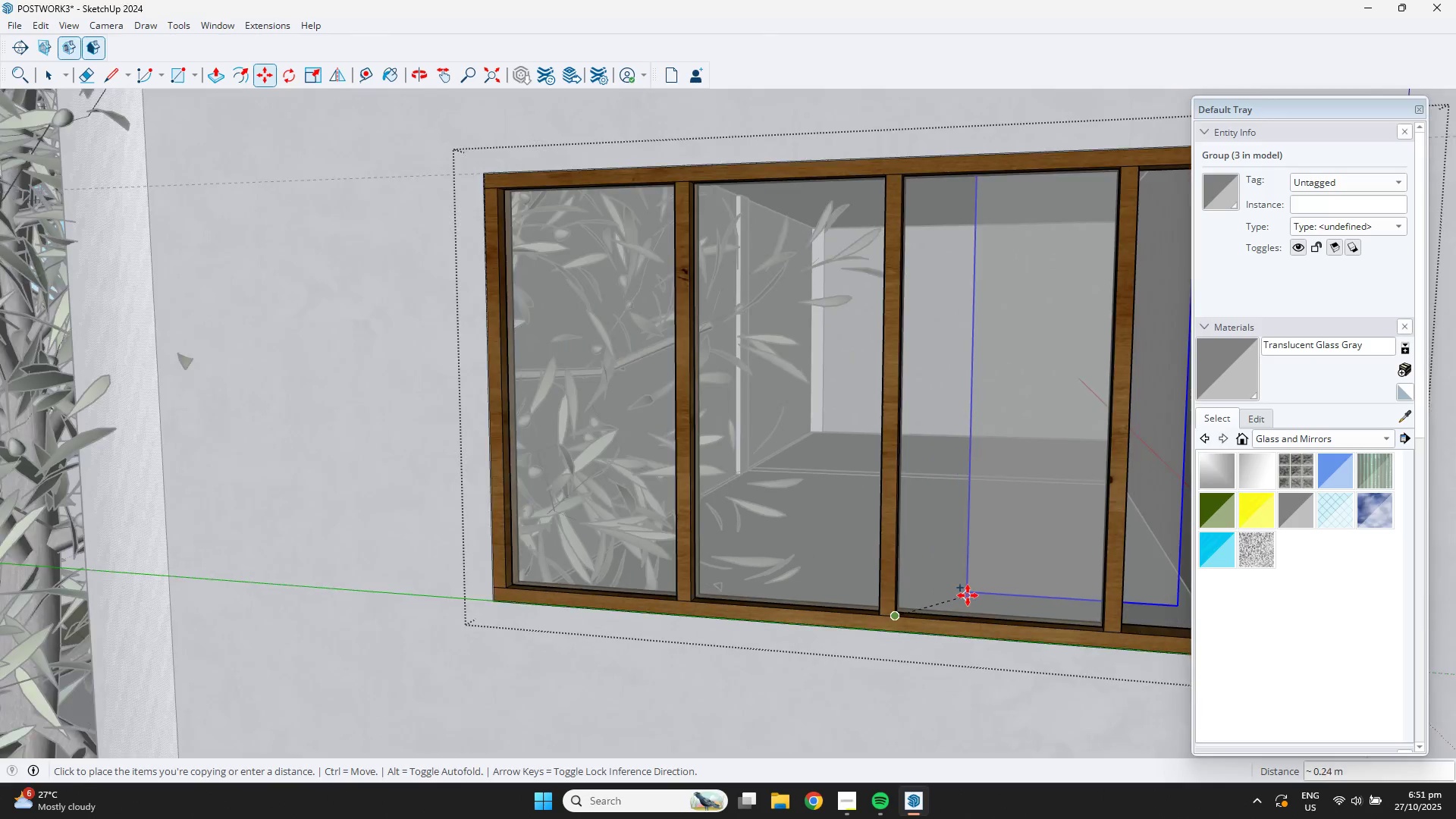 
hold_key(key=ShiftLeft, duration=0.33)
 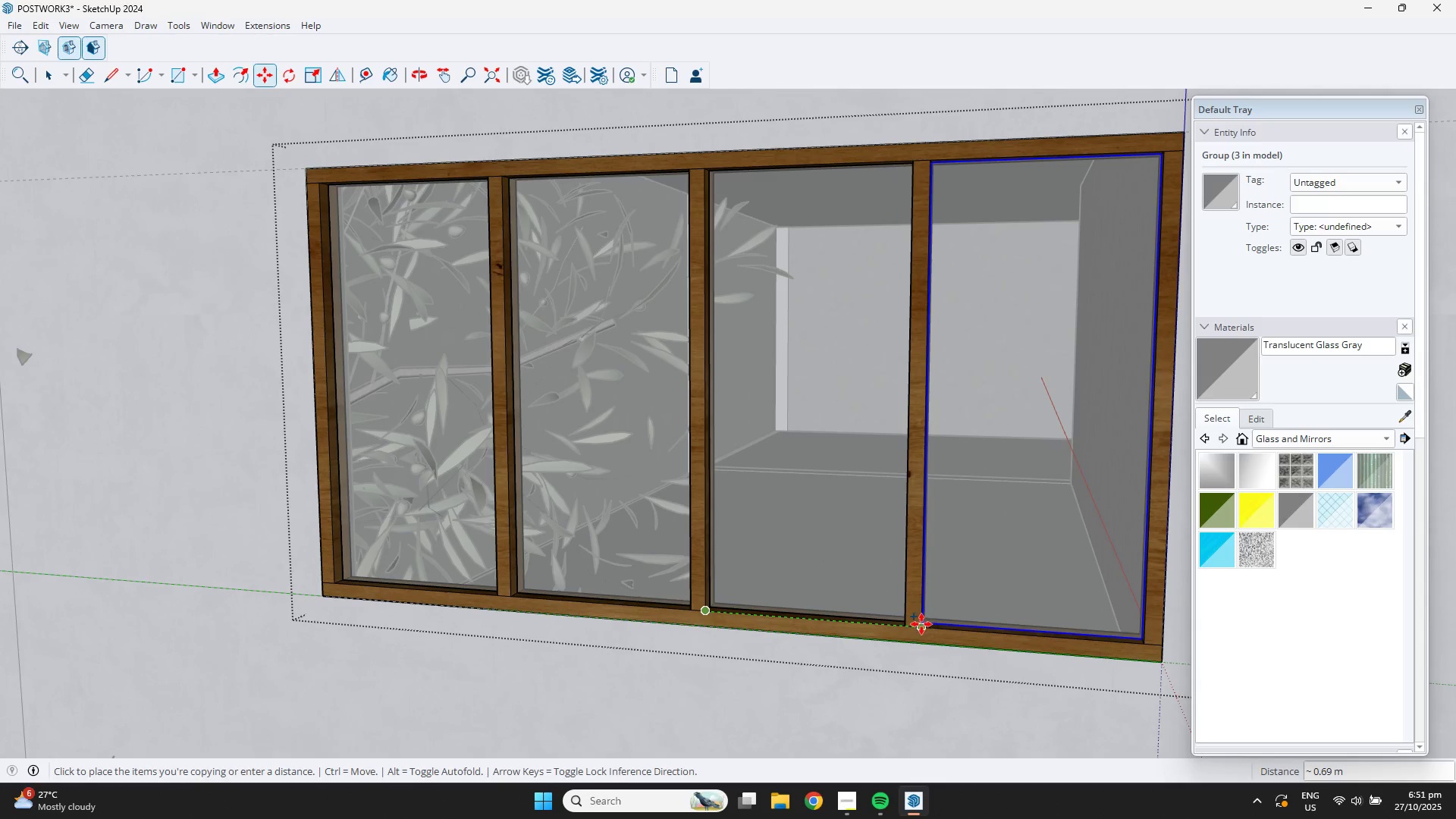 
double_click([920, 625])
 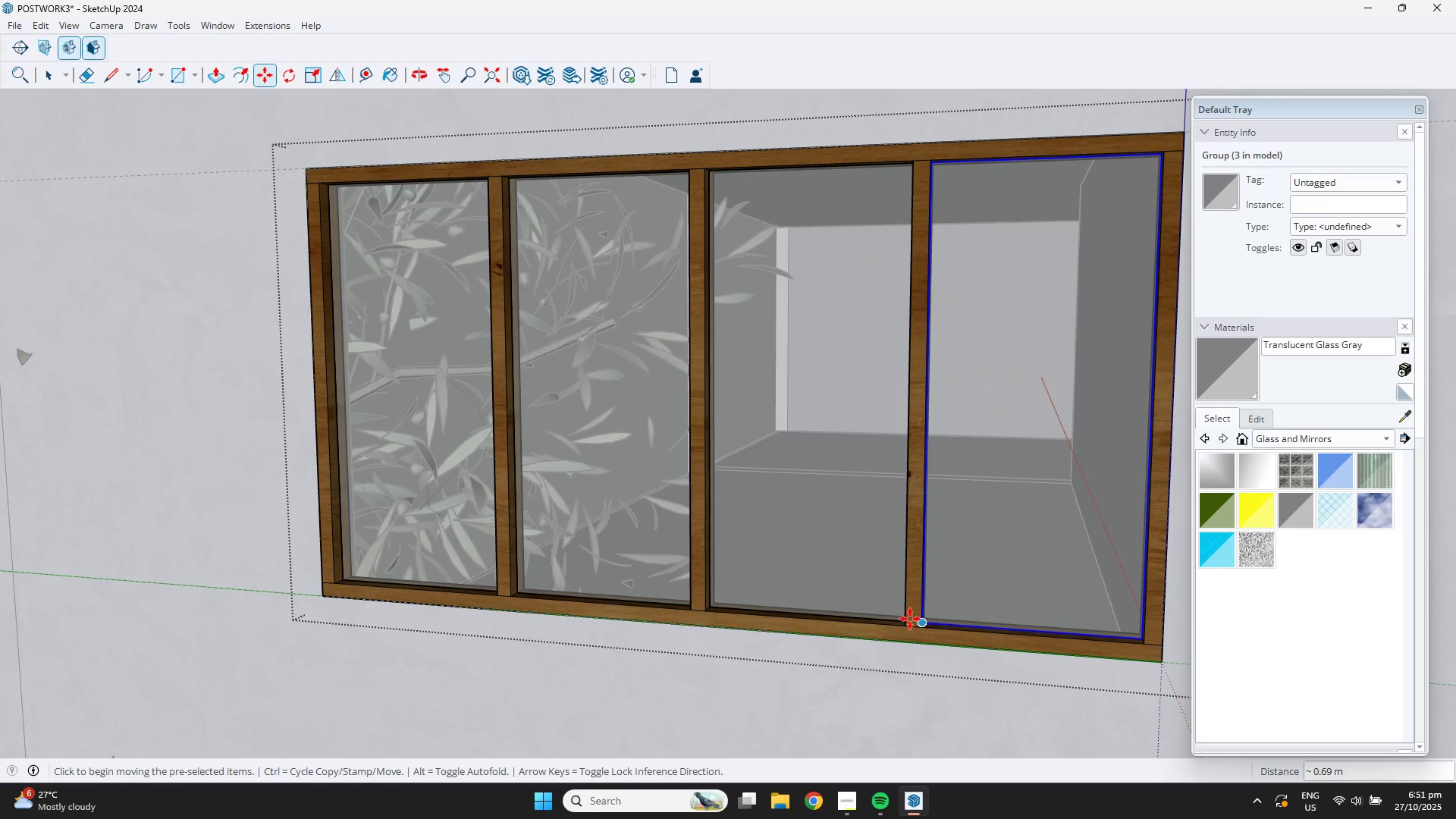 
scroll: coordinate [617, 511], scroll_direction: down, amount: 33.0
 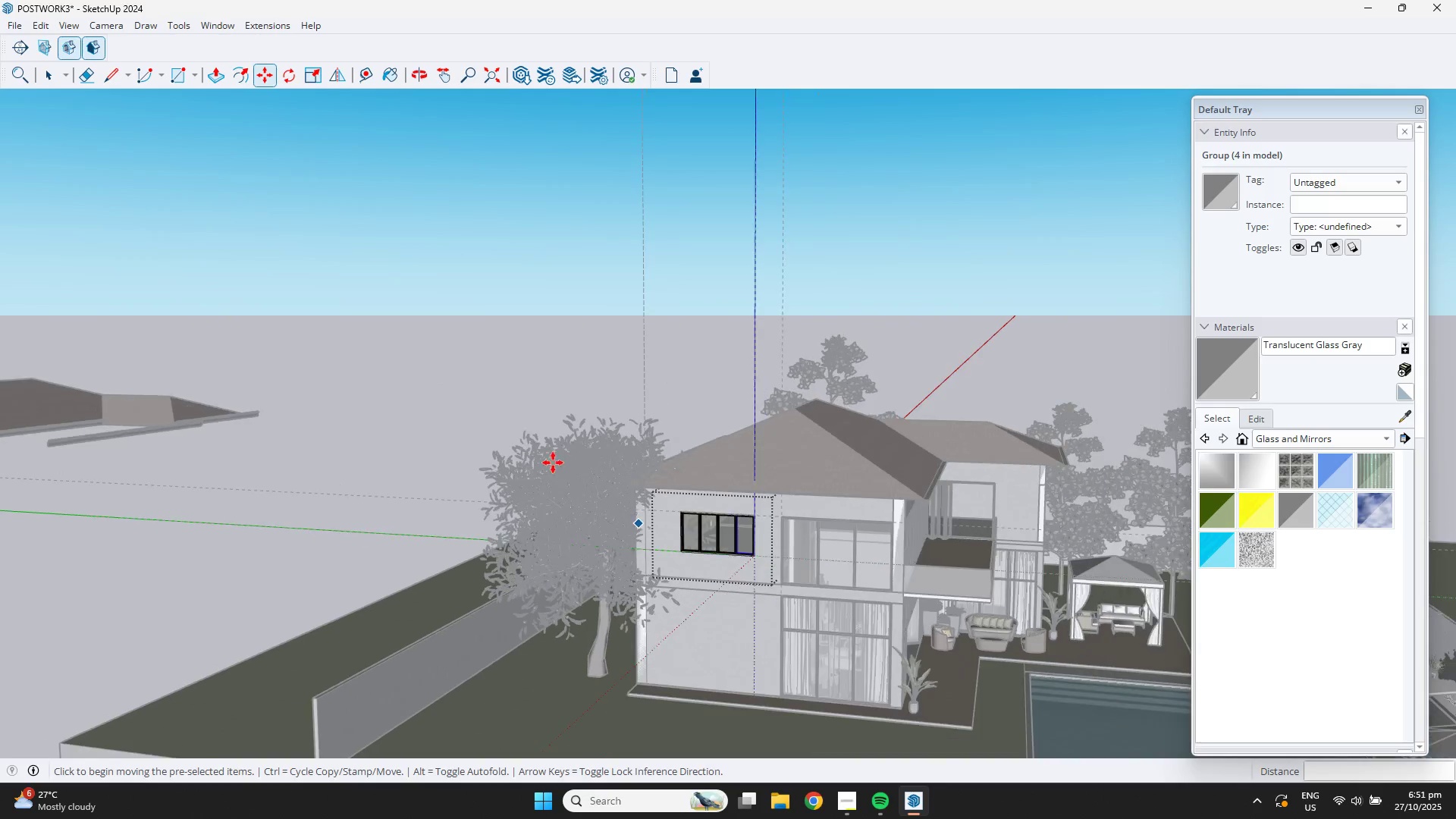 
key(Space)
 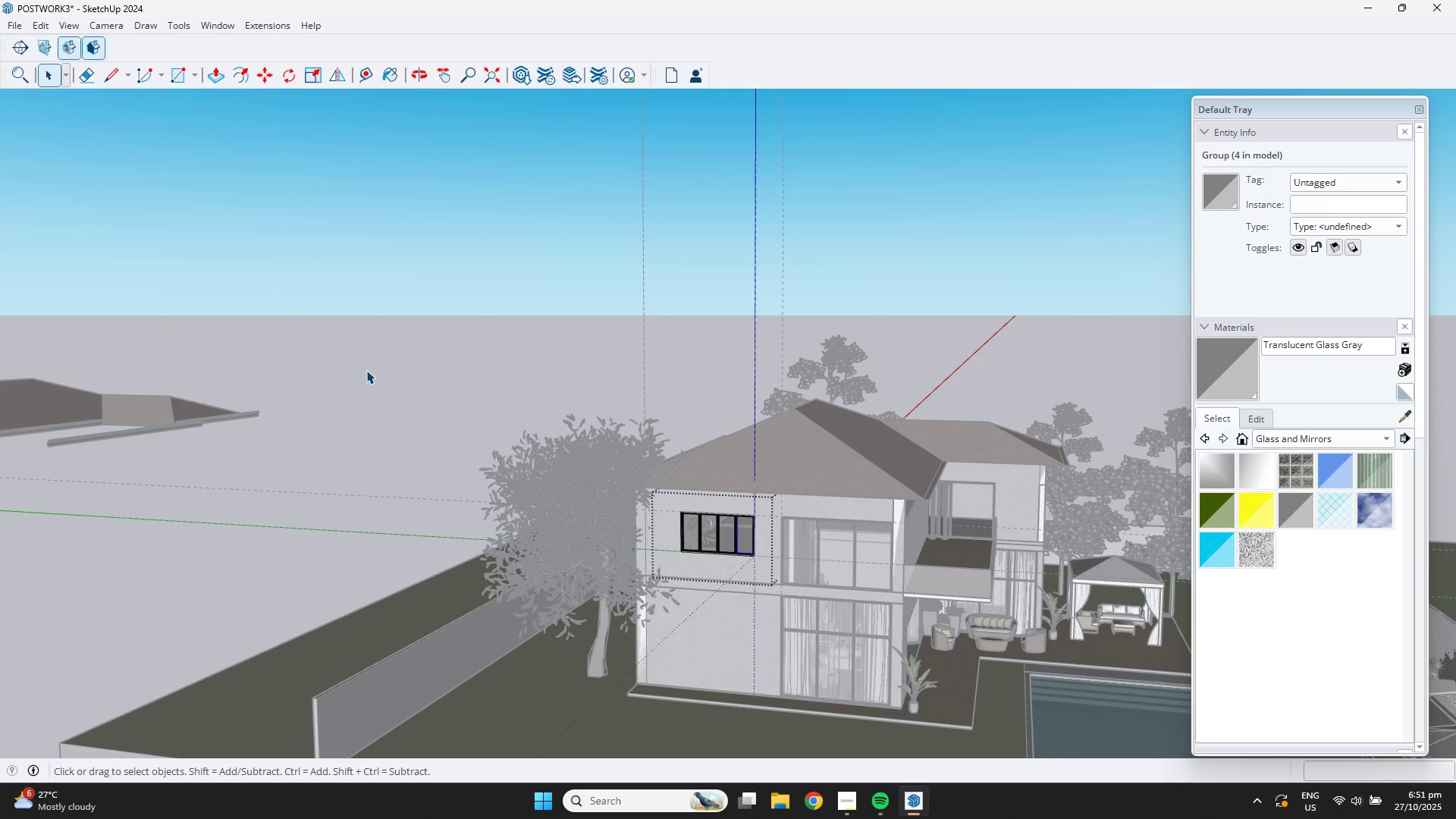 
double_click([366, 370])
 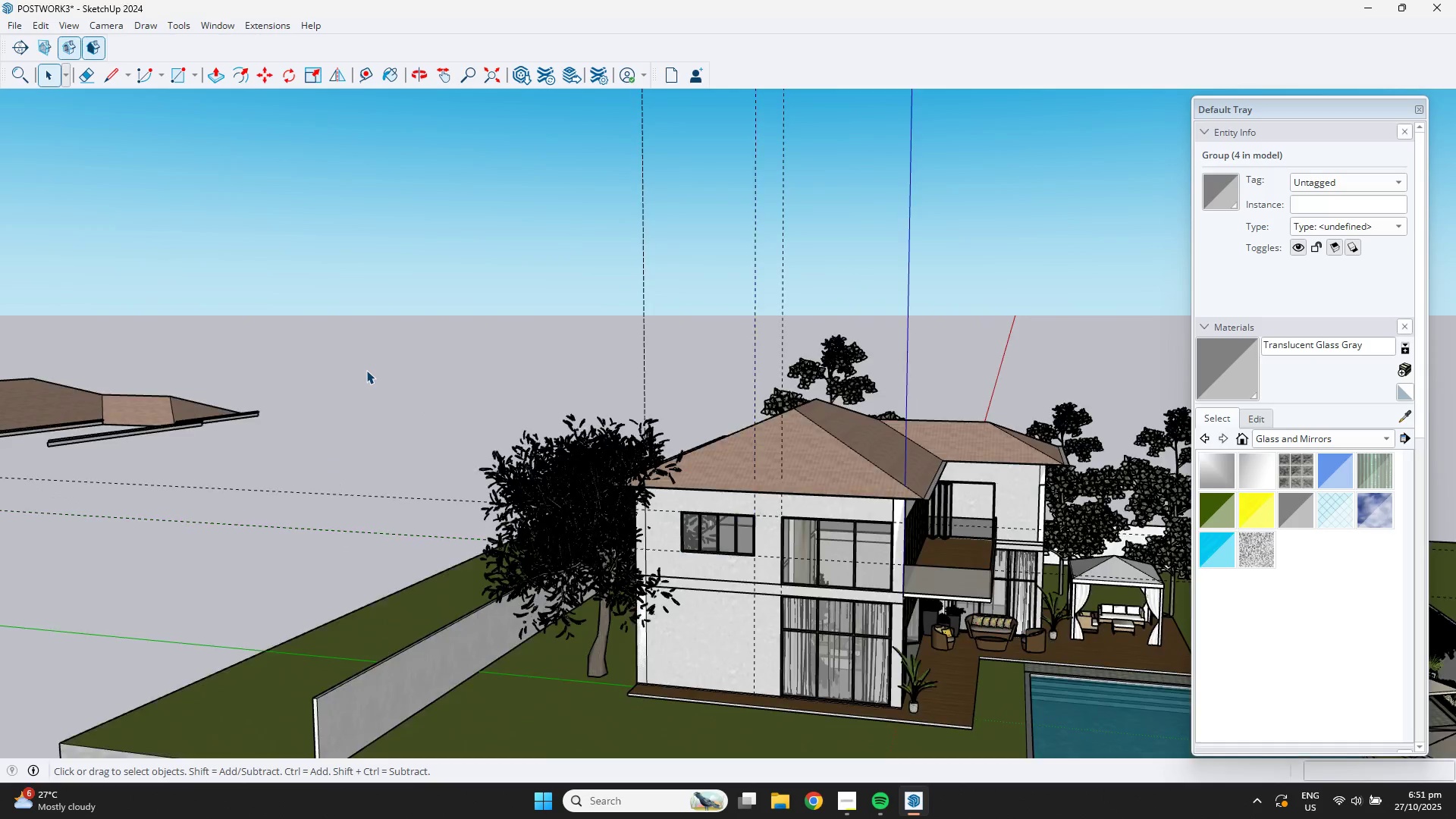 
triple_click([366, 370])
 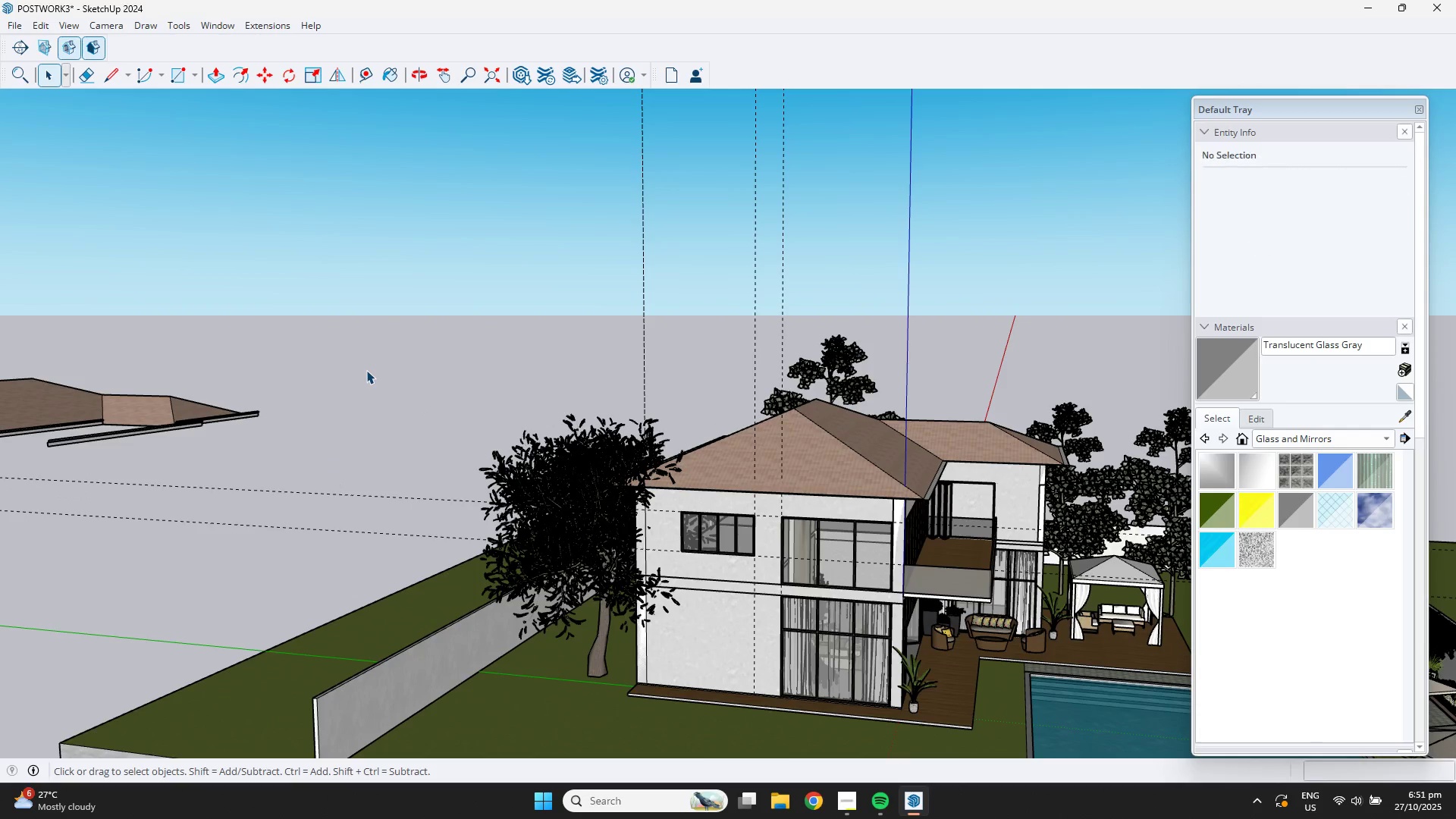 
triple_click([366, 370])
 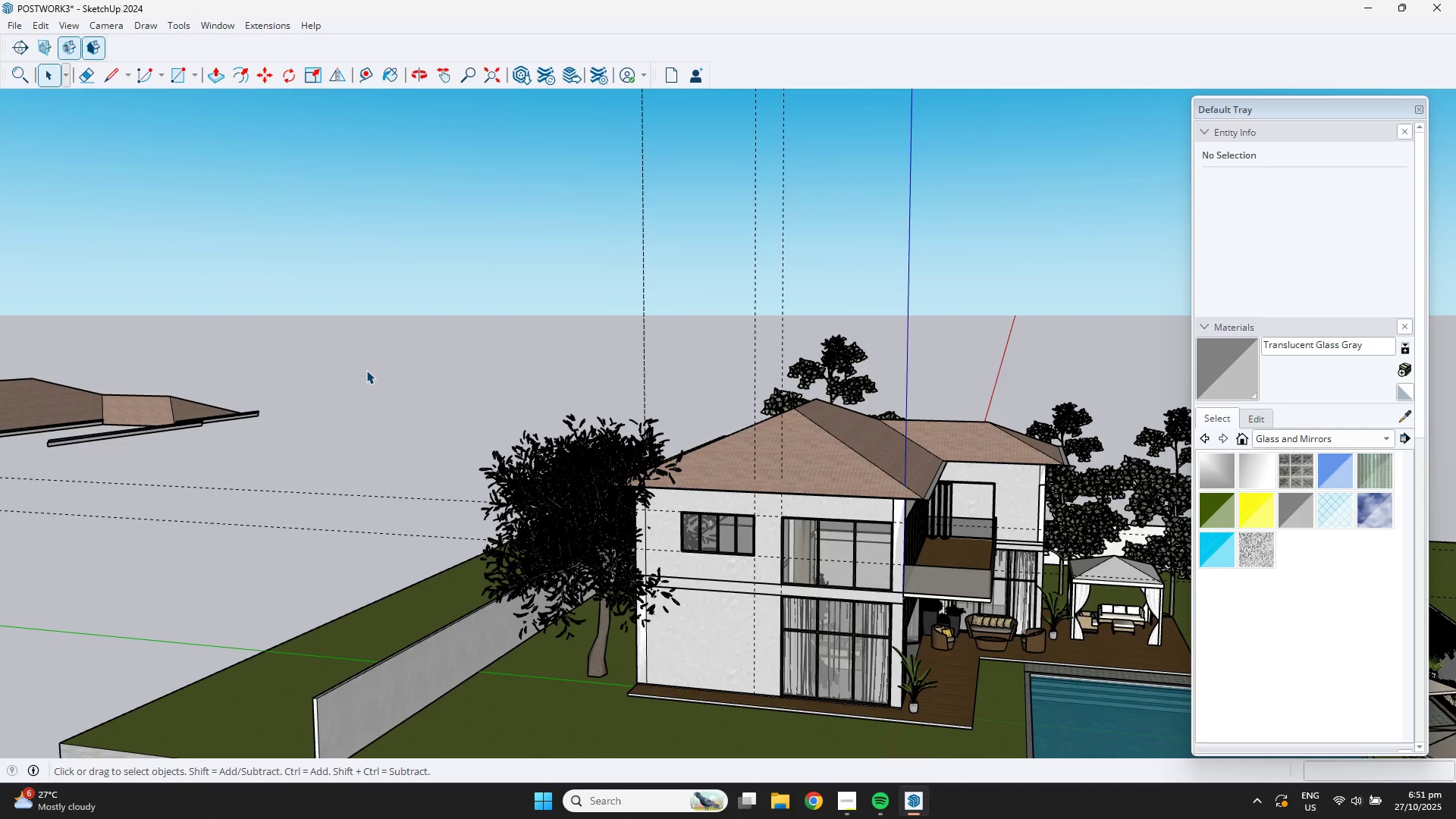 
triple_click([366, 370])
 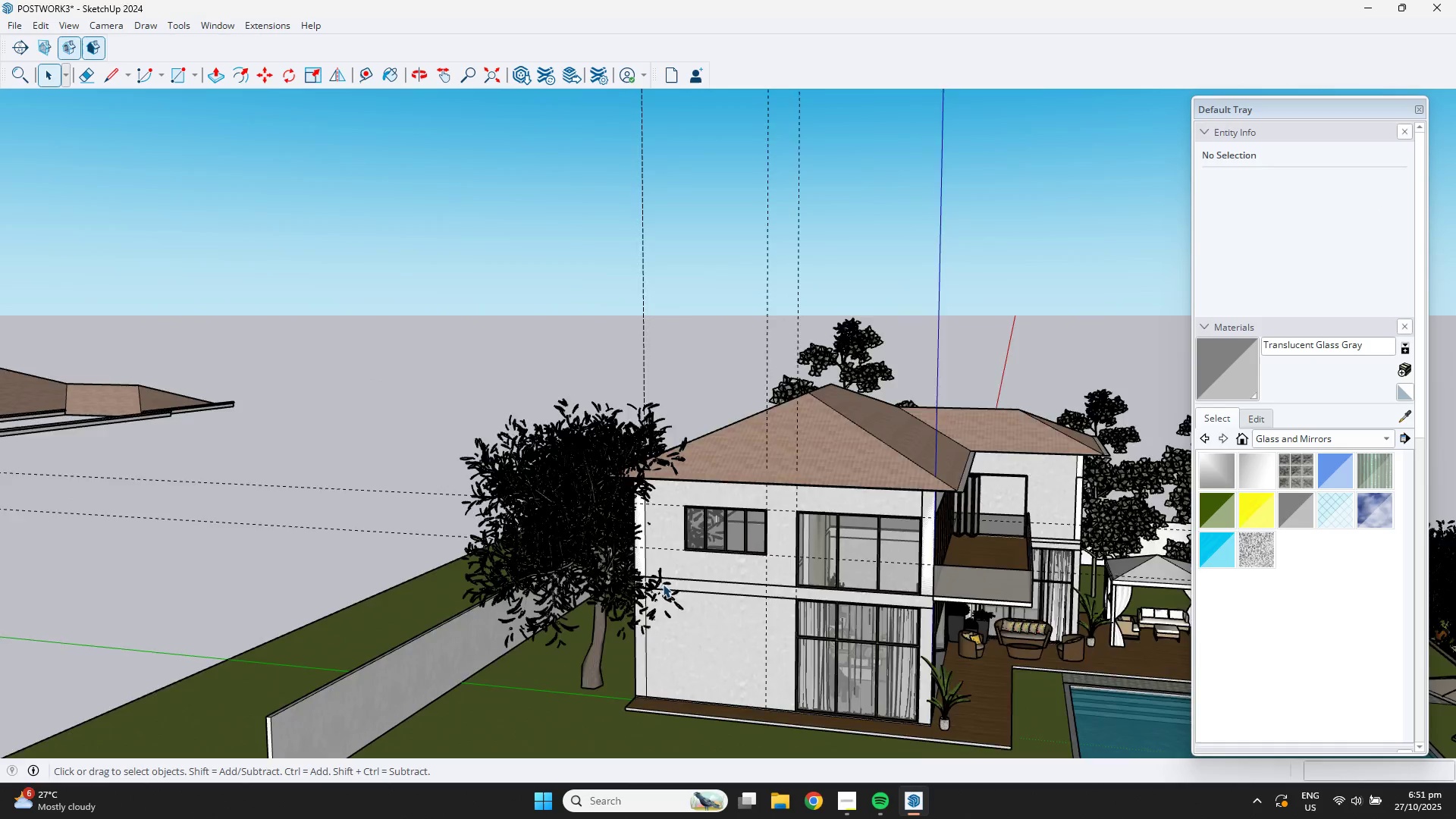 
scroll: coordinate [707, 595], scroll_direction: up, amount: 7.0
 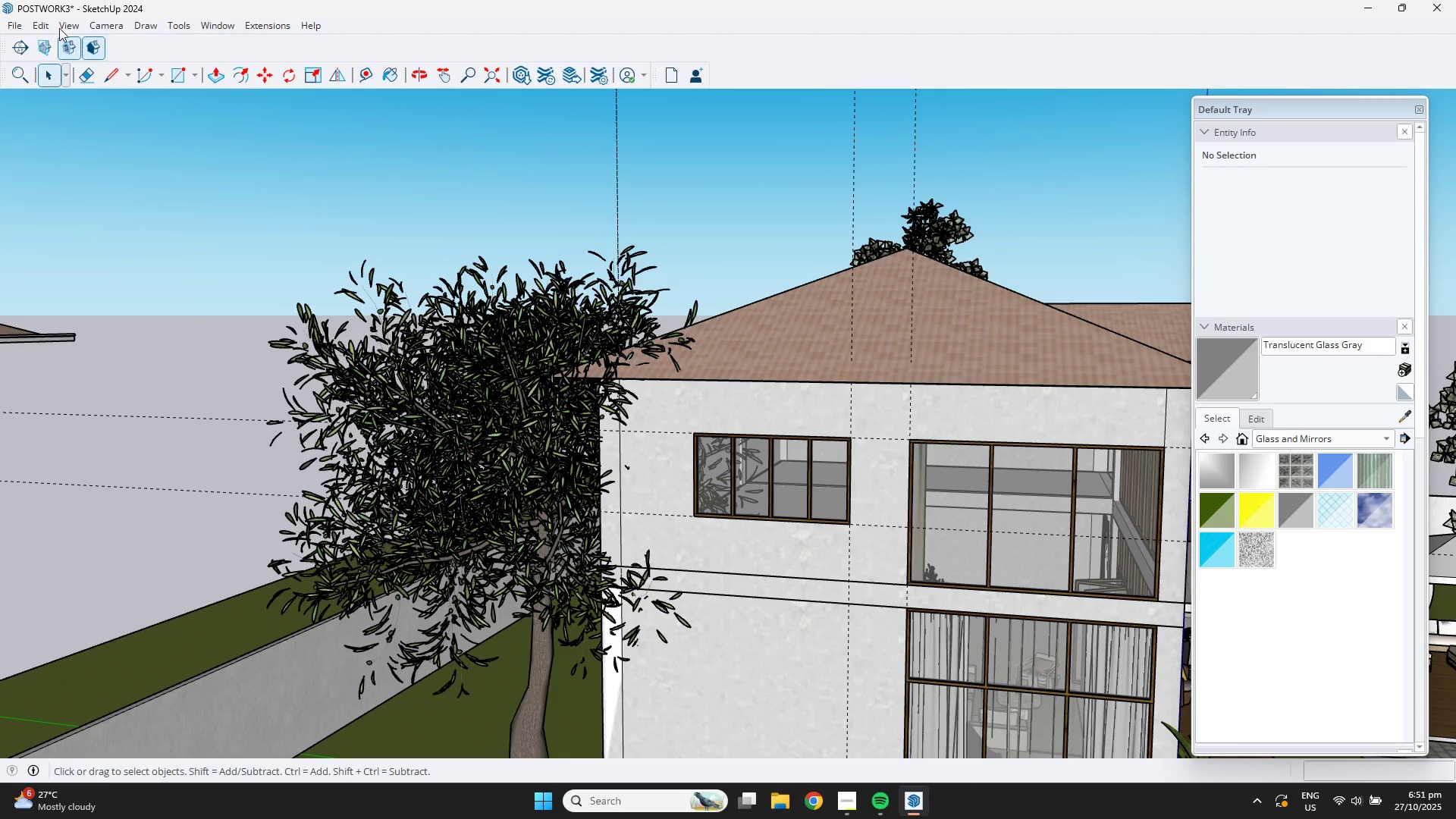 
left_click([48, 24])
 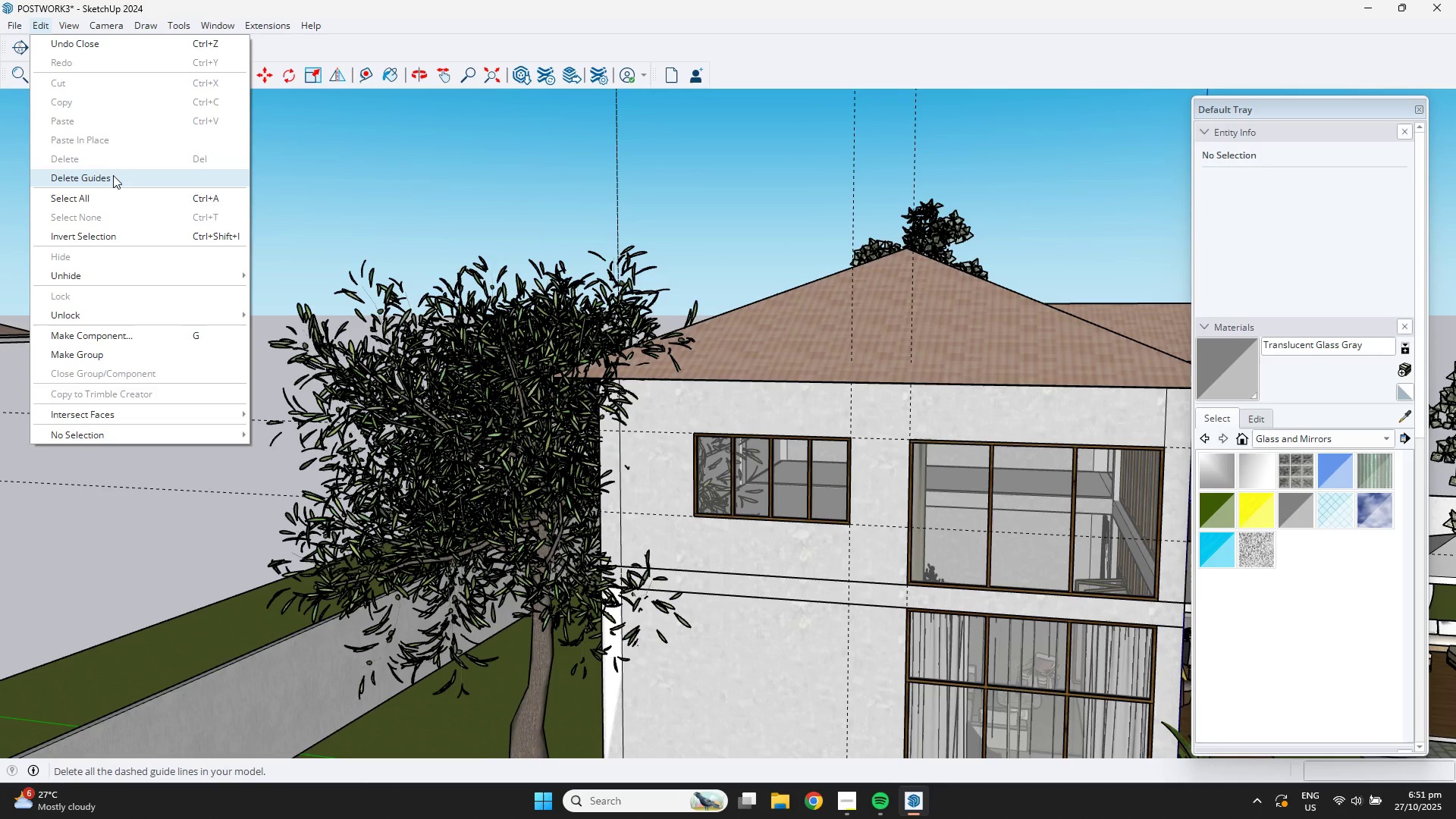 
left_click([113, 177])
 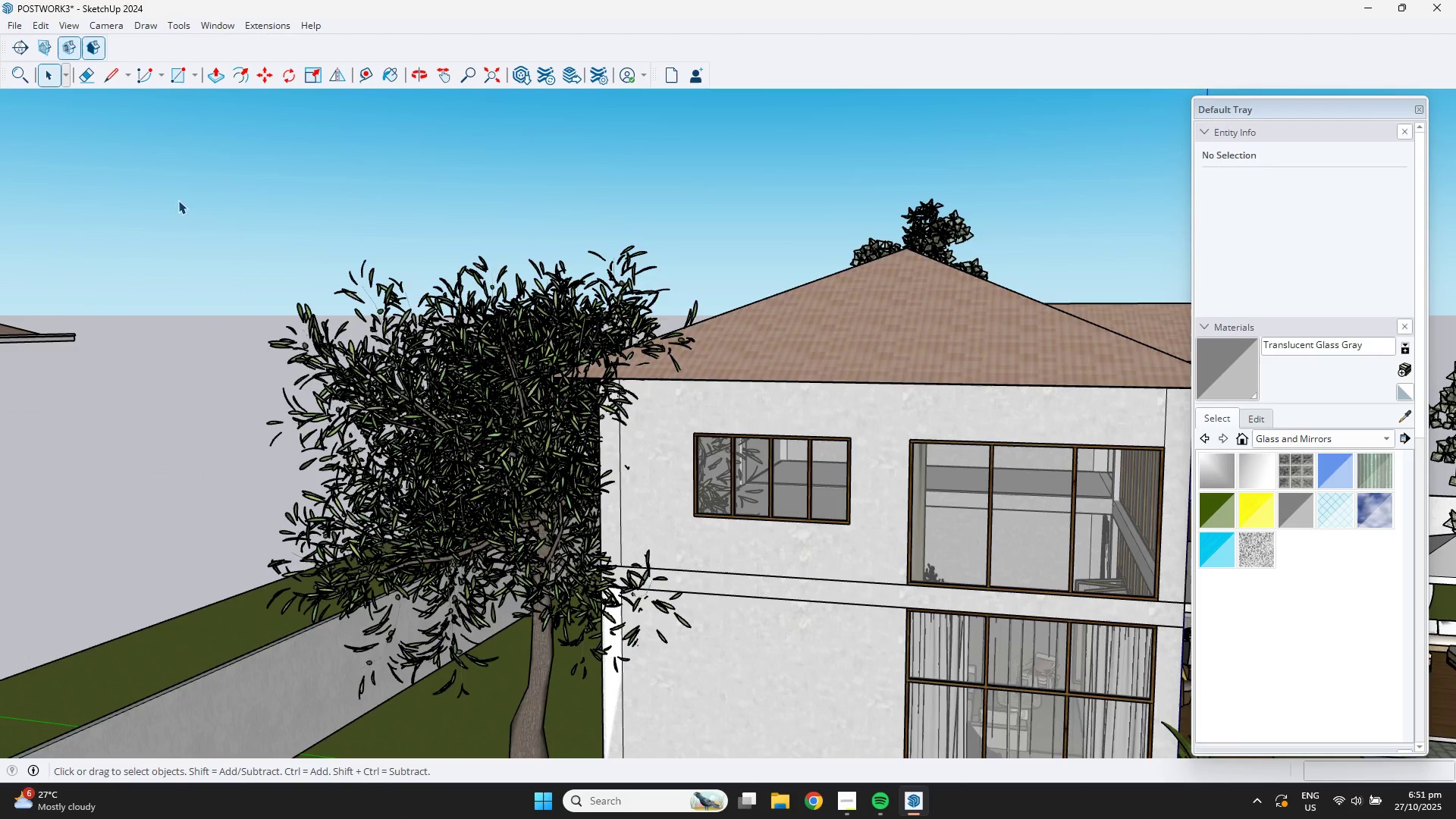 
scroll: coordinate [847, 373], scroll_direction: down, amount: 10.0
 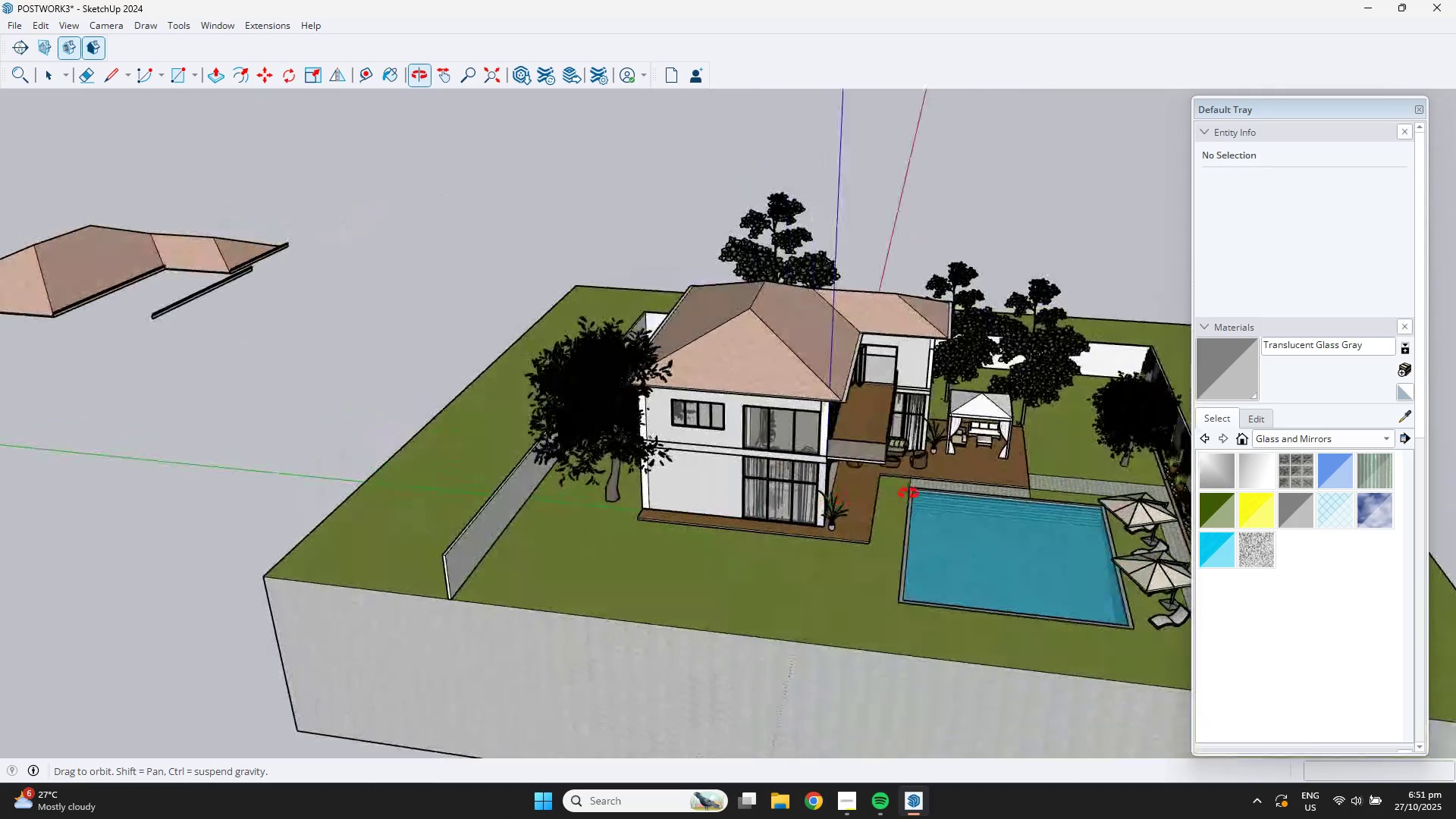 
hold_key(key=ShiftLeft, duration=0.42)
 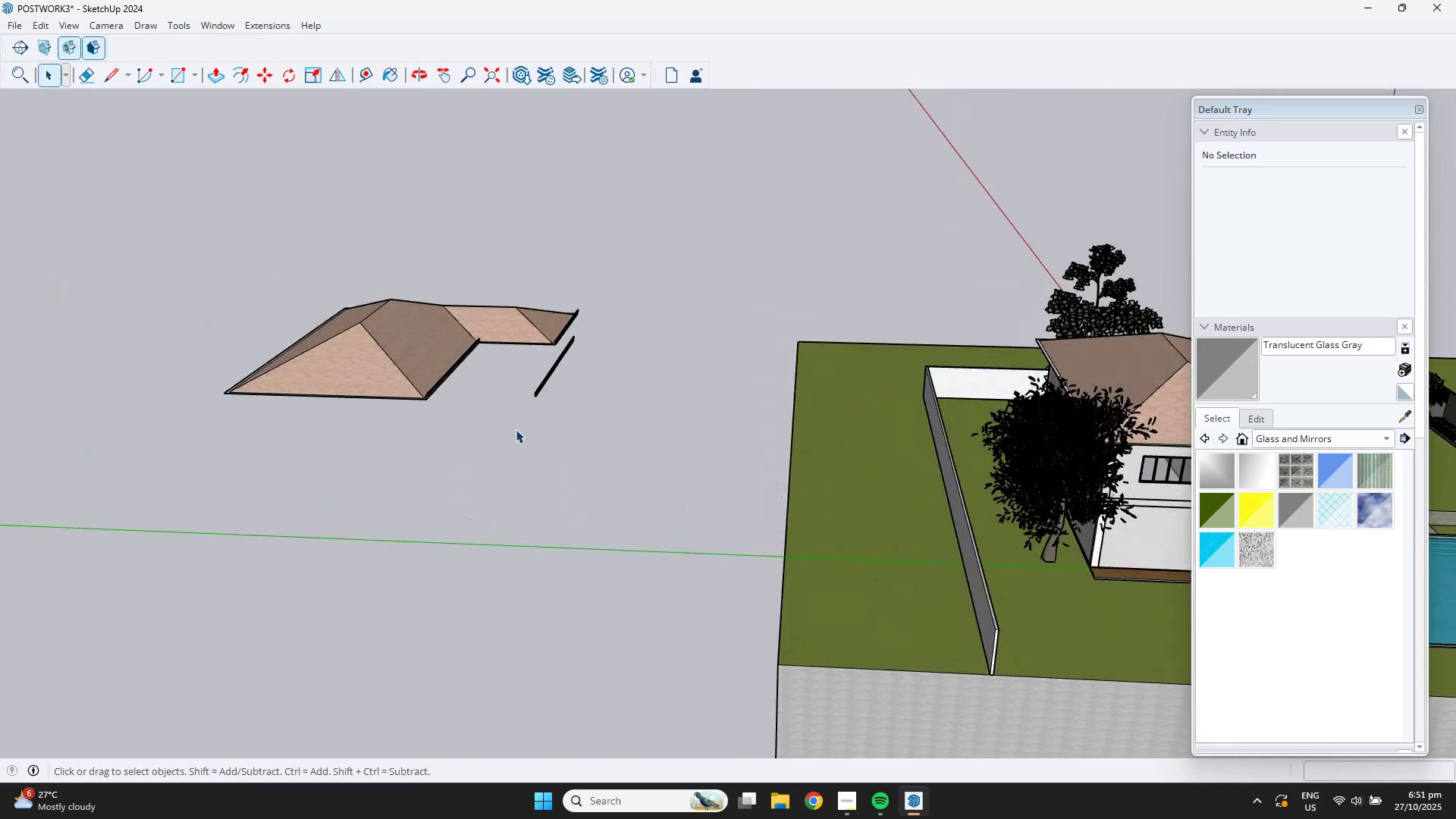 
scroll: coordinate [594, 318], scroll_direction: up, amount: 14.0
 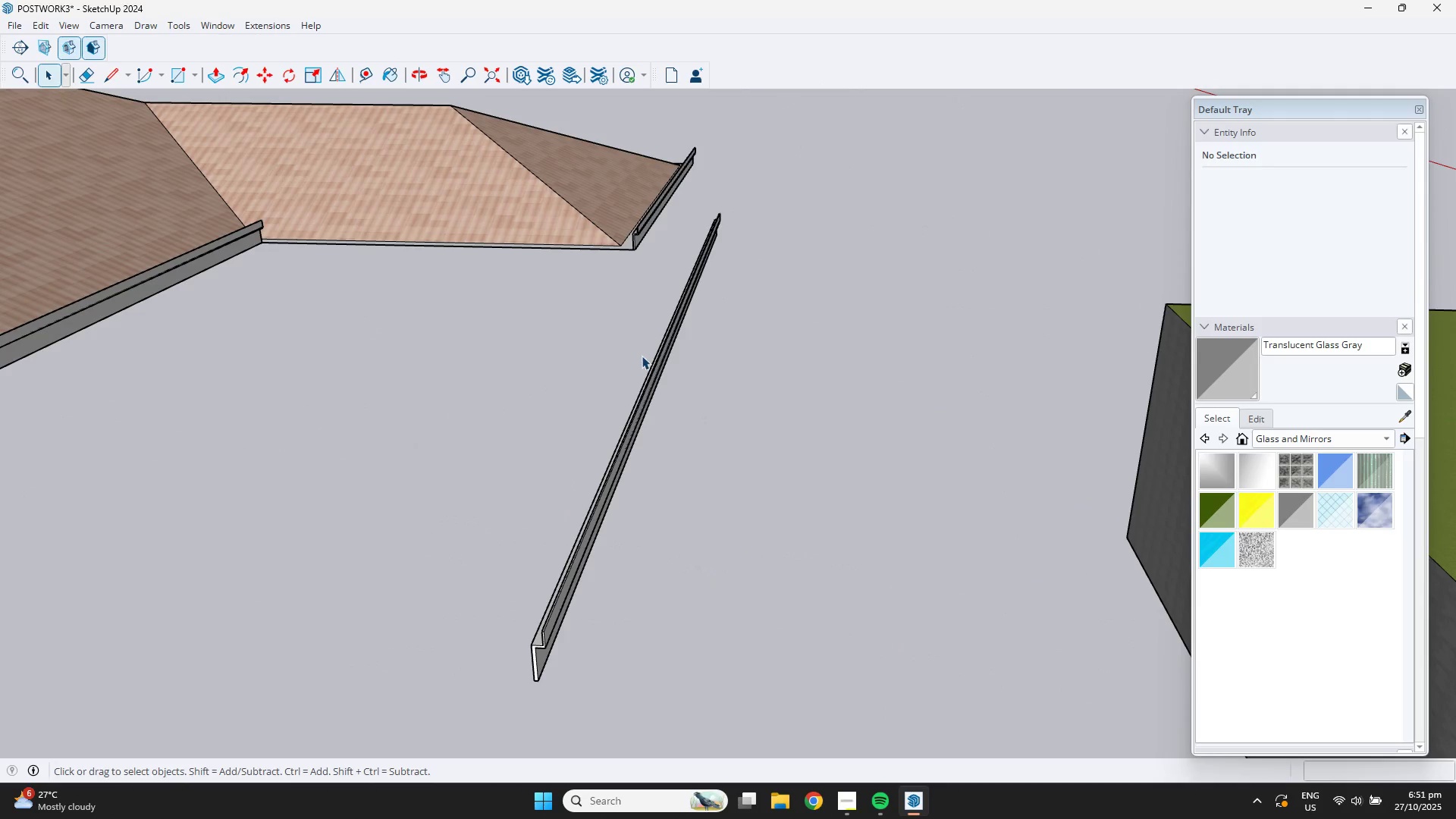 
scroll: coordinate [643, 356], scroll_direction: down, amount: 1.0
 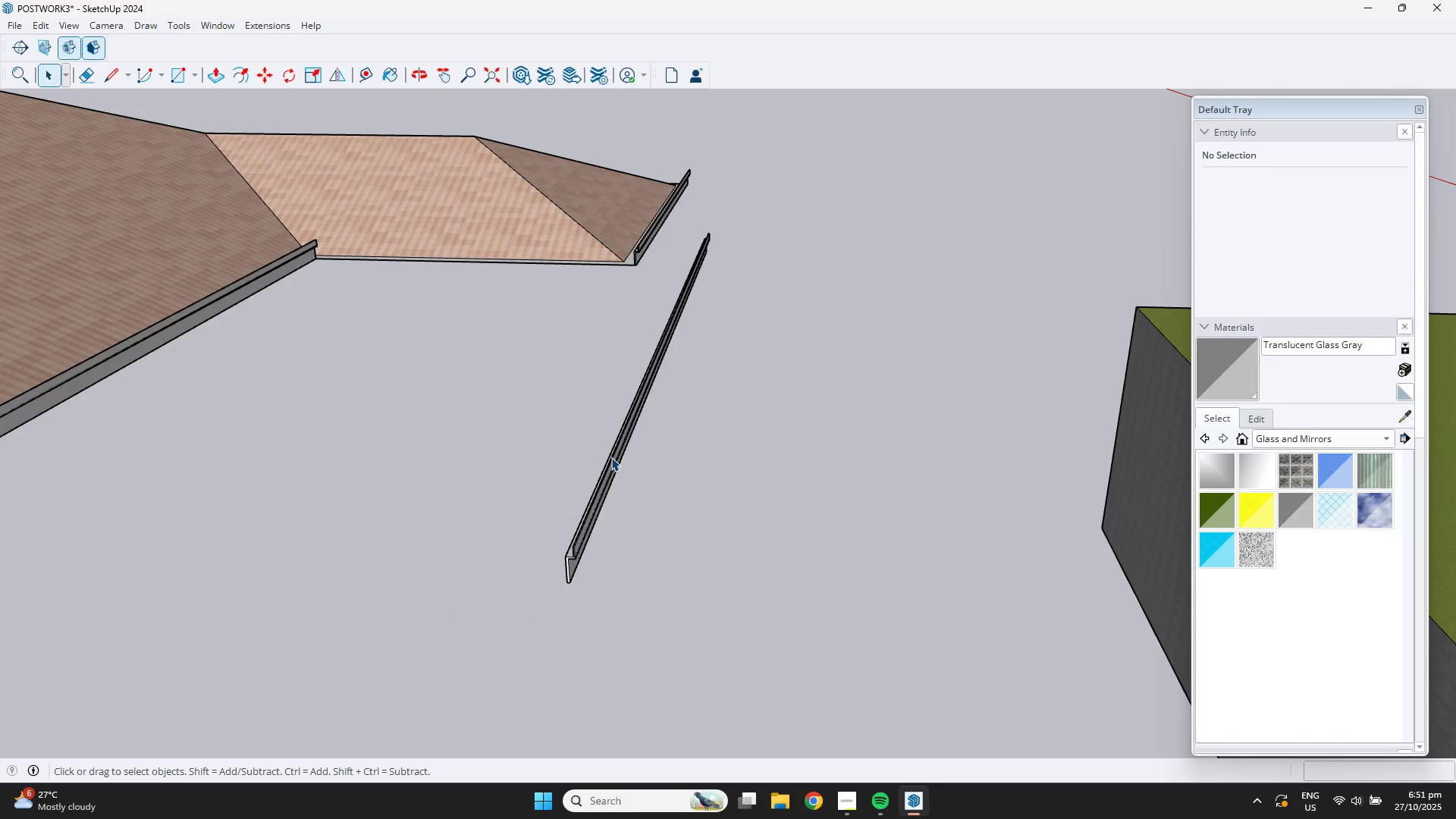 
left_click([611, 457])
 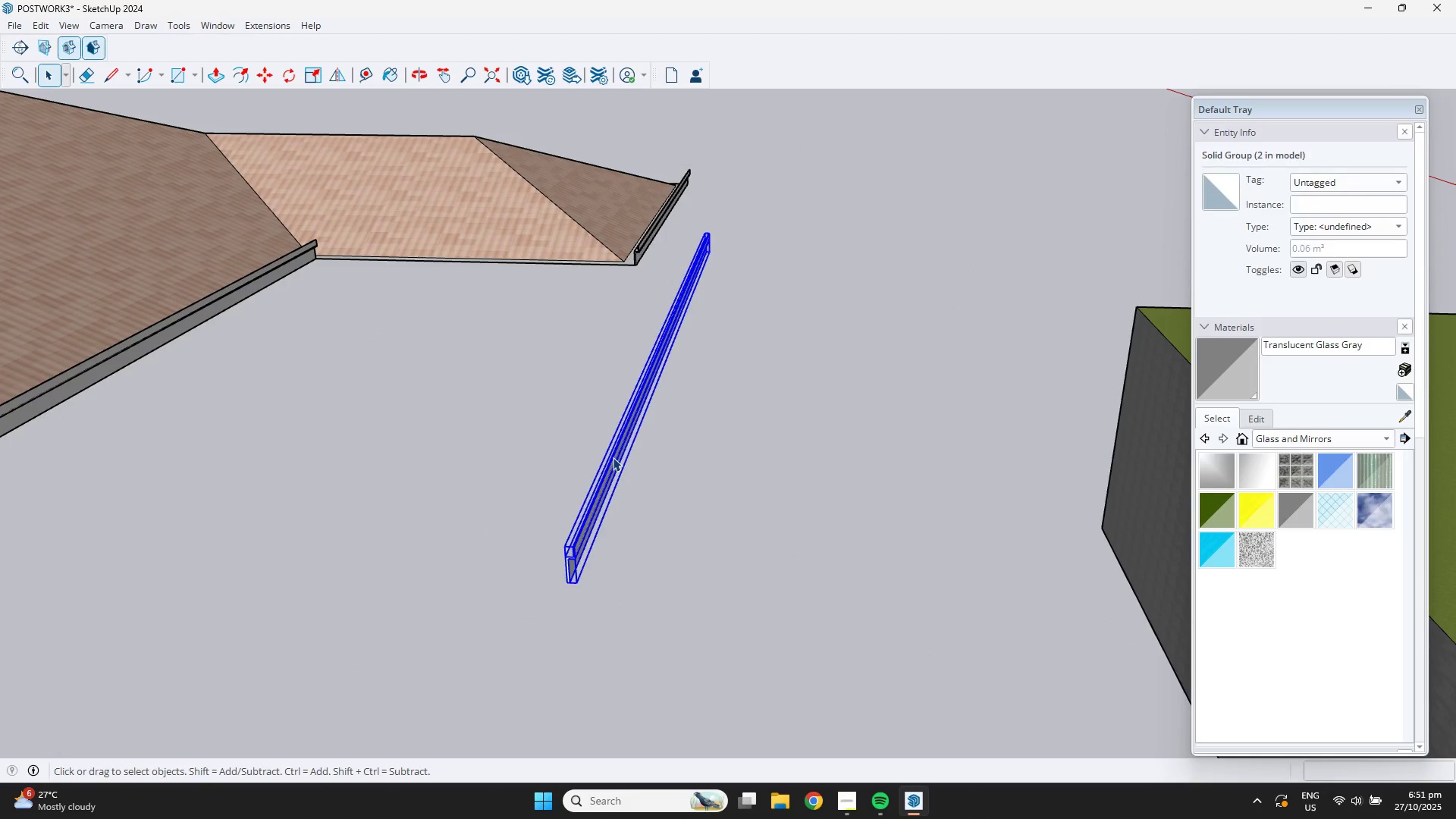 
key(Q)
 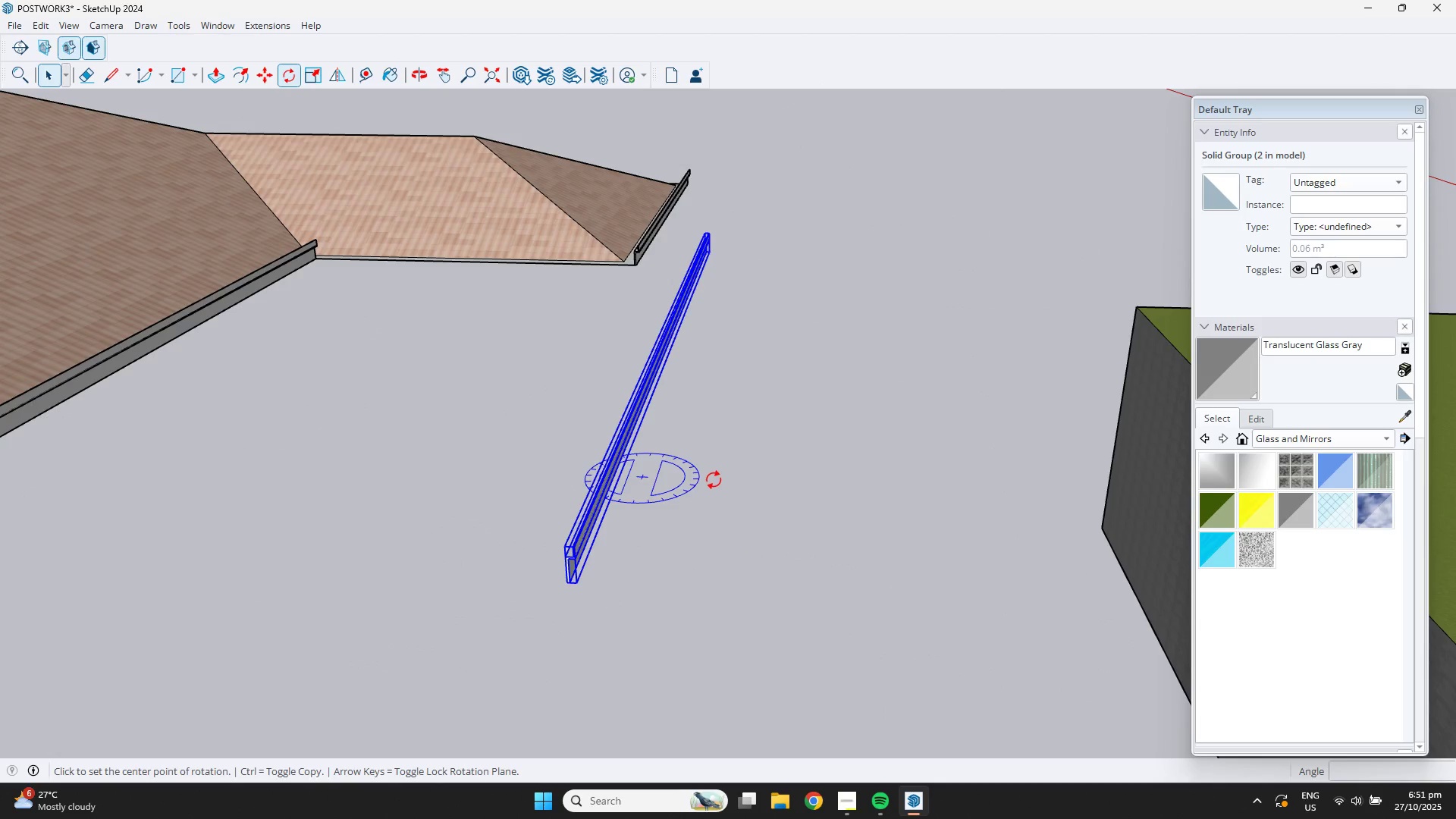 
left_click([713, 480])
 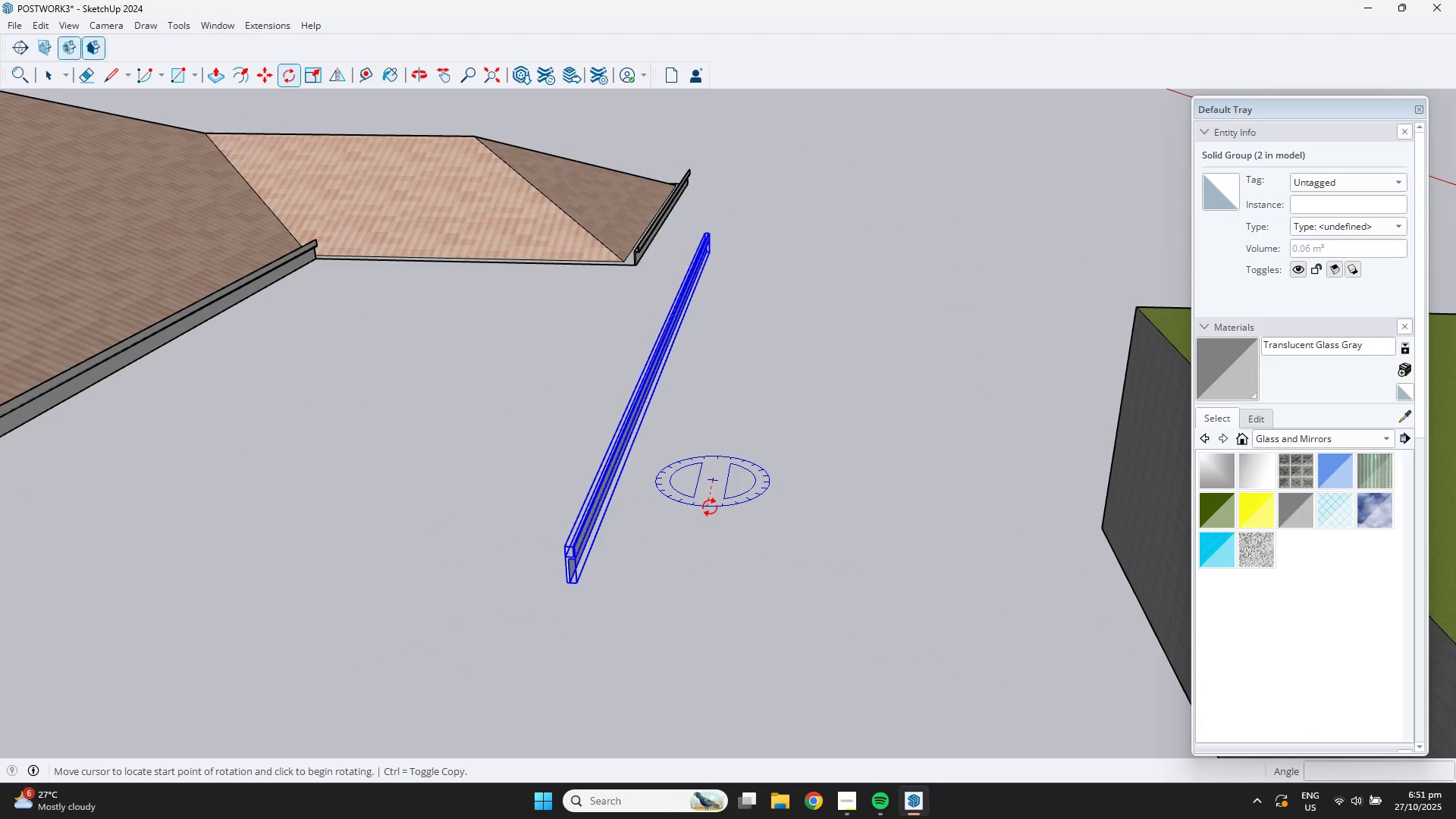 
left_click([709, 507])
 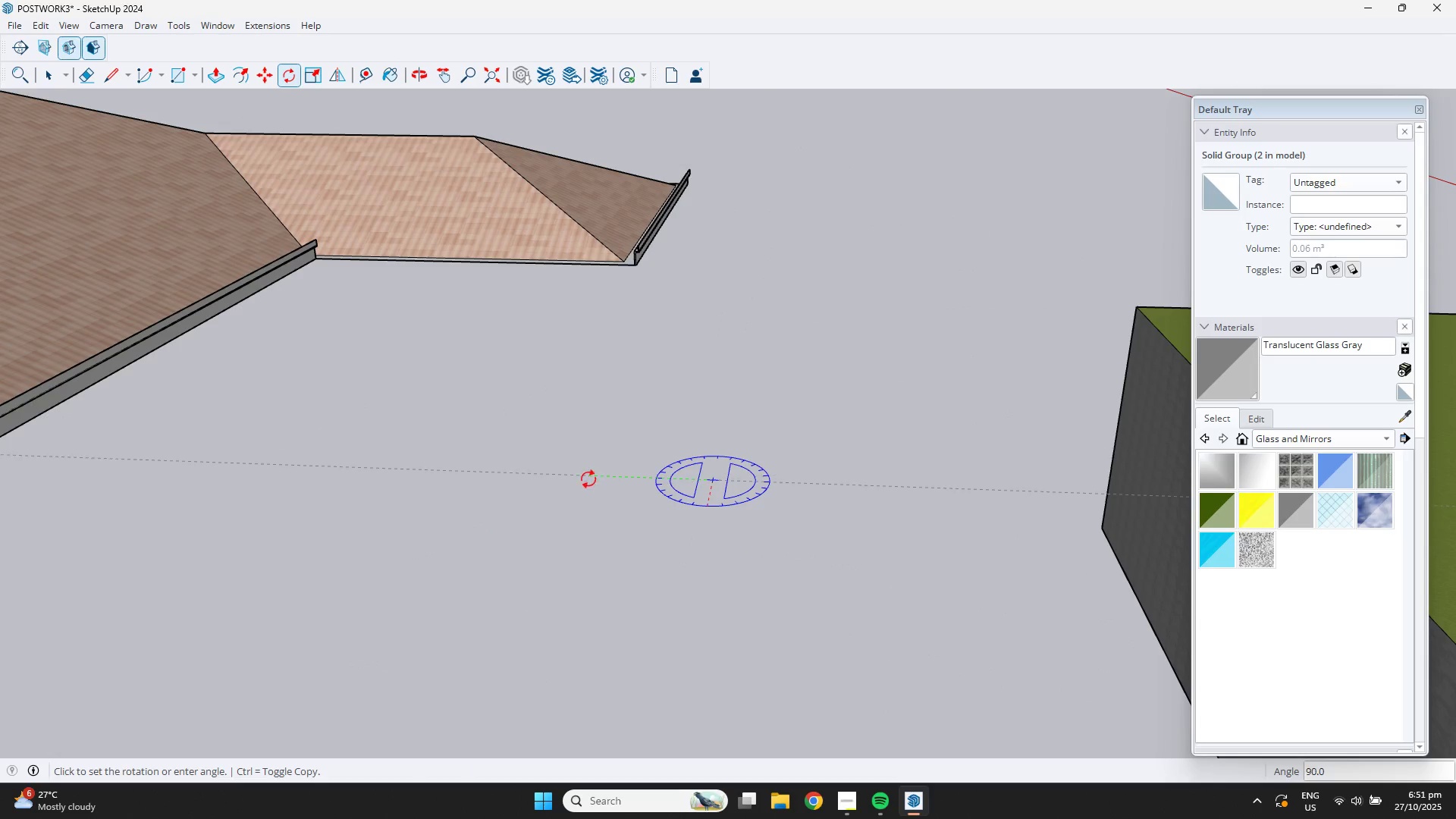 
left_click([585, 473])
 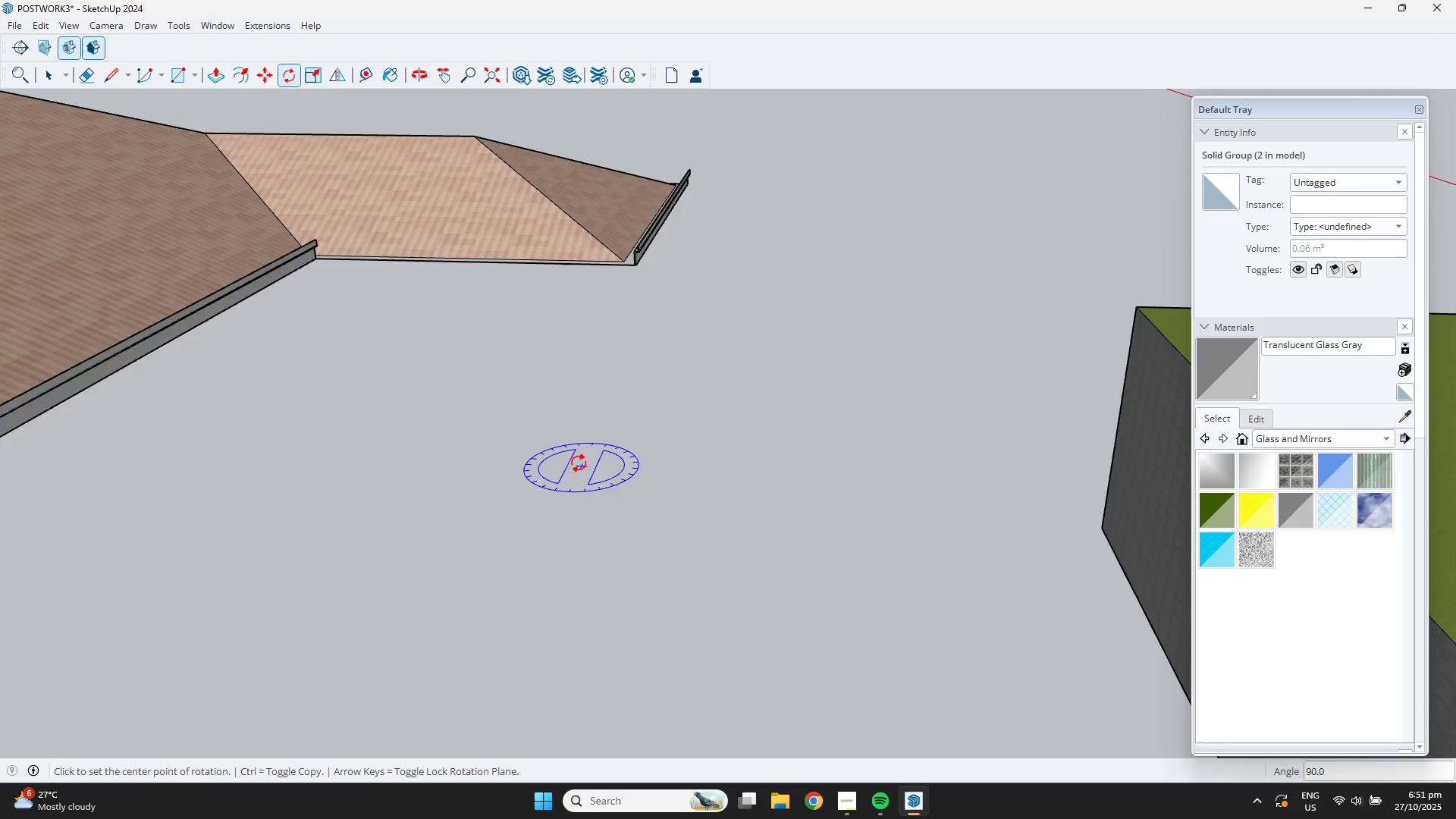 
scroll: coordinate [254, 271], scroll_direction: up, amount: 2.0
 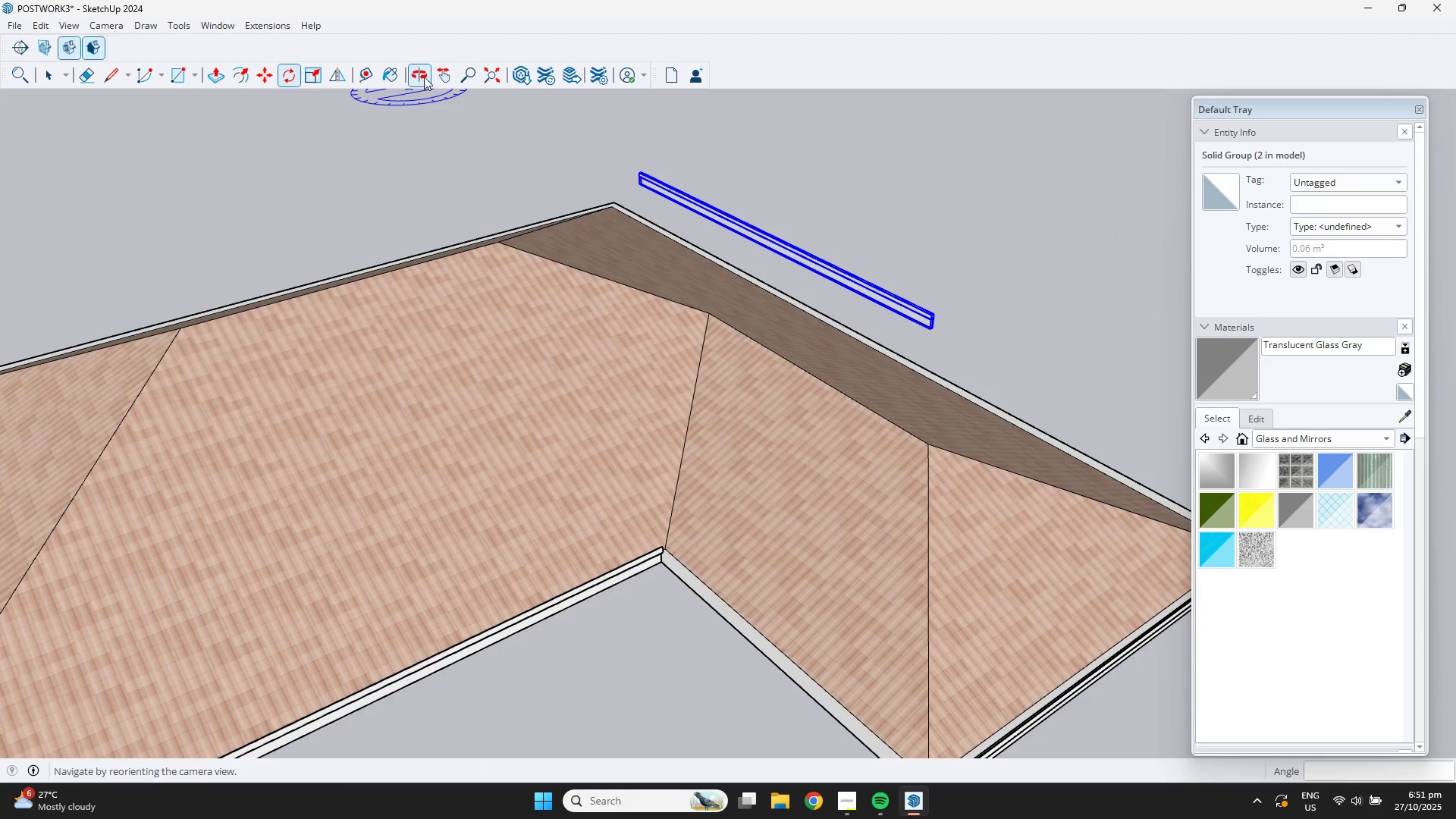 
scroll: coordinate [789, 268], scroll_direction: down, amount: 2.0
 